 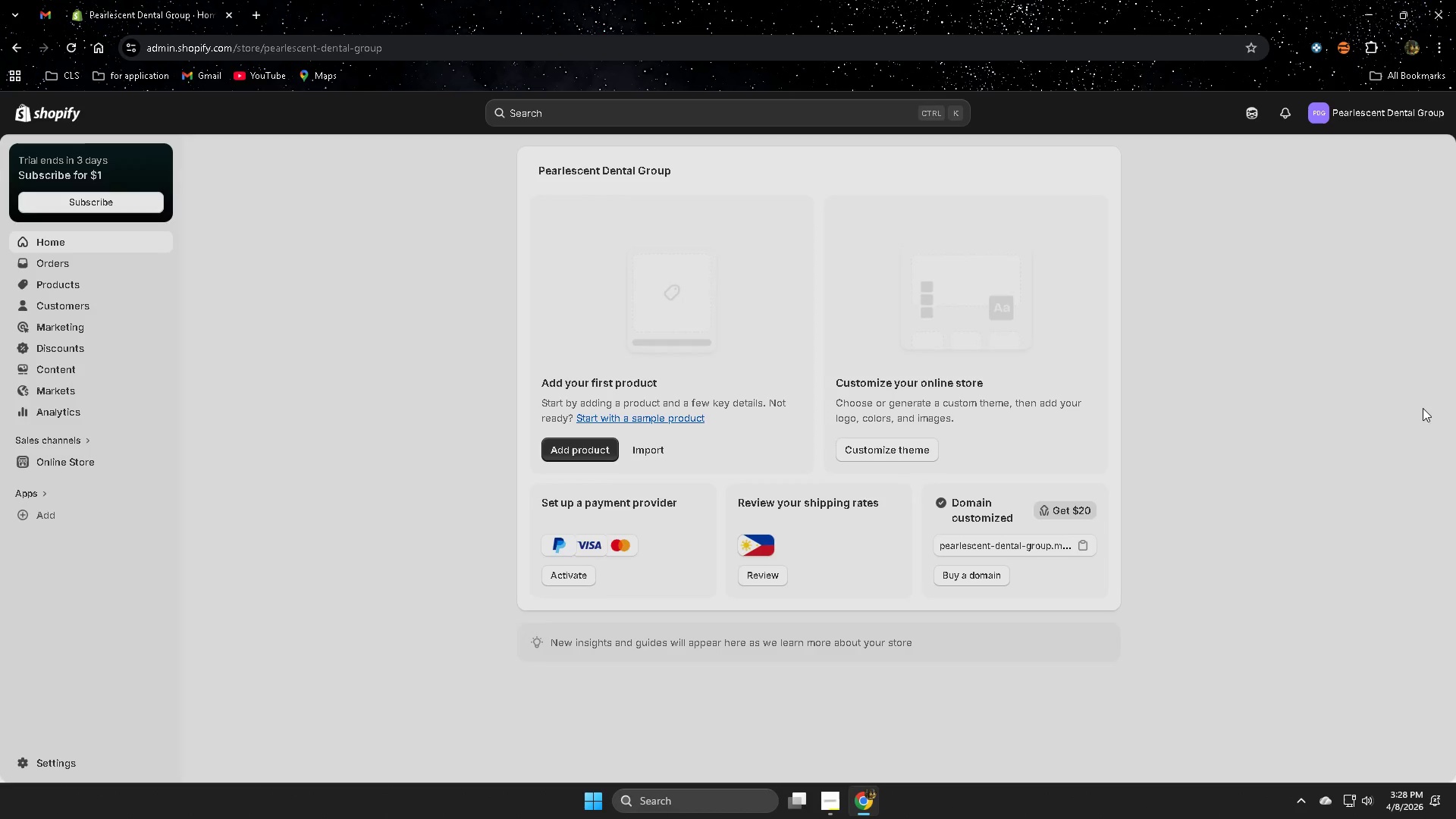 
mouse_move([79, 448])
 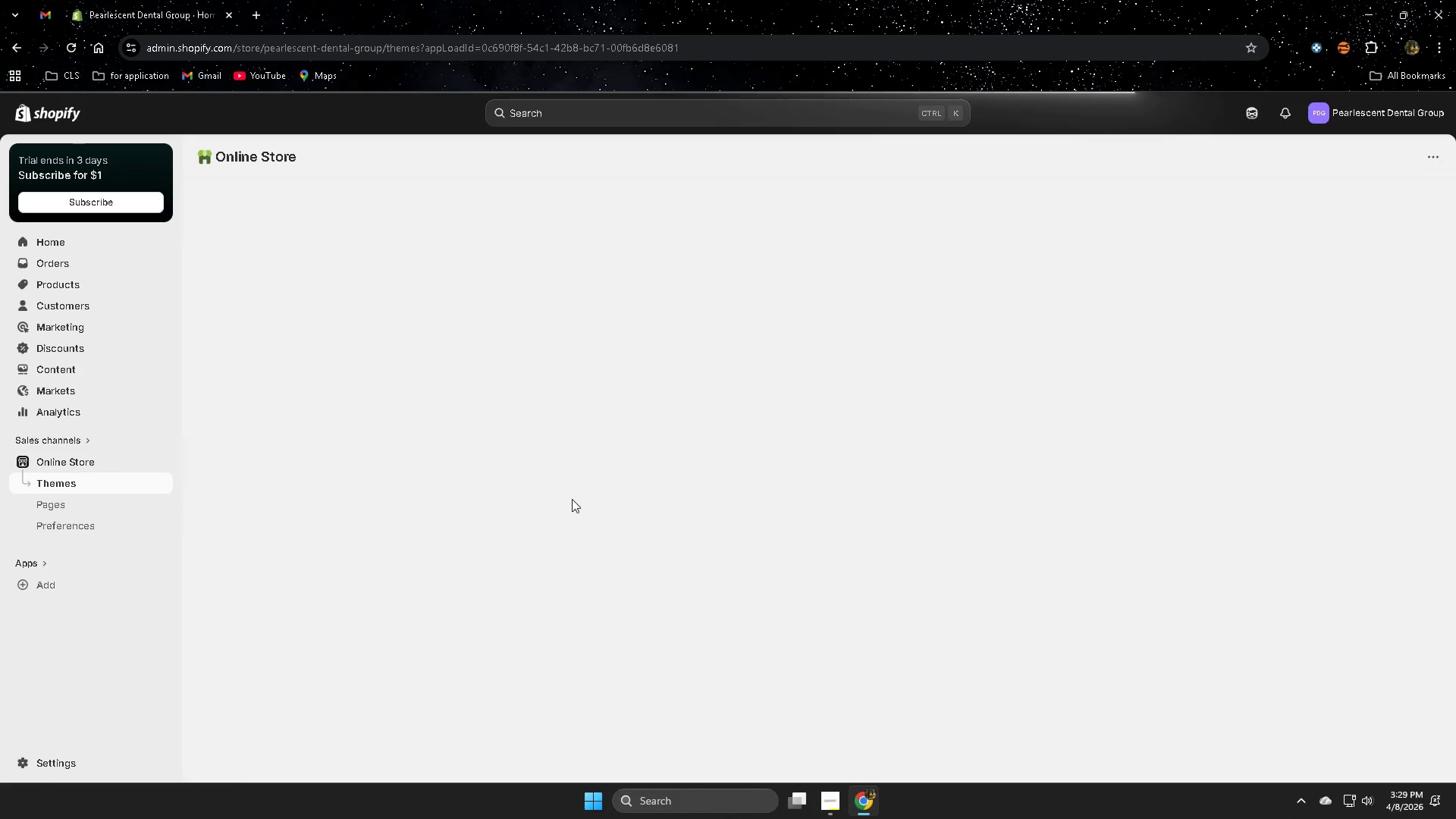 
mouse_move([510, 613])
 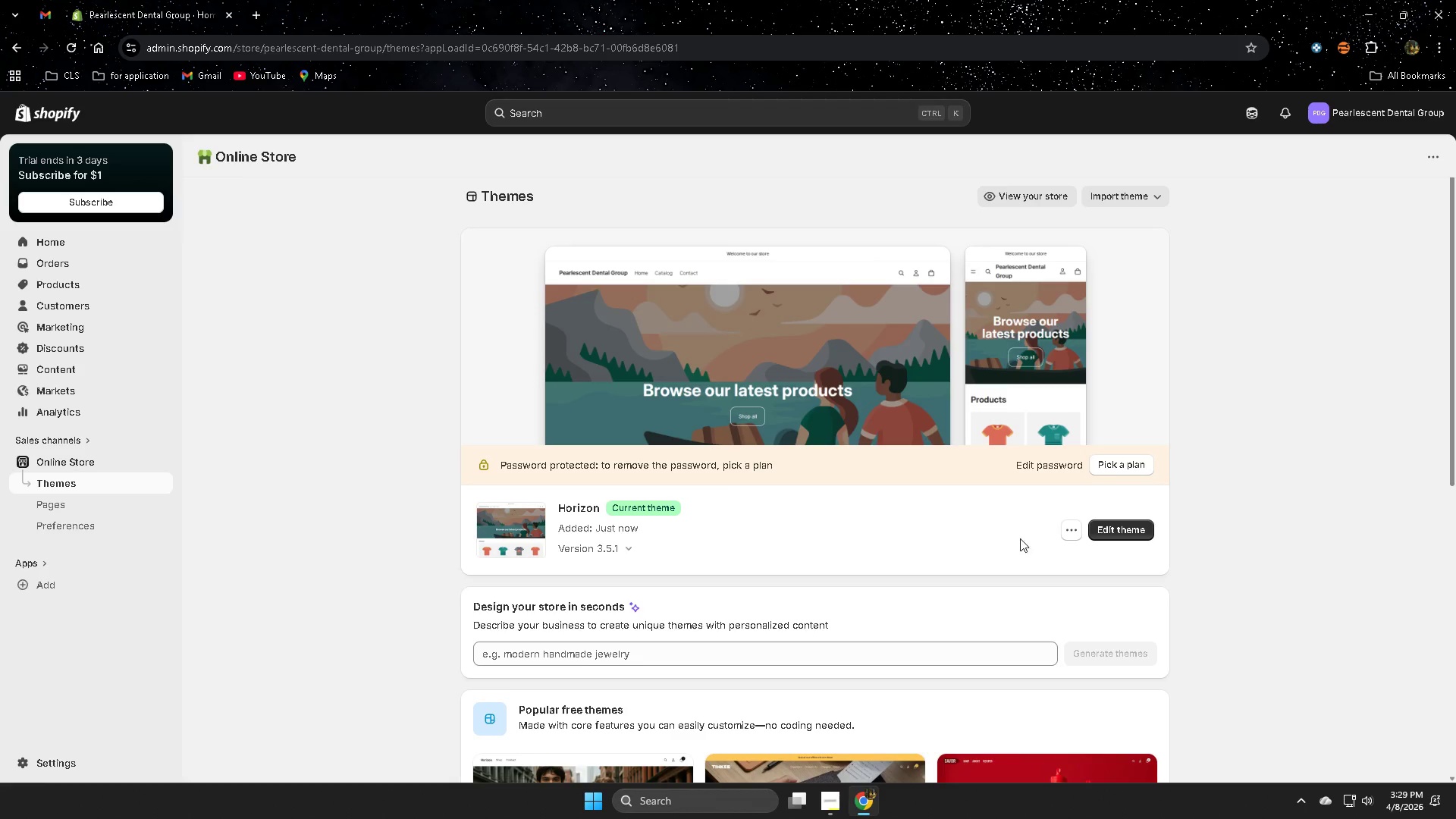 
scroll: coordinate [1080, 685], scroll_direction: down, amount: 10.0
 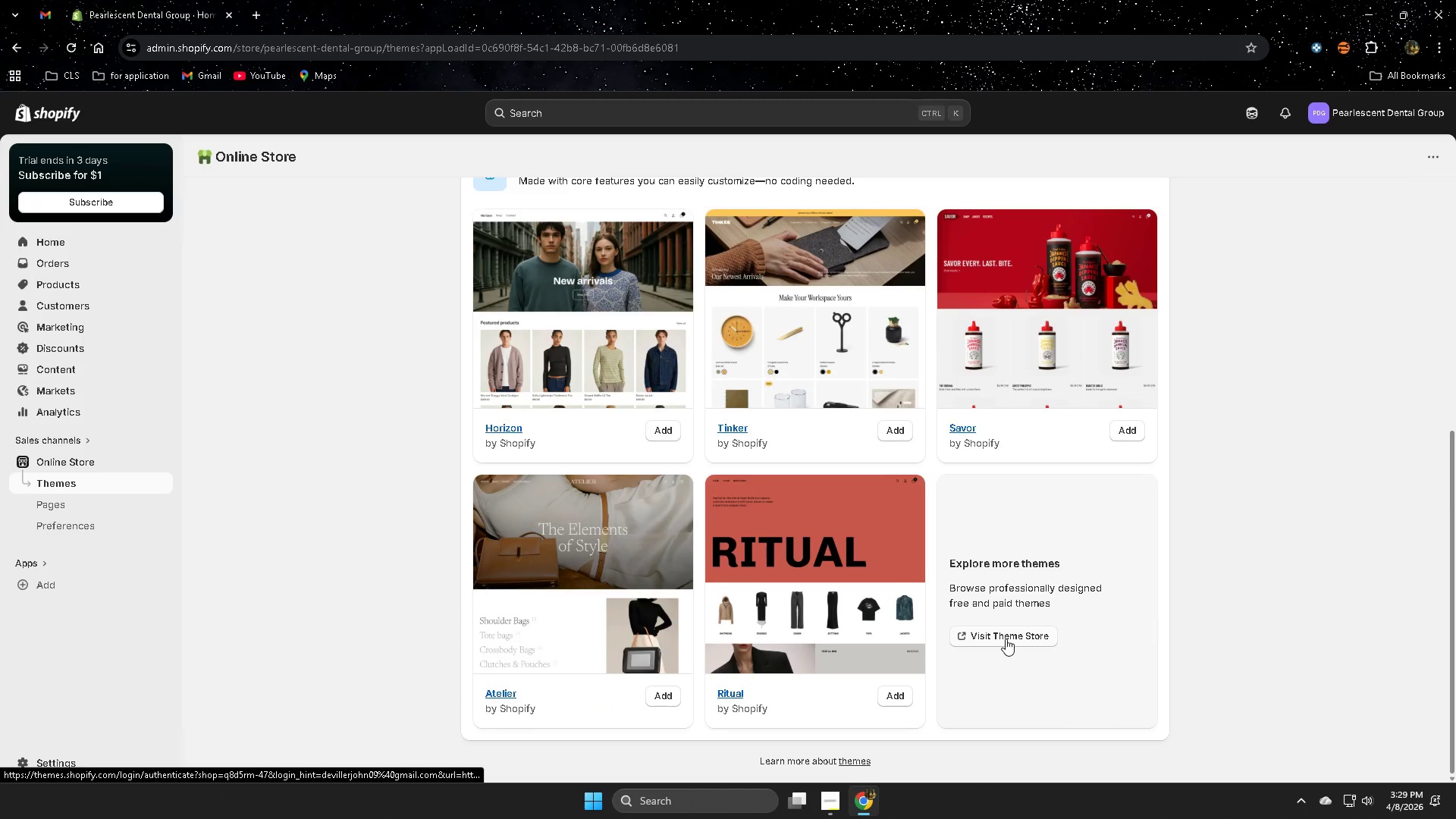 
left_click([1006, 639])
 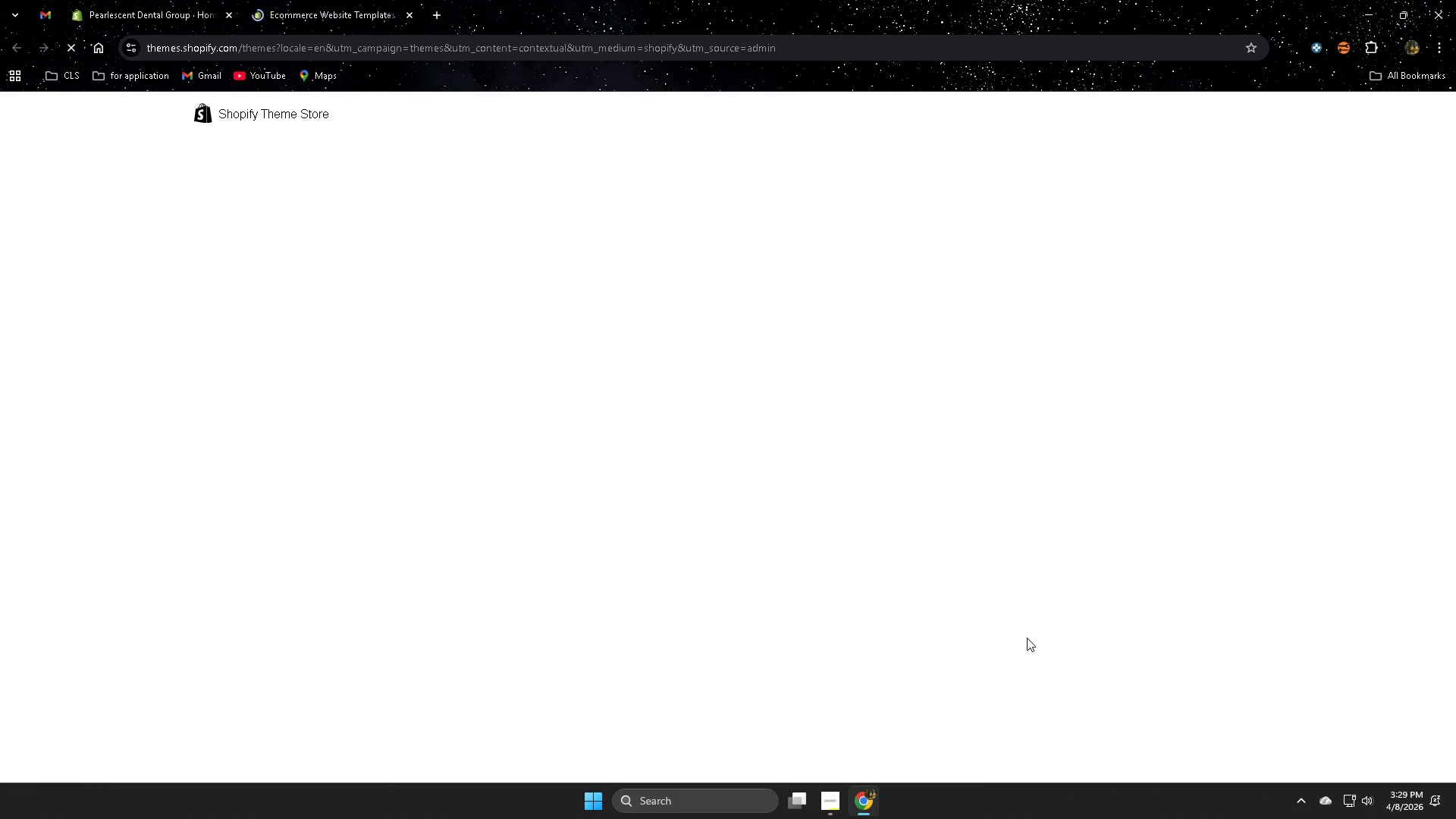 
scroll: coordinate [543, 673], scroll_direction: down, amount: 9.0
 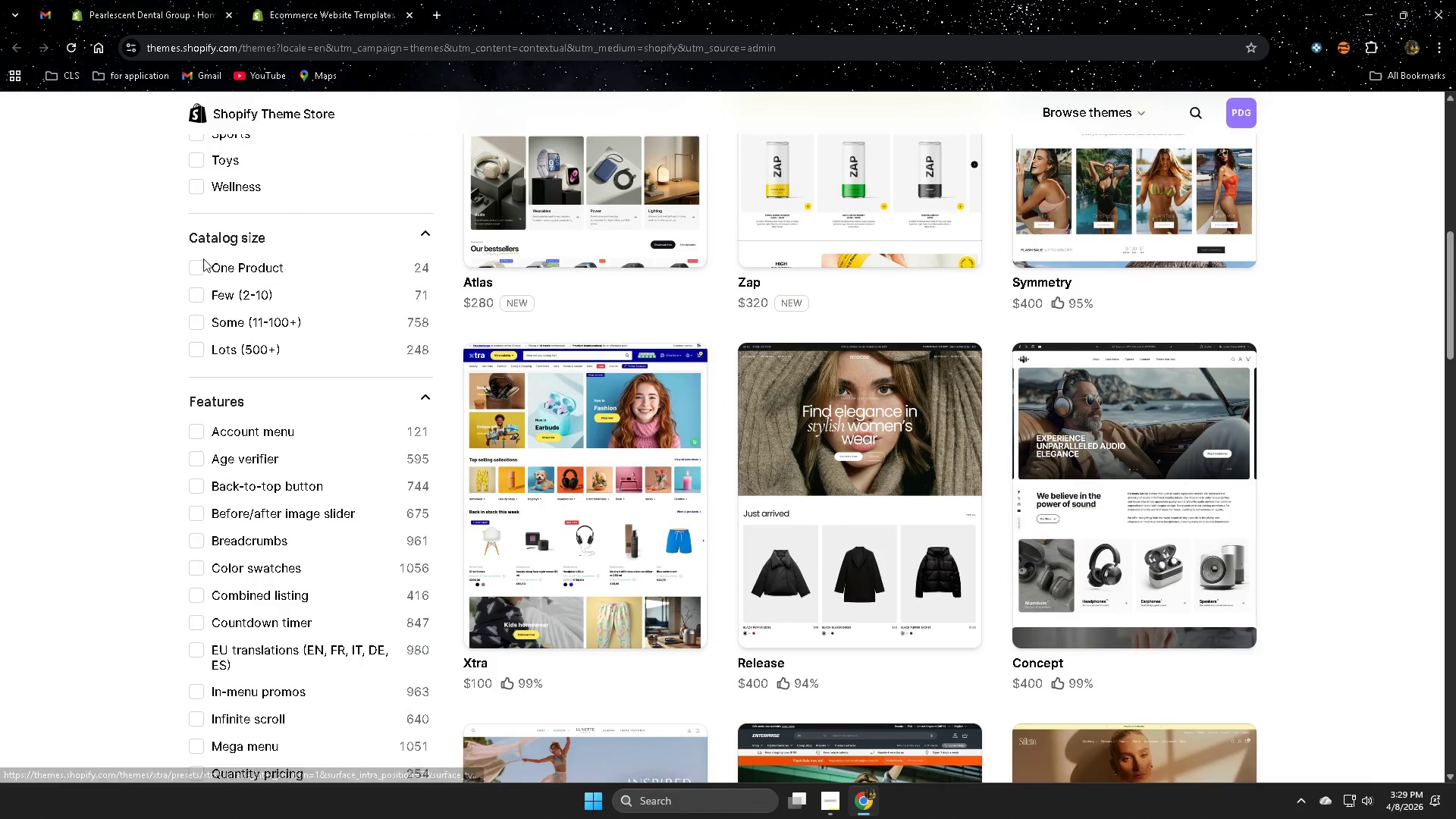 
scroll: coordinate [221, 499], scroll_direction: up, amount: 8.0
 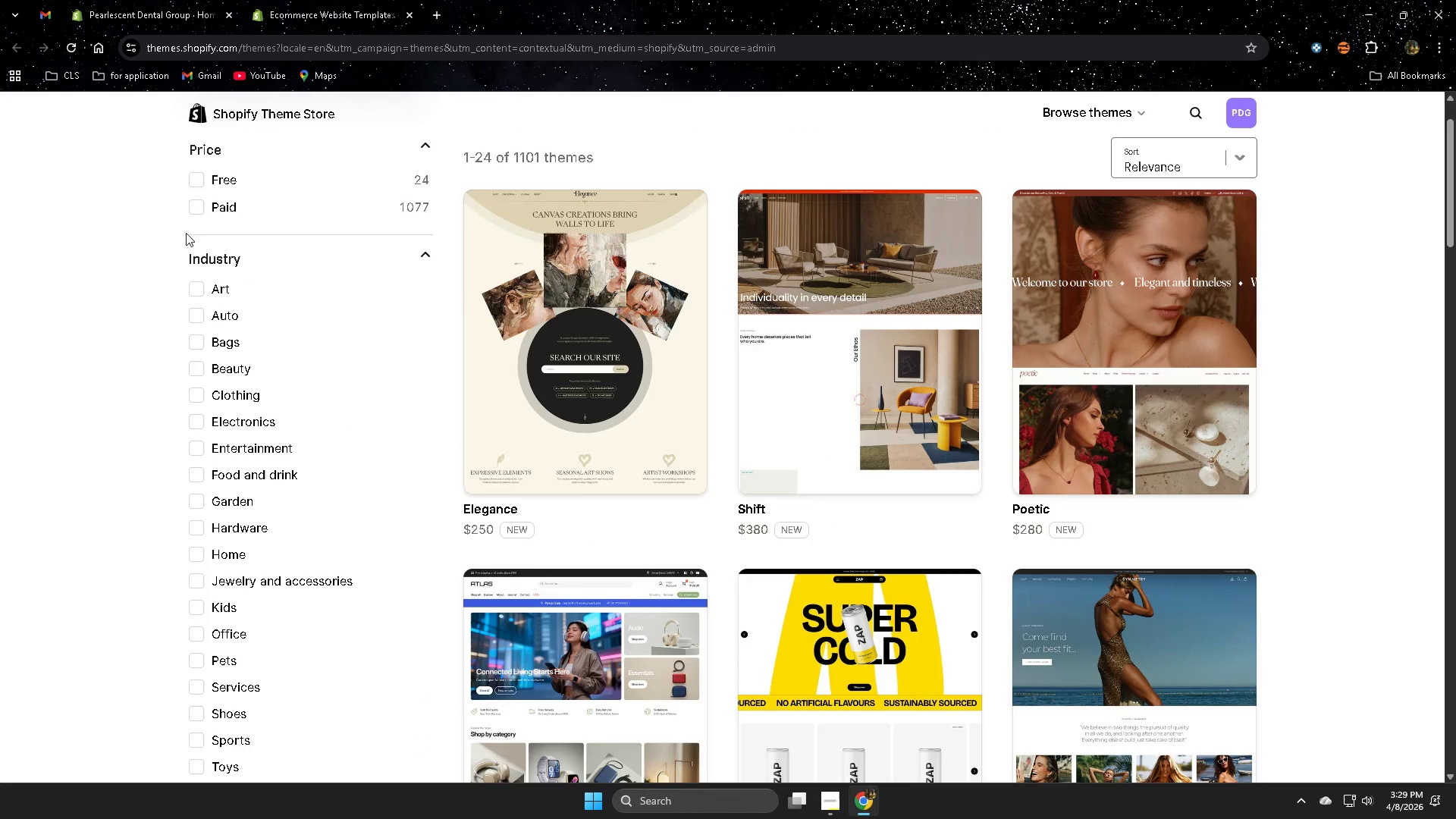 
left_click([199, 180])
 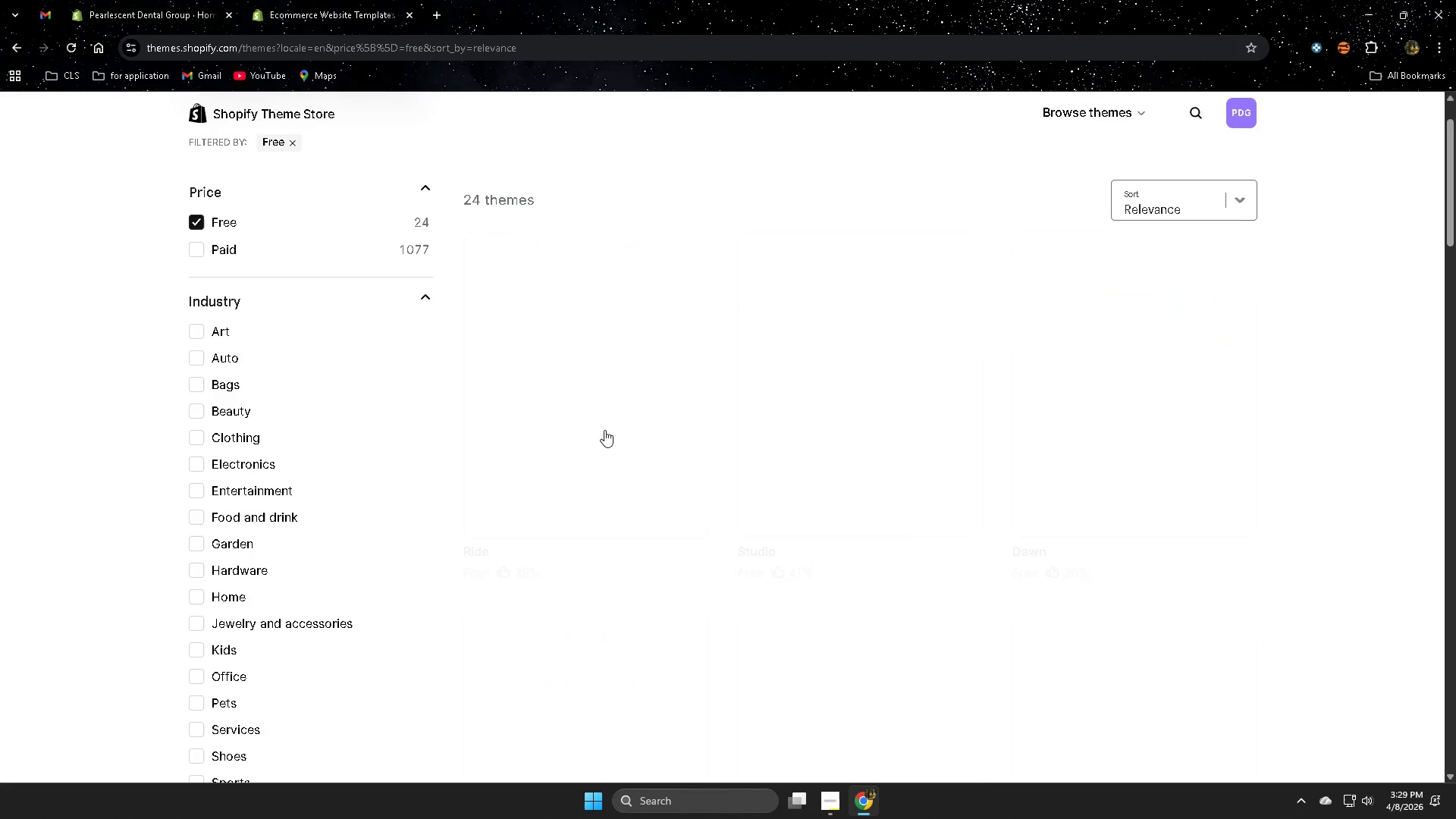 
scroll: coordinate [884, 610], scroll_direction: down, amount: 32.0
 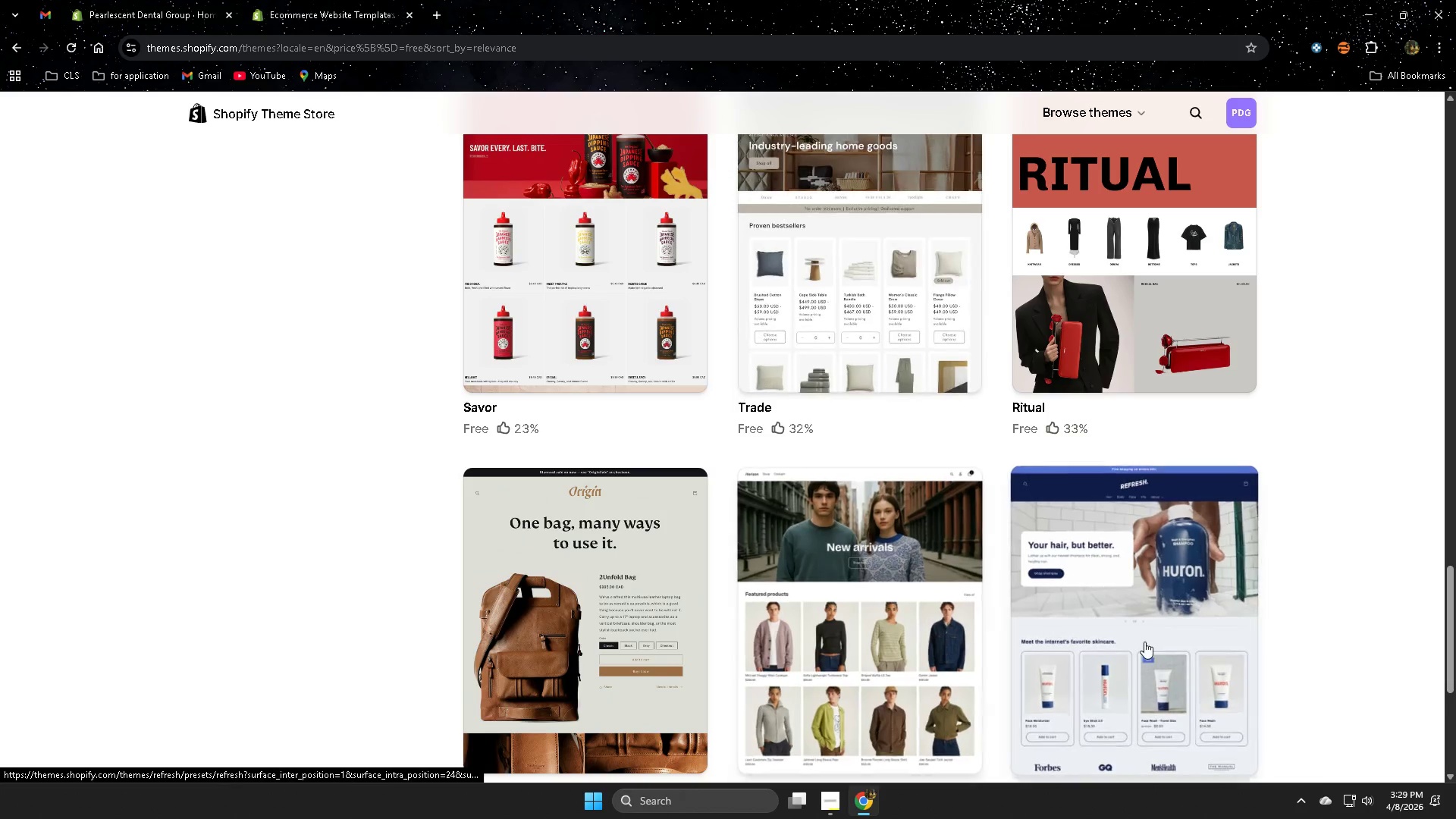 
scroll: coordinate [758, 566], scroll_direction: up, amount: 33.0
 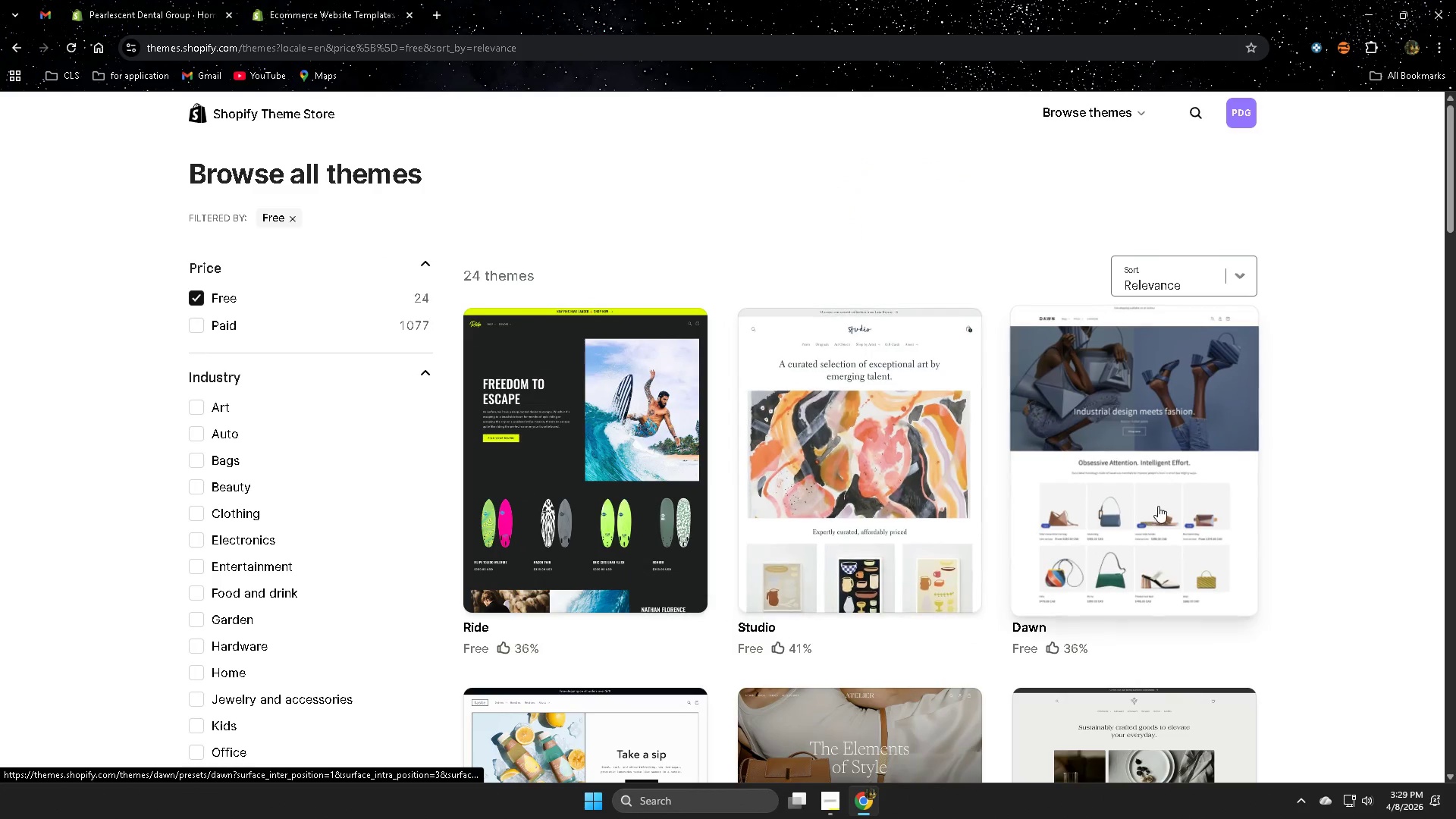 
left_click([1158, 505])
 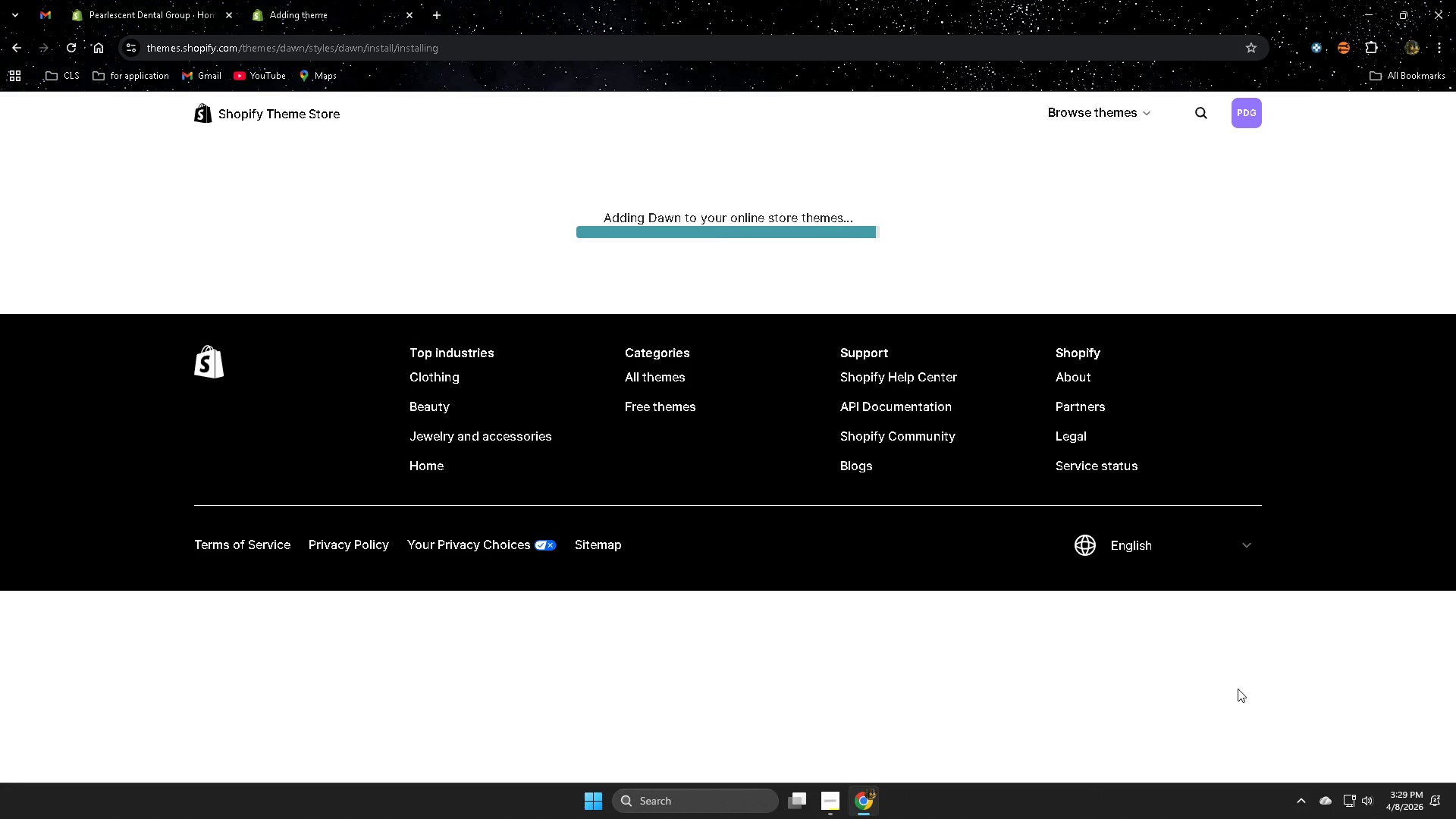 
wait(20.24)
 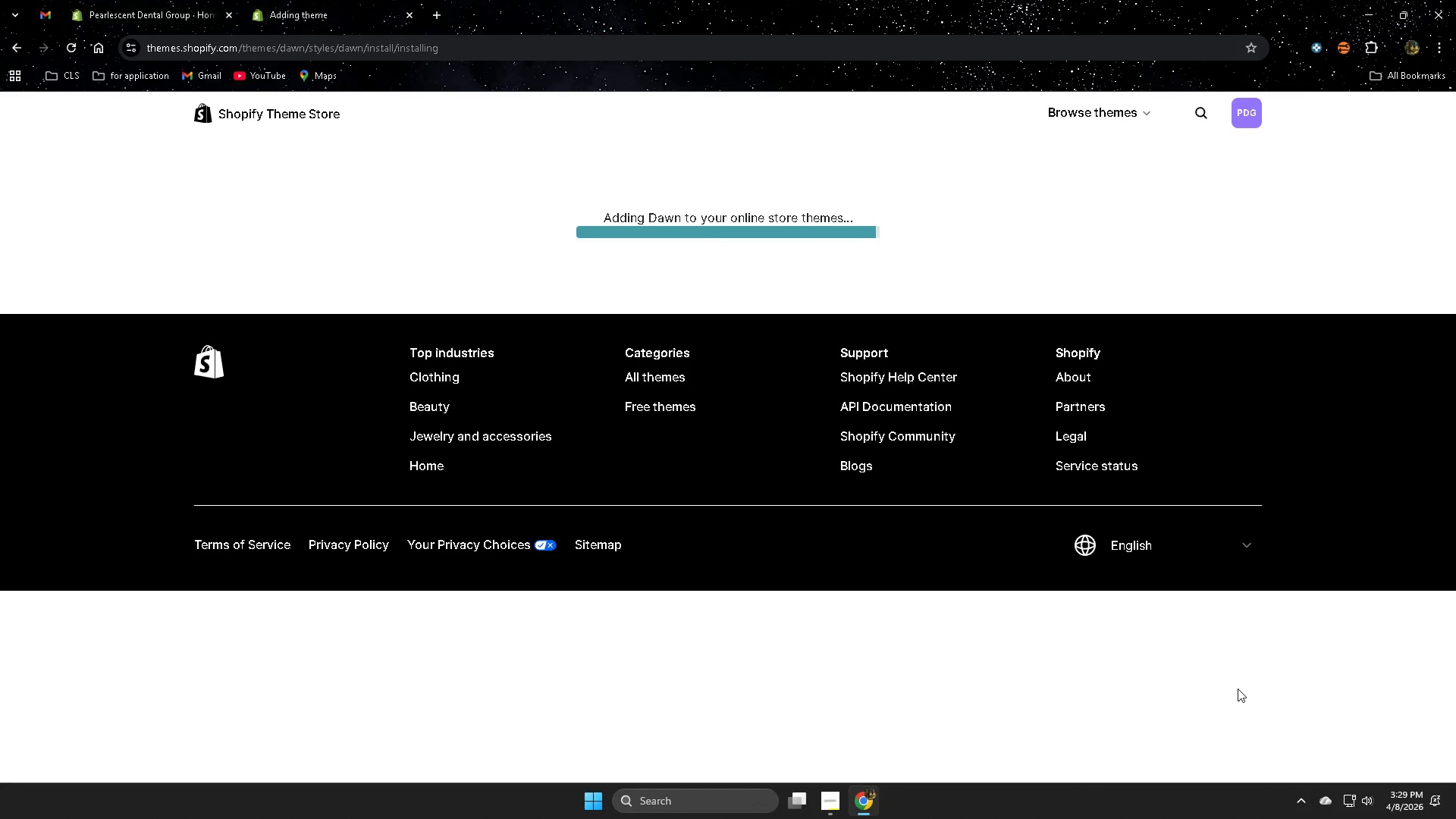 
mouse_move([1092, 320])
 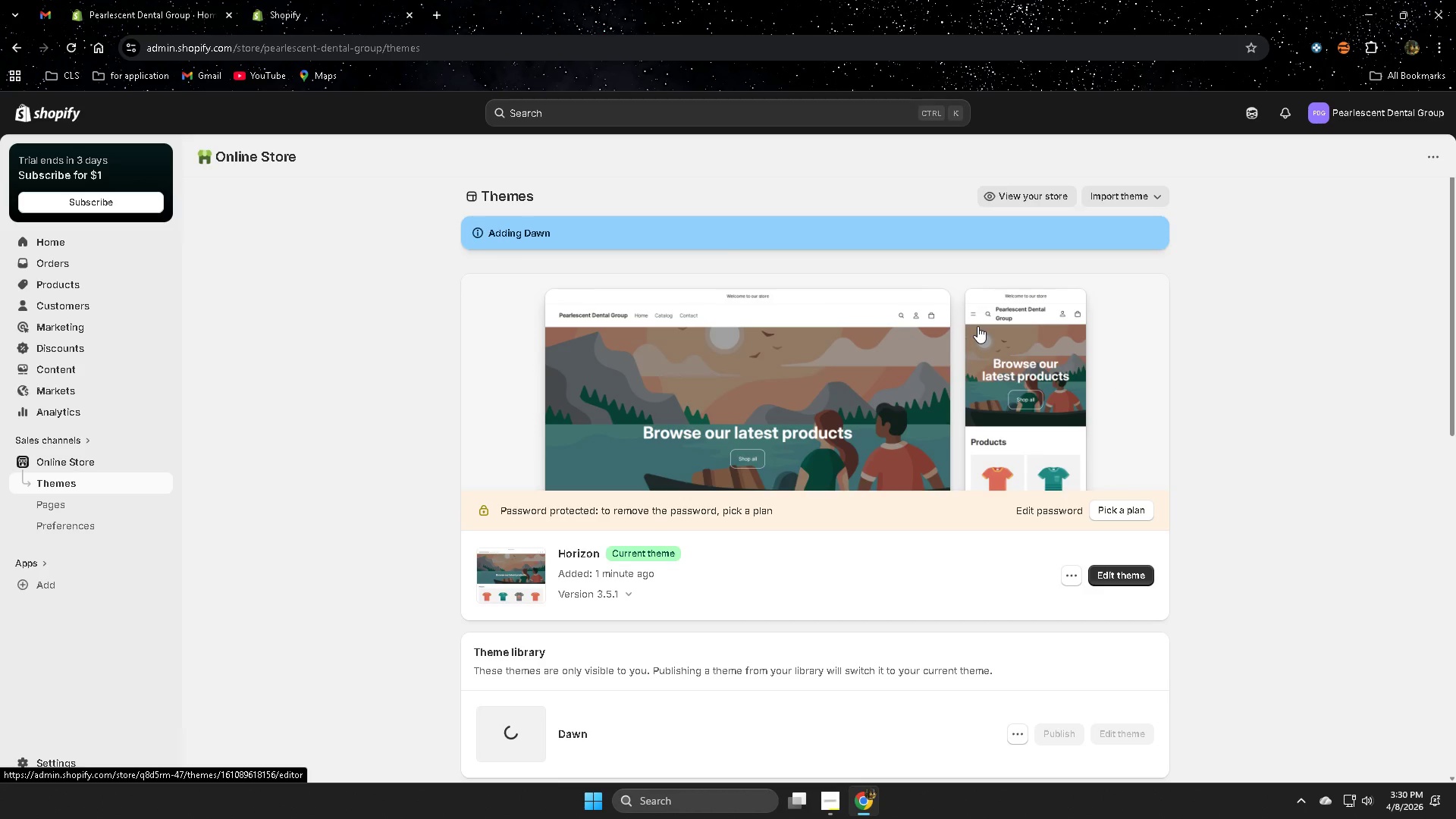 
scroll: coordinate [867, 389], scroll_direction: none, amount: 0.0
 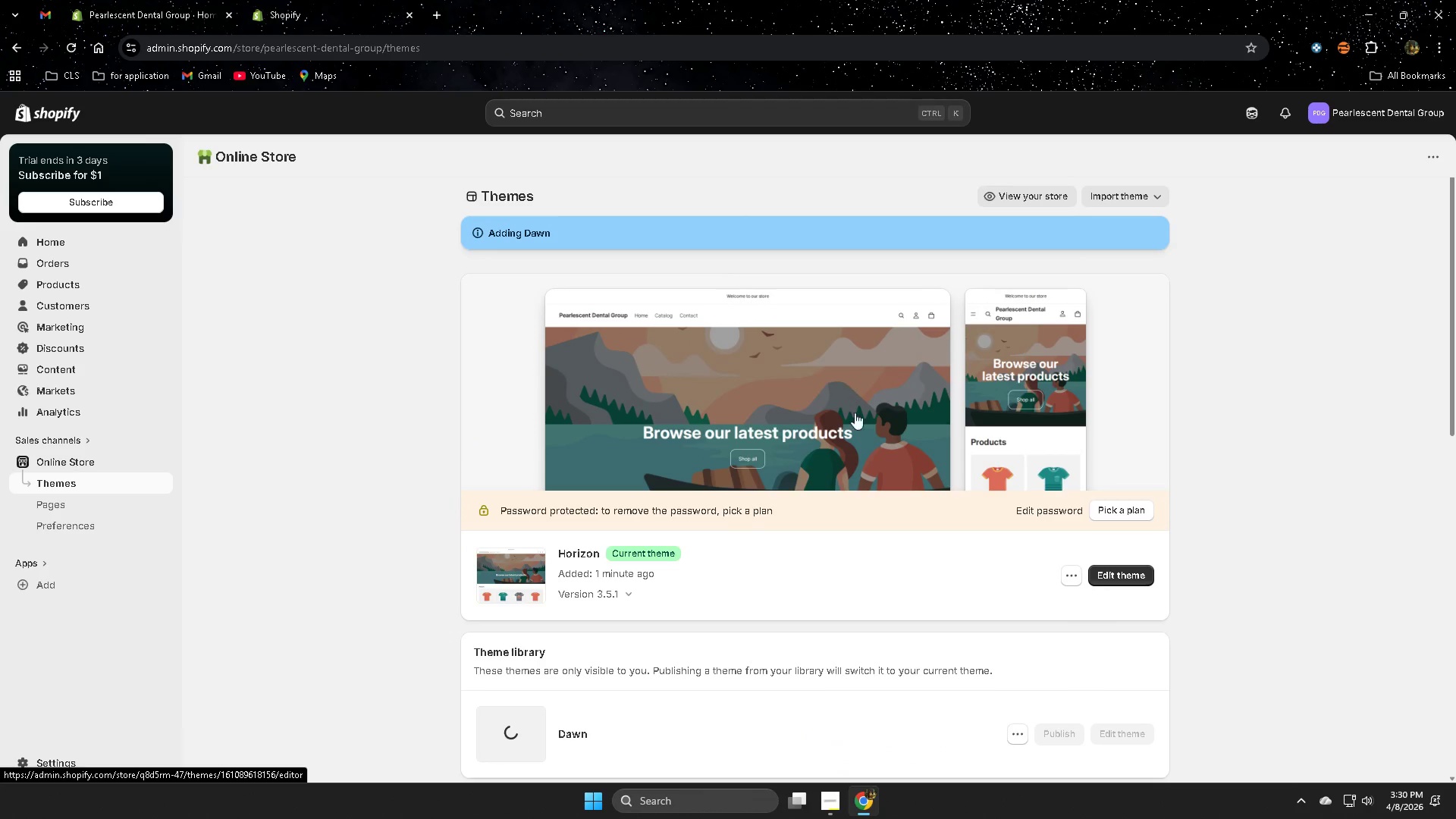 
scroll: coordinate [830, 512], scroll_direction: down, amount: 3.0
 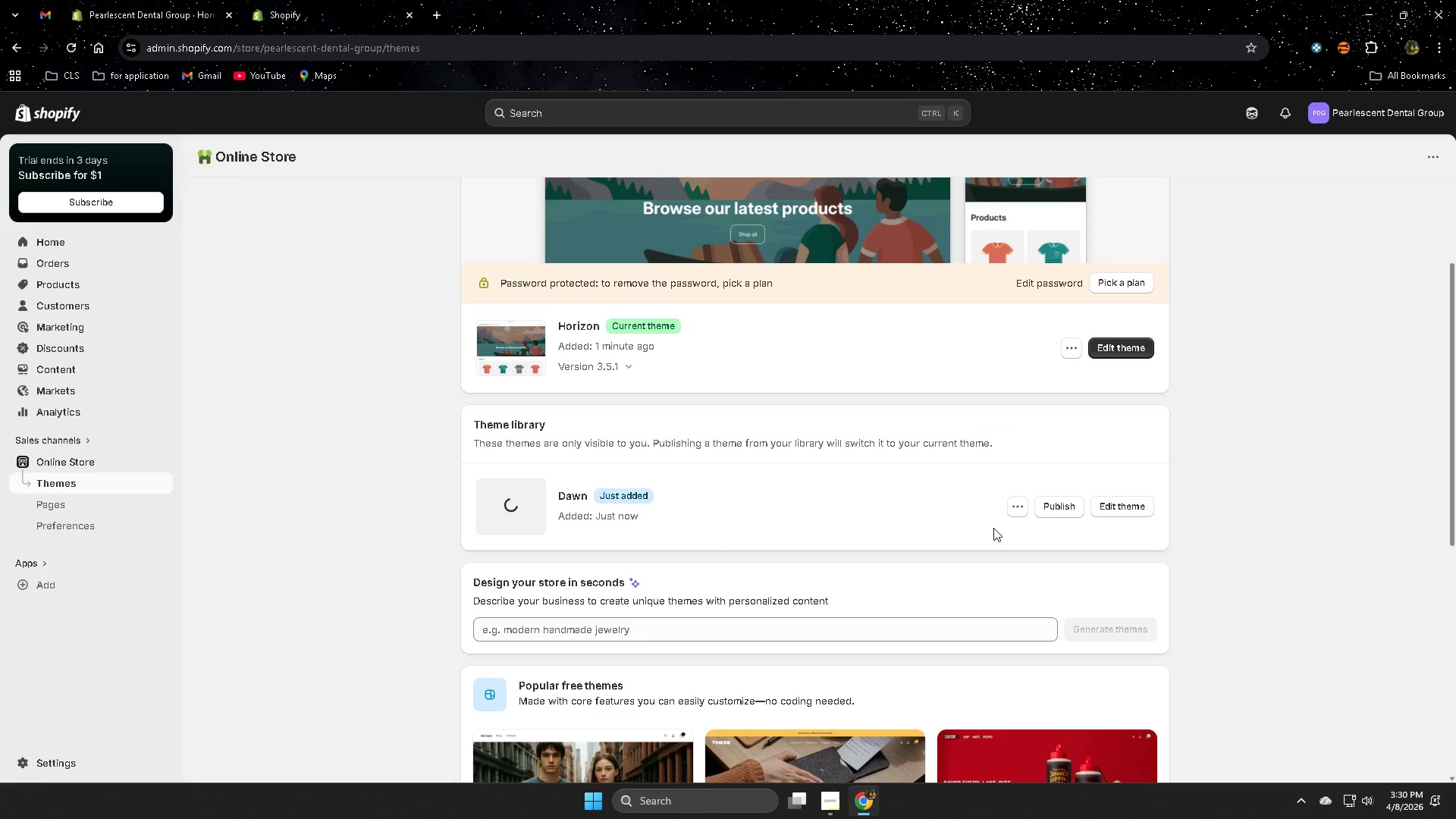 
left_click([1051, 507])
 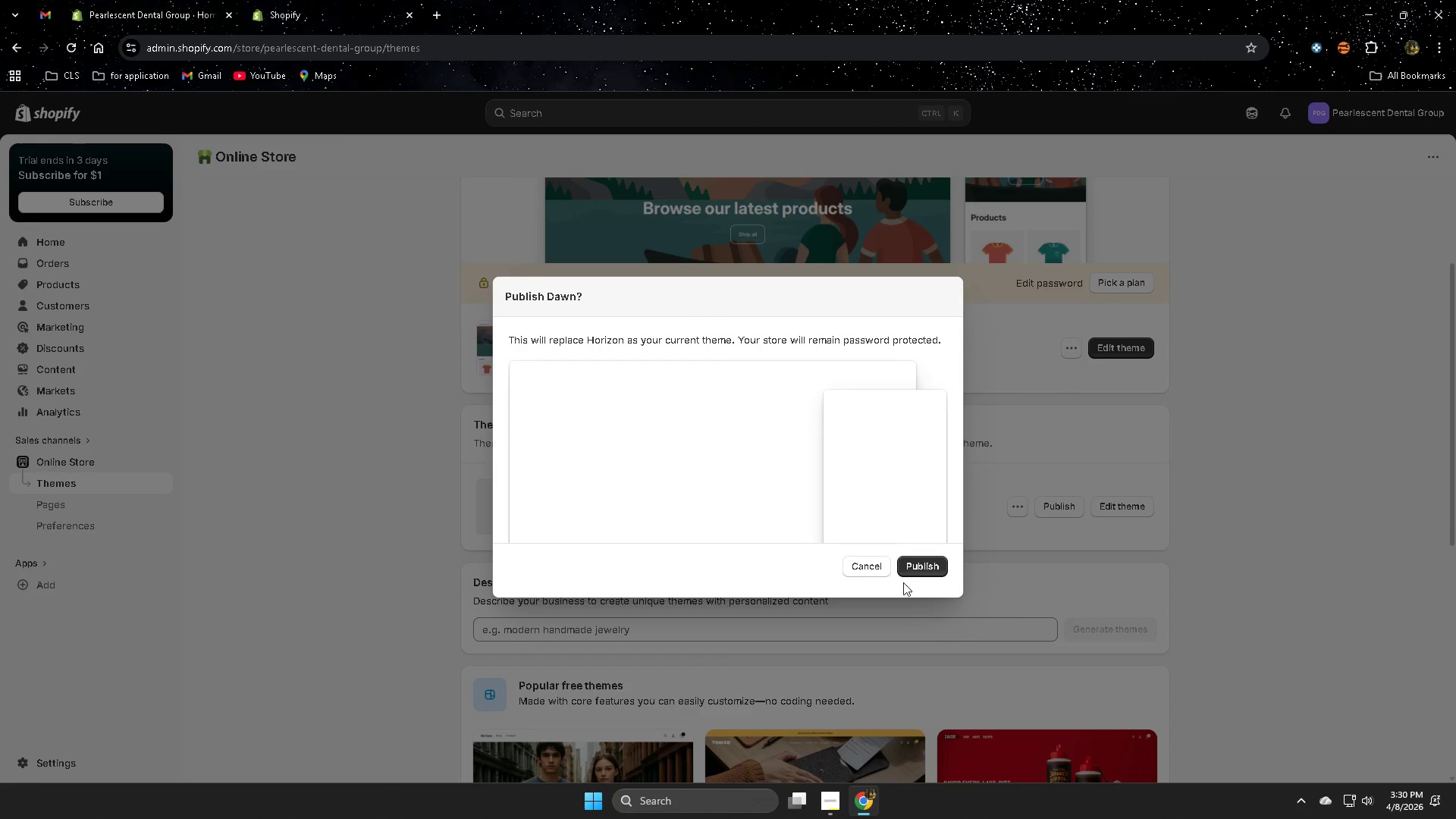 
left_click([919, 569])
 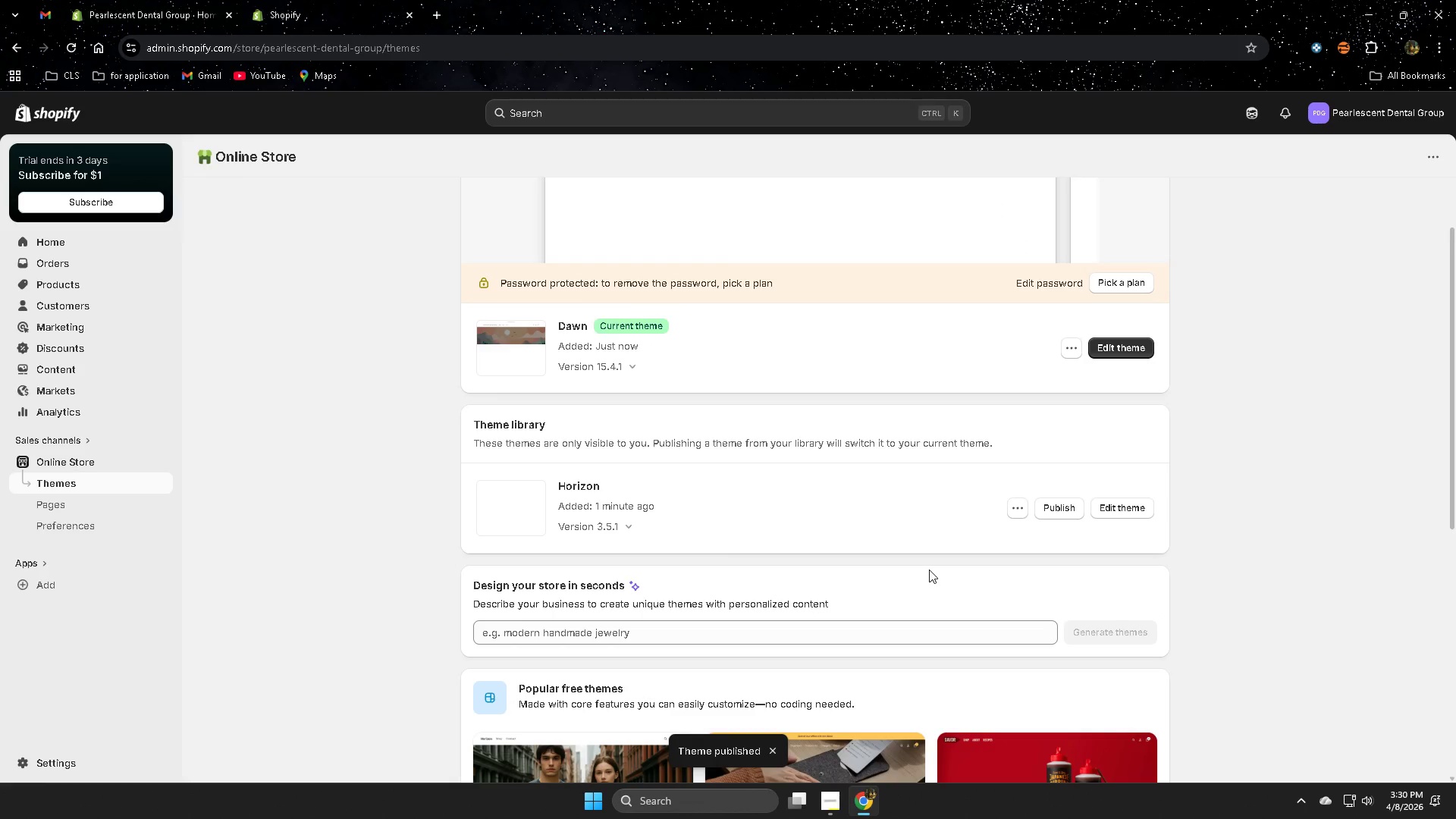 
scroll: coordinate [810, 507], scroll_direction: up, amount: 3.0
 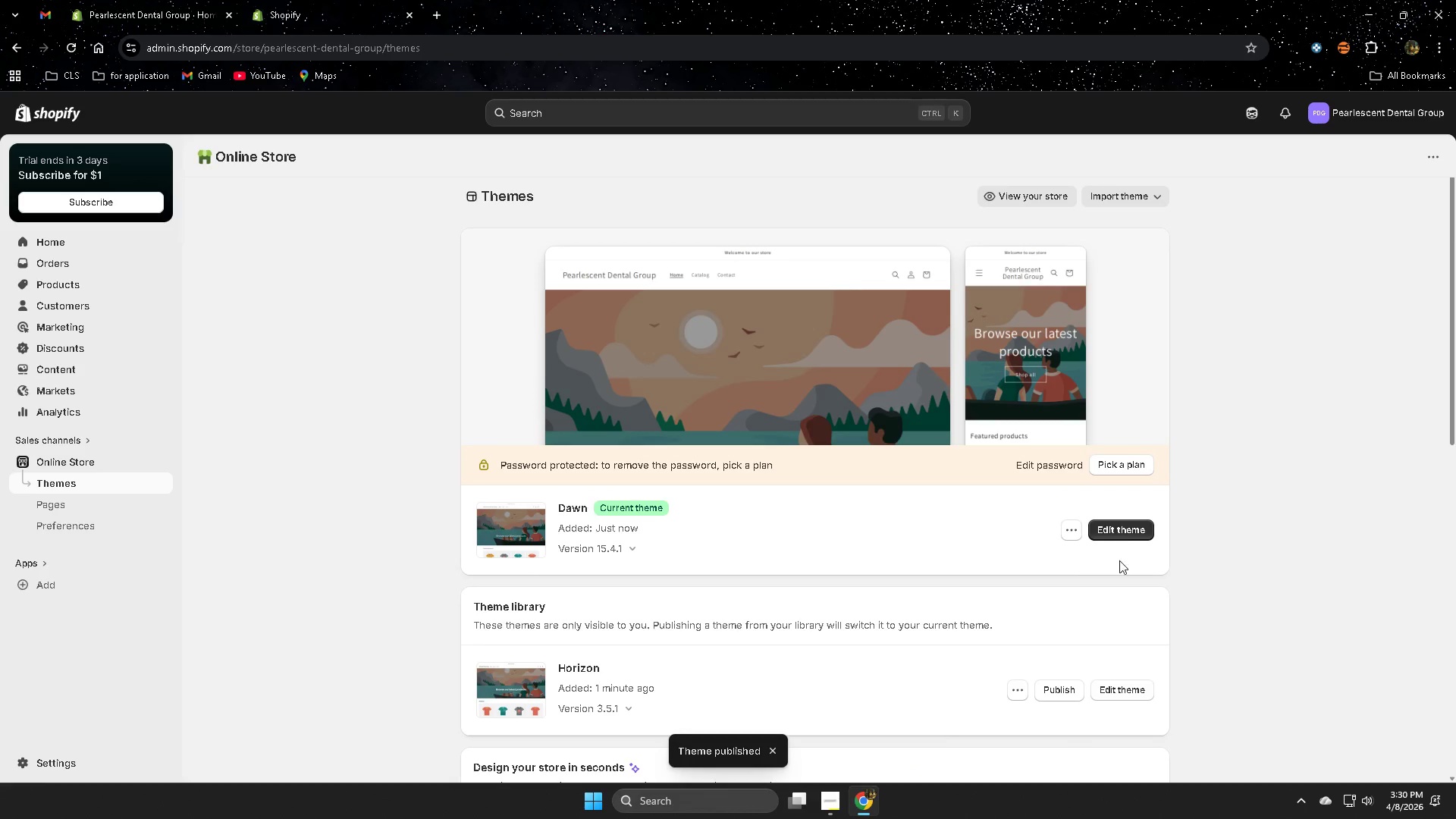 
left_click([1125, 525])
 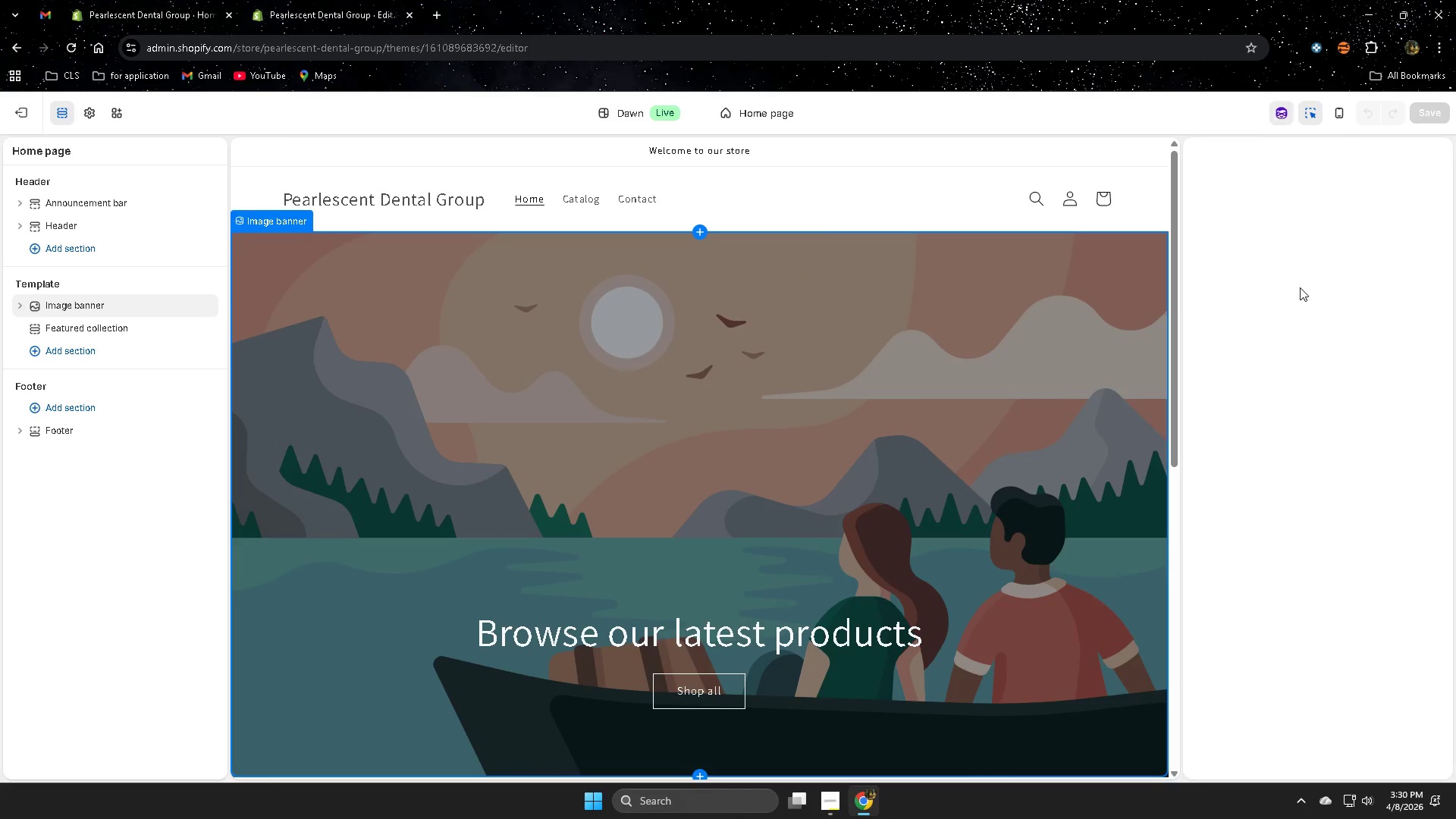 
wait(23.88)
 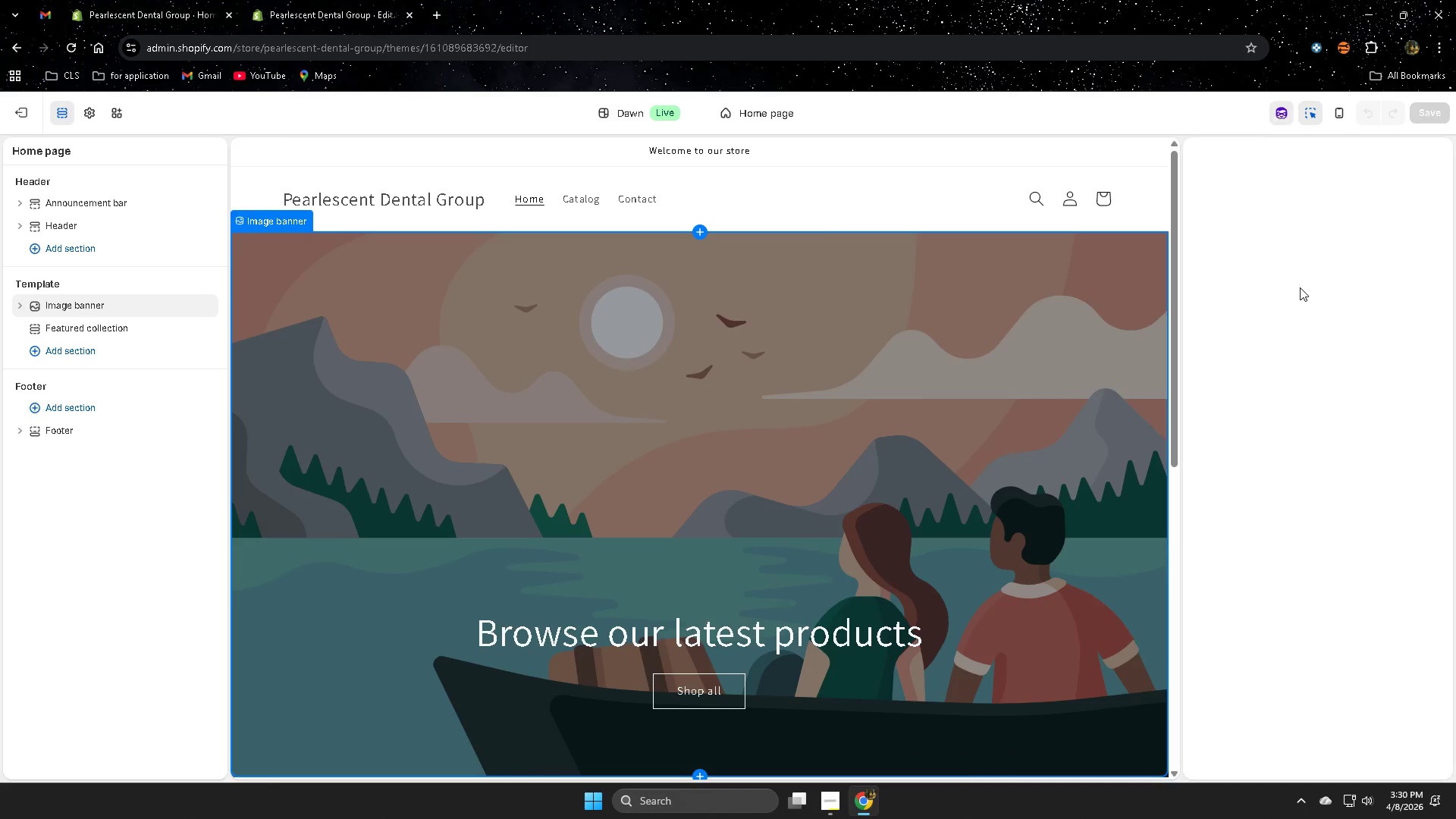 
type(can you set coll)
key(Backspace)
type(or to my theme)
 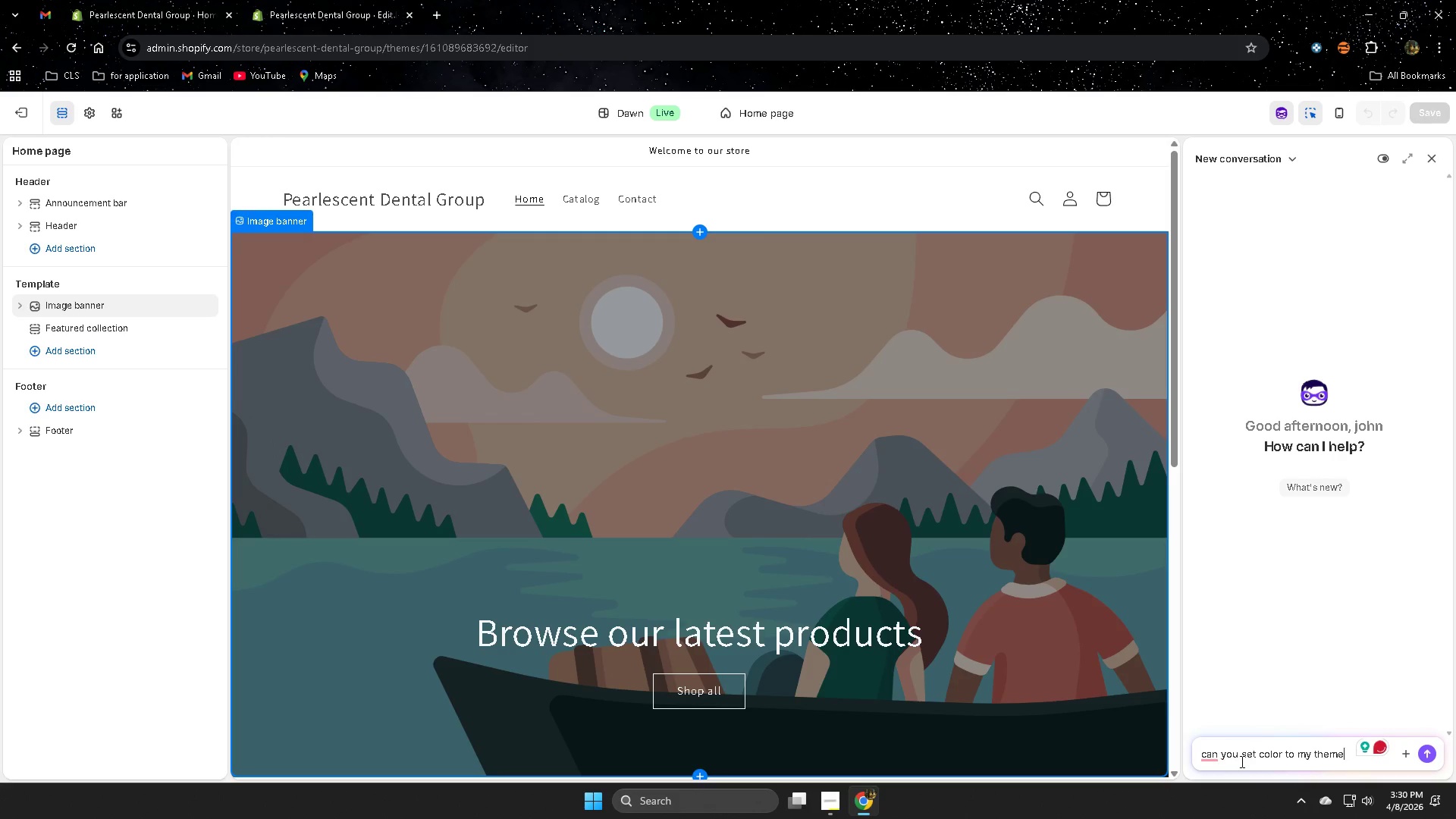 
key(Shift+Enter)
 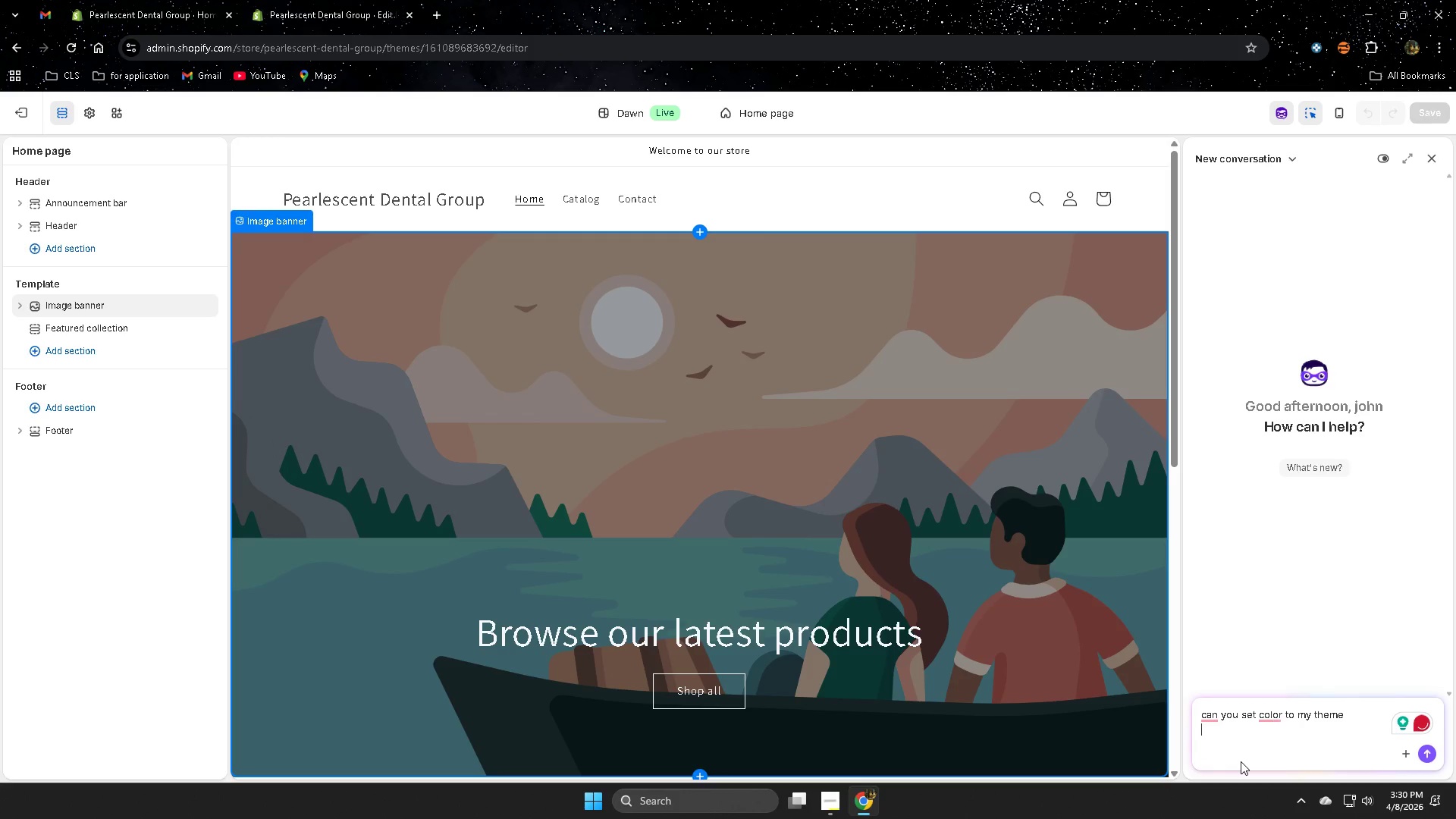 
key(Shift+Enter)
 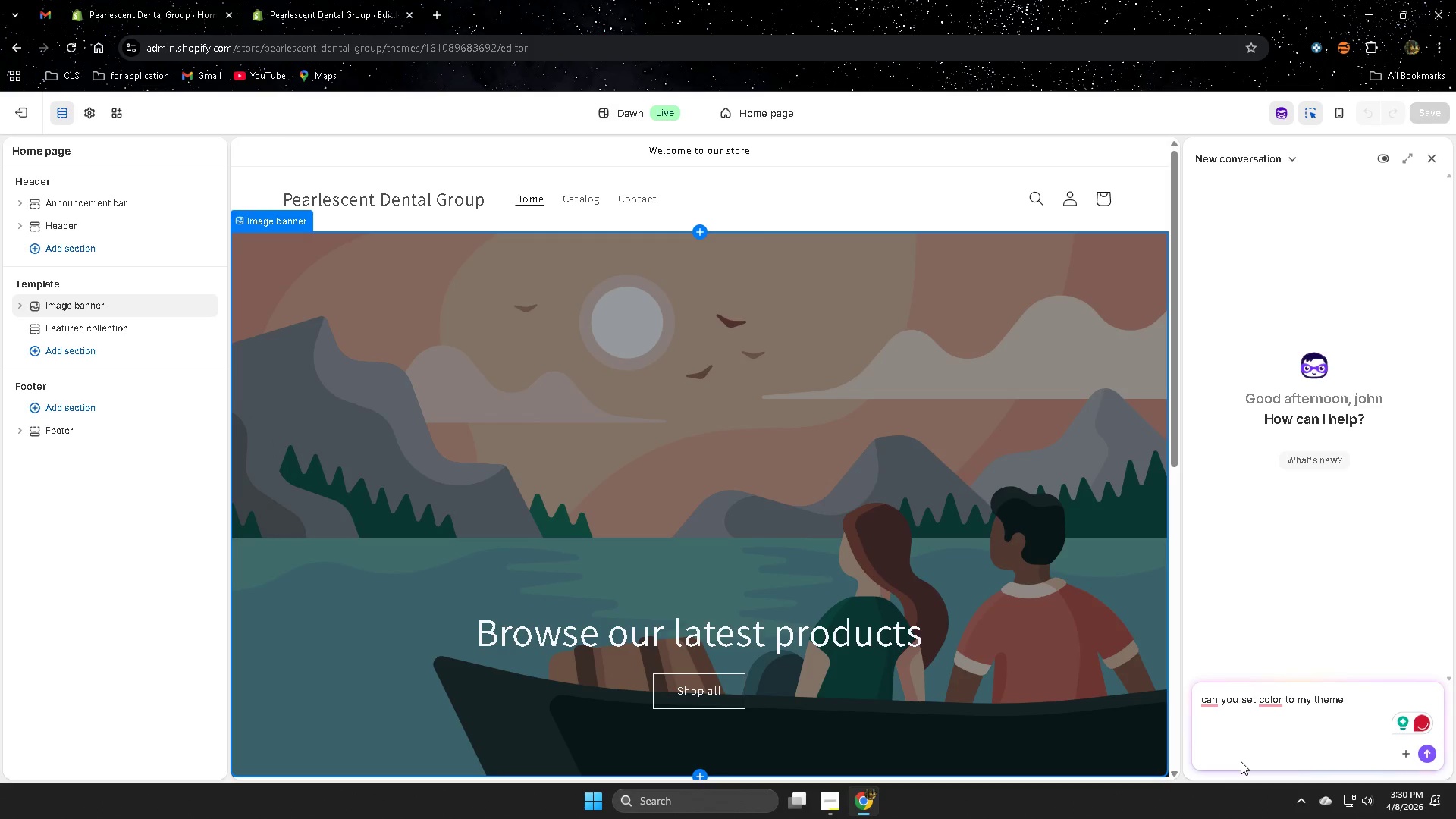 
type(Primay)
key(Backspace)
type(rt)
key(Backspace)
type(y )
key(Backspace)
type(:Teal)
 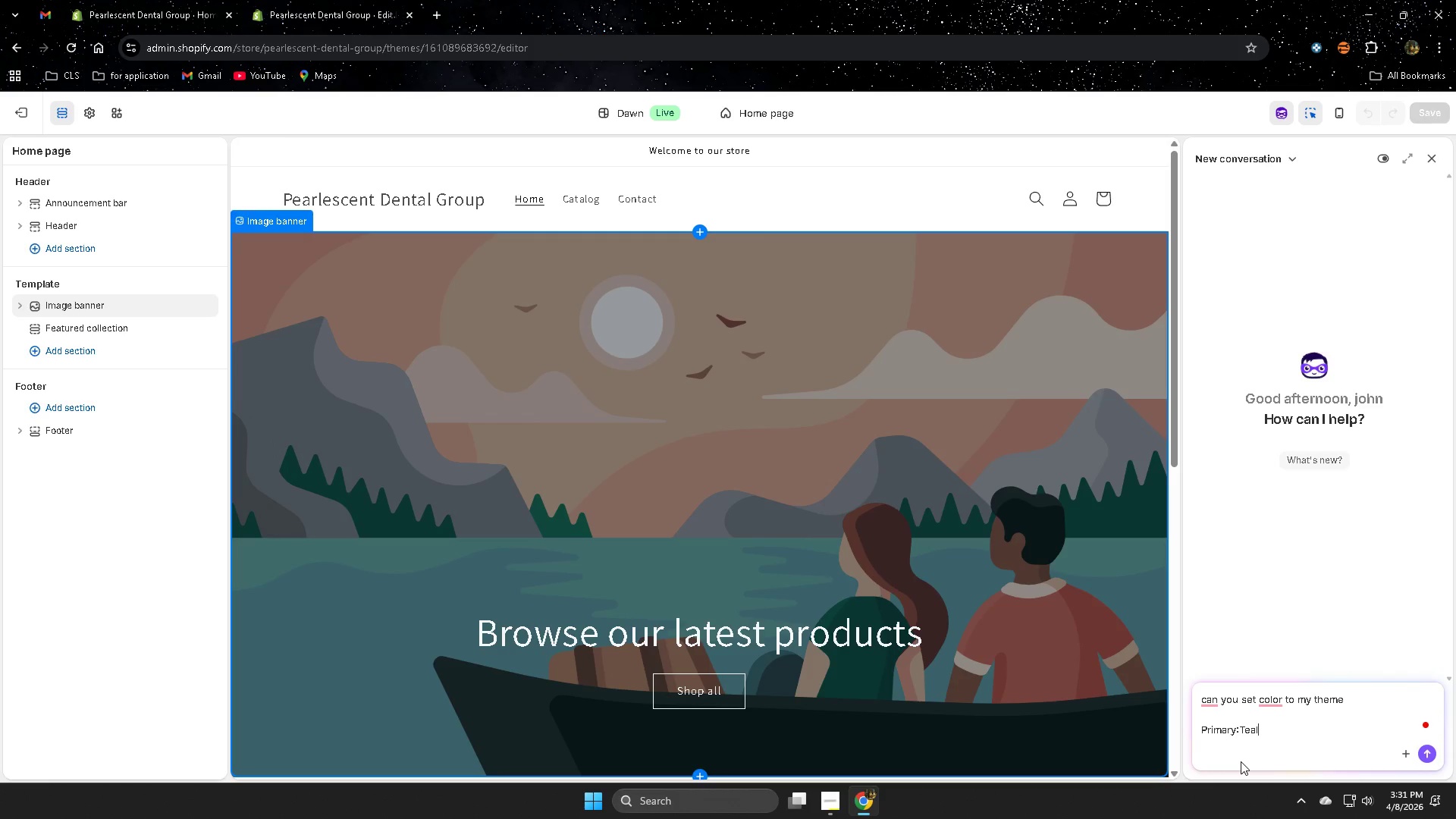 
key(Shift+Enter)
 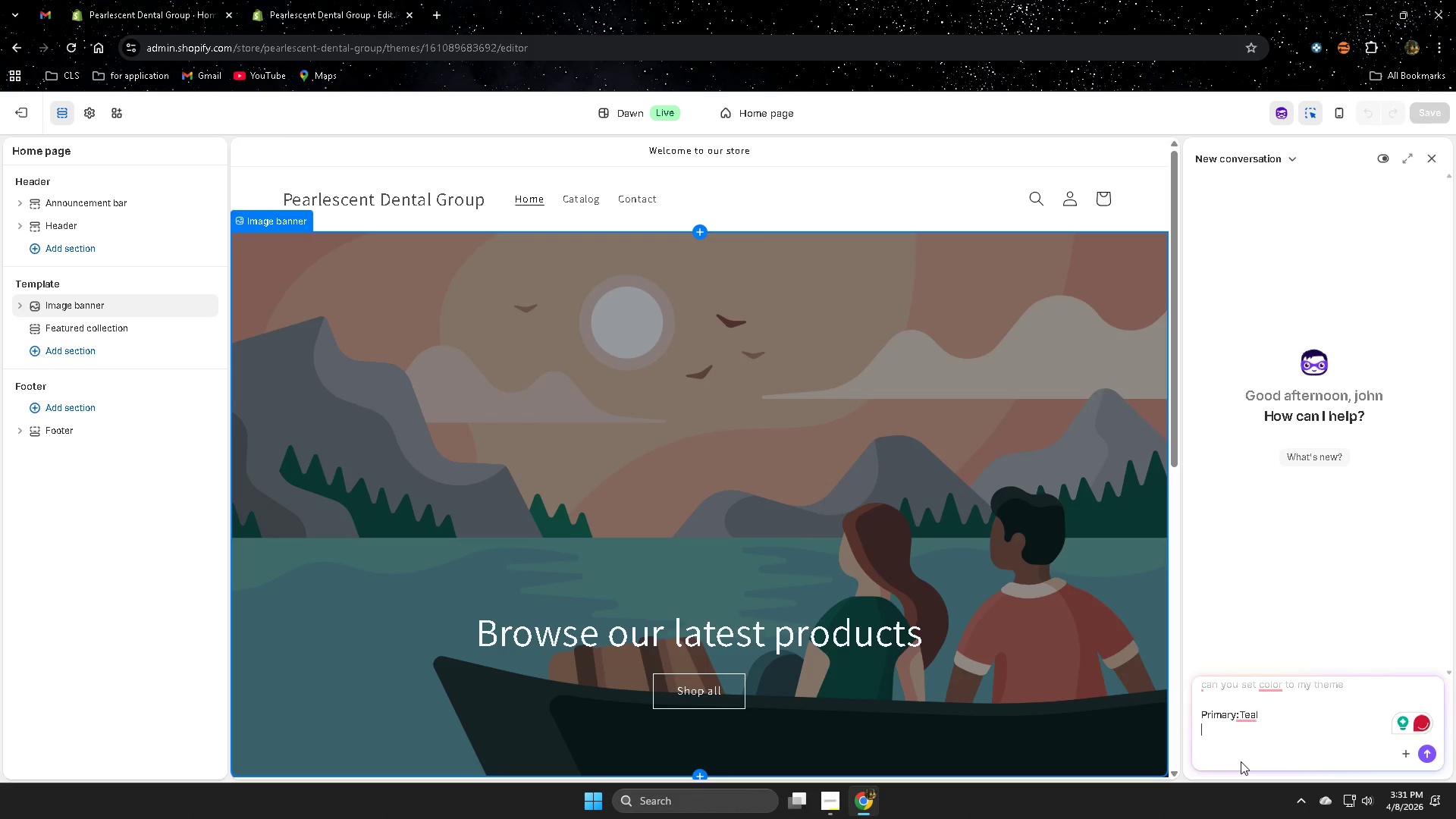 
type(Backgo)
key(Backspace)
type(round:white)
 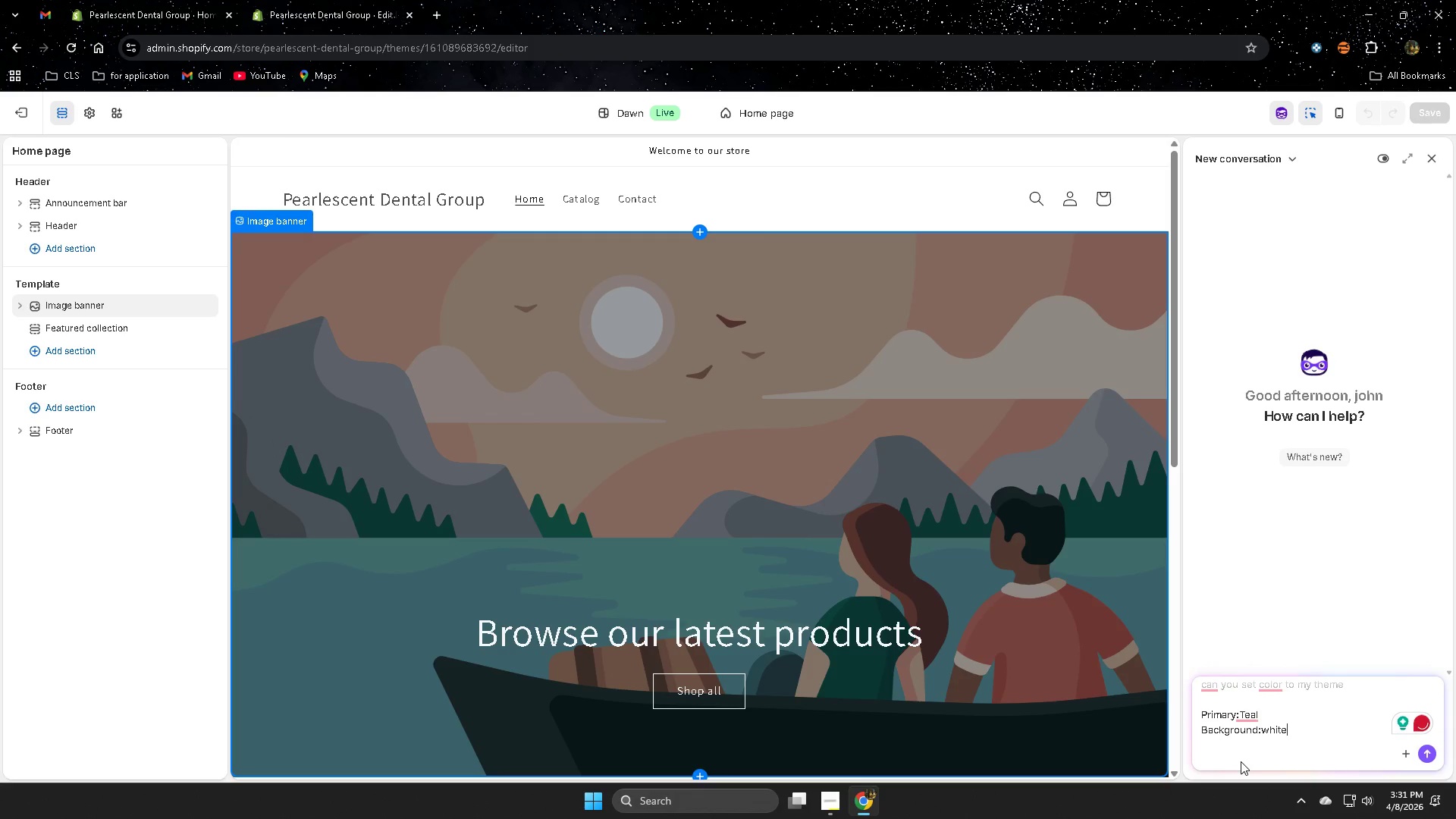 
key(Shift+Enter)
 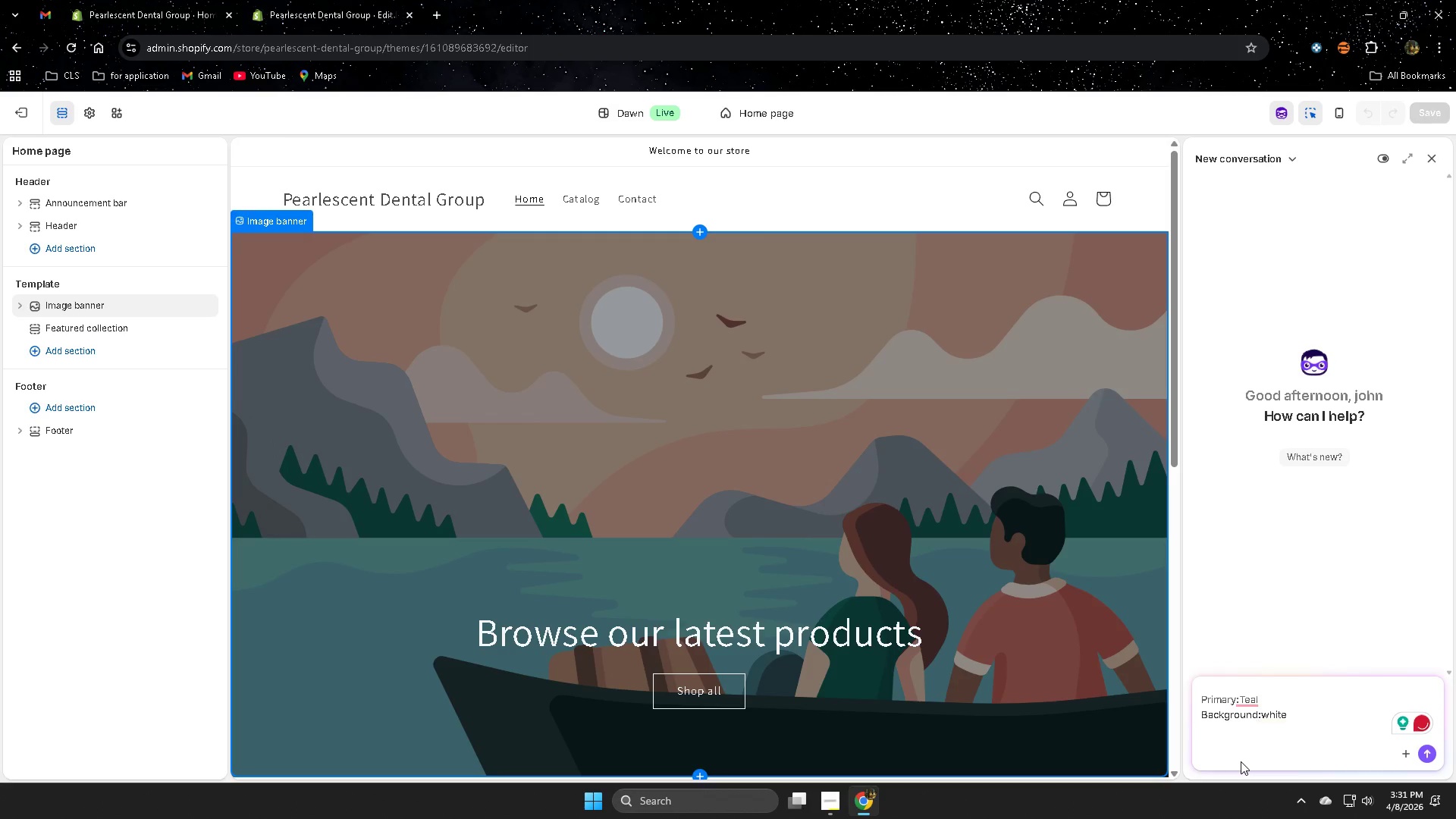 
type(Secondaty )
key(Backspace)
key(Backspace)
key(Backspace)
type(ry )
key(Backspace)
type(: soft grey)
 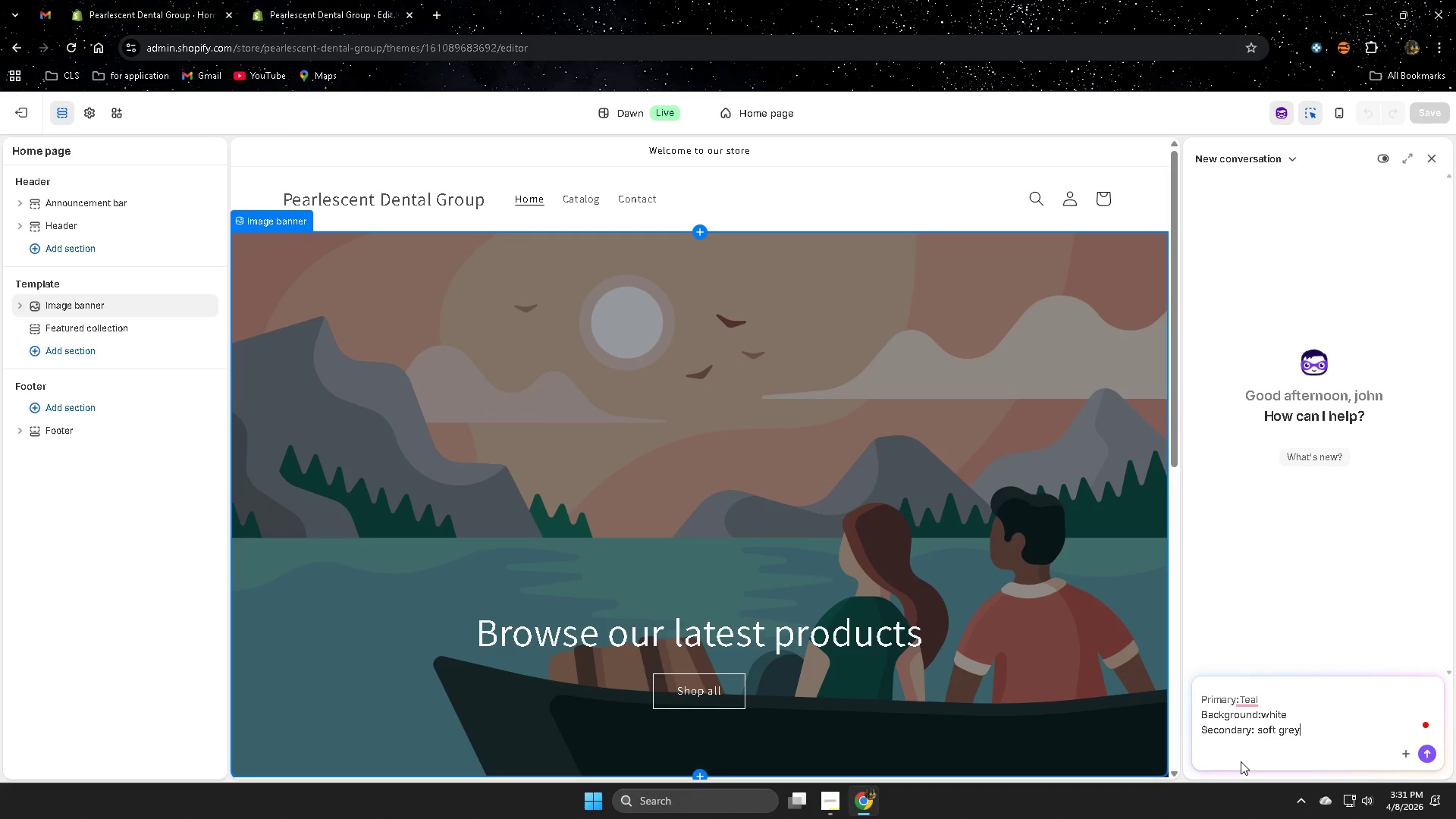 
 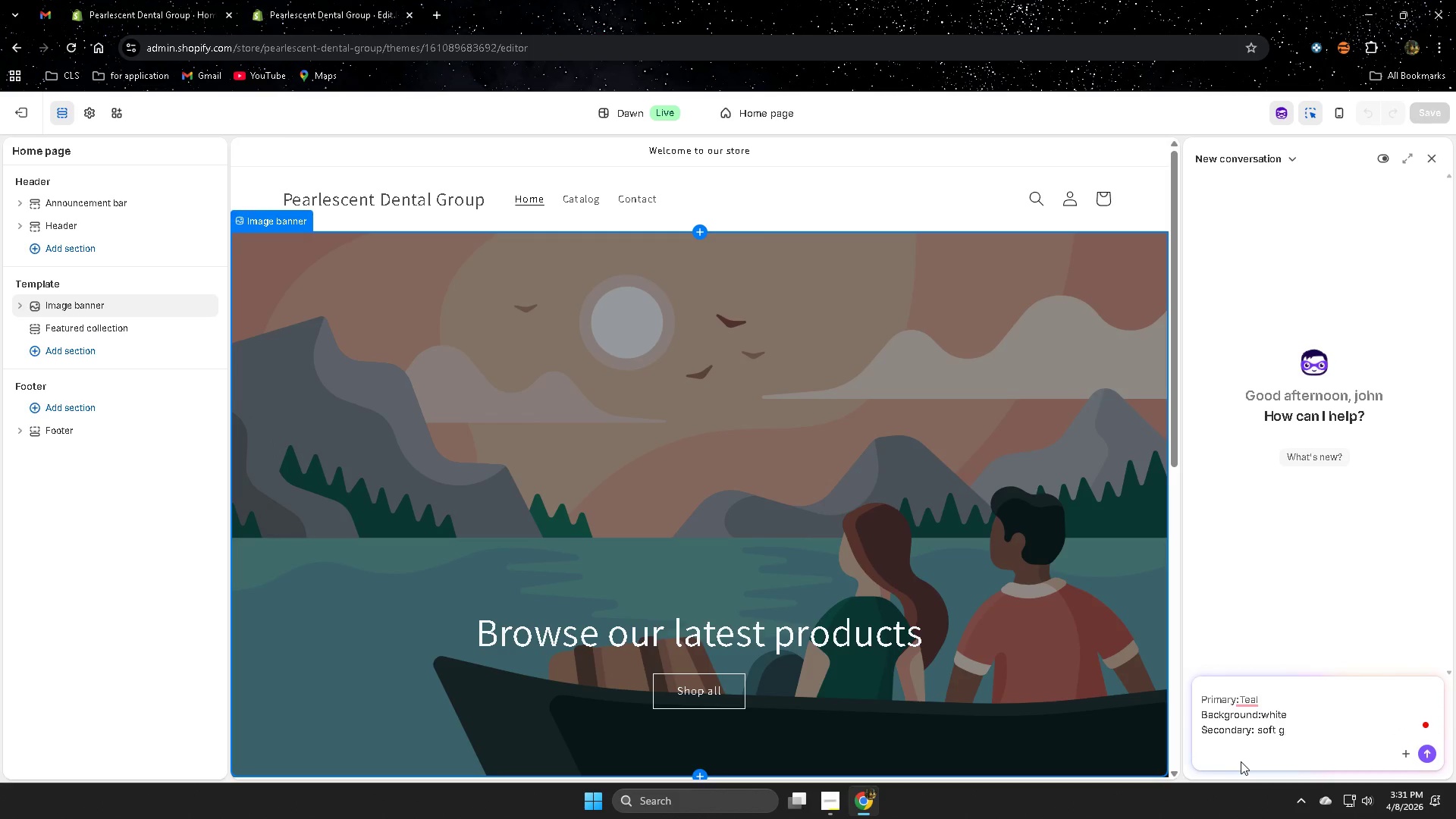 
key(Enter)
 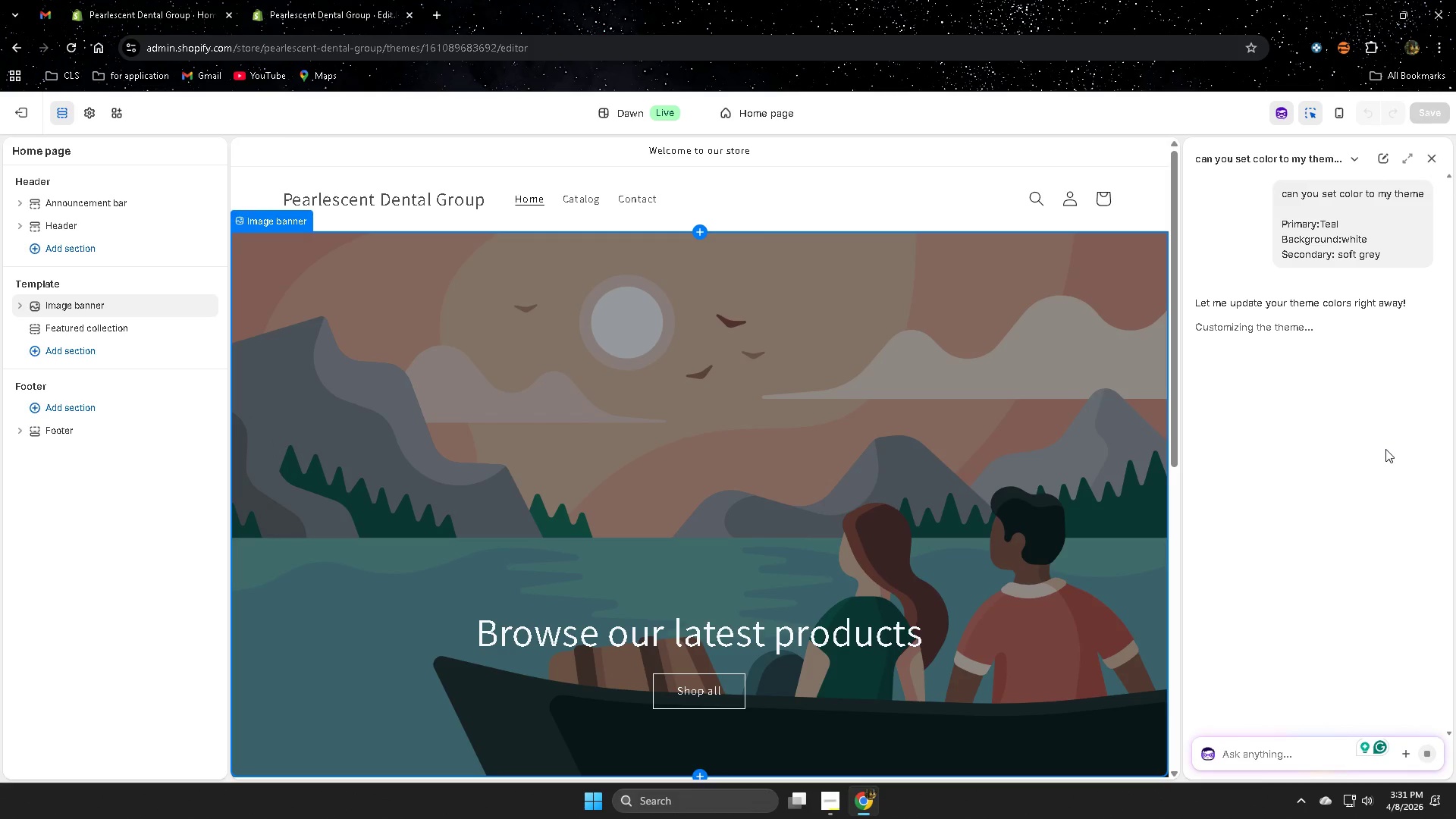 
wait(15.56)
 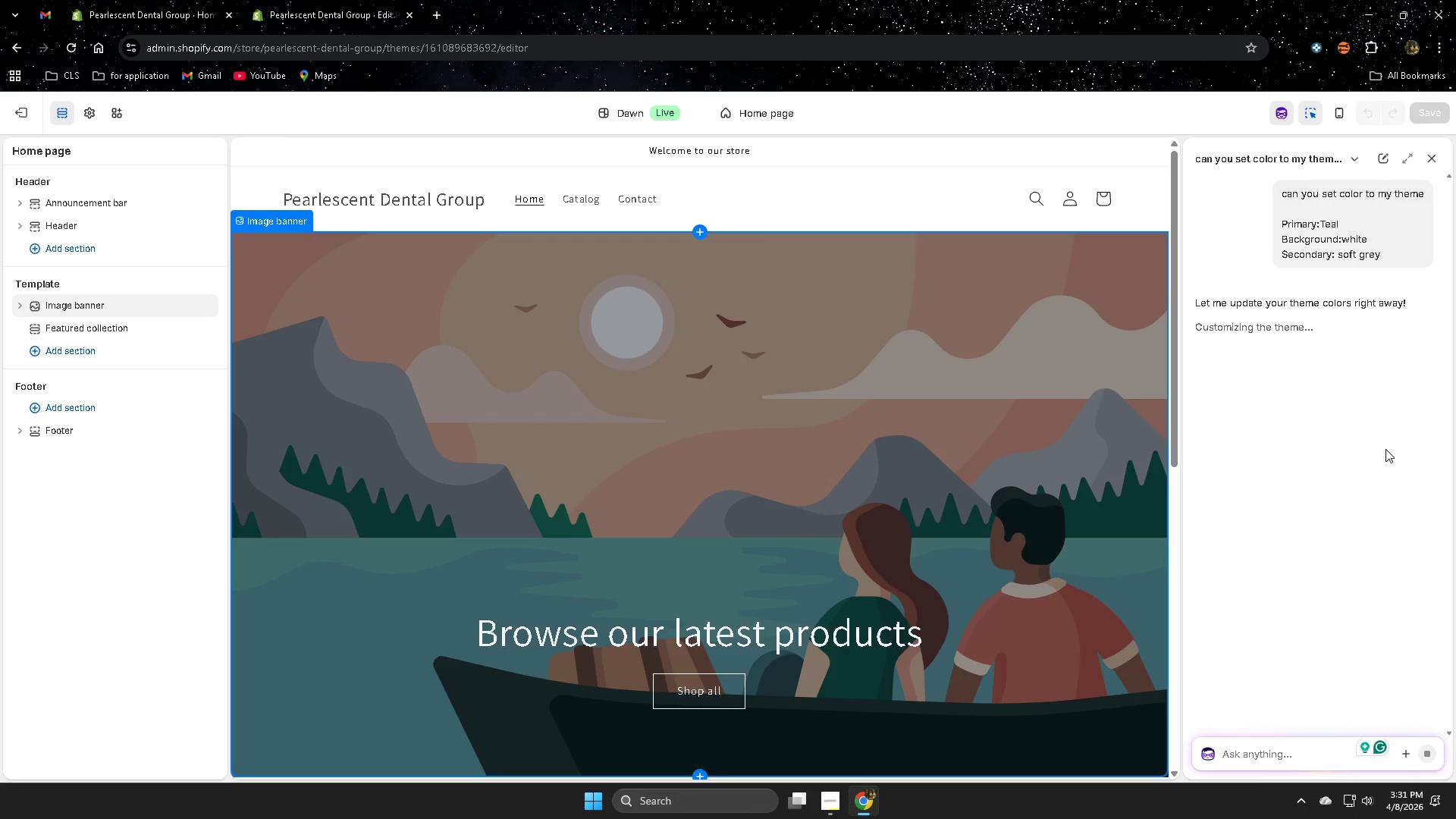 
scroll: coordinate [1081, 443], scroll_direction: down, amount: 4.0
 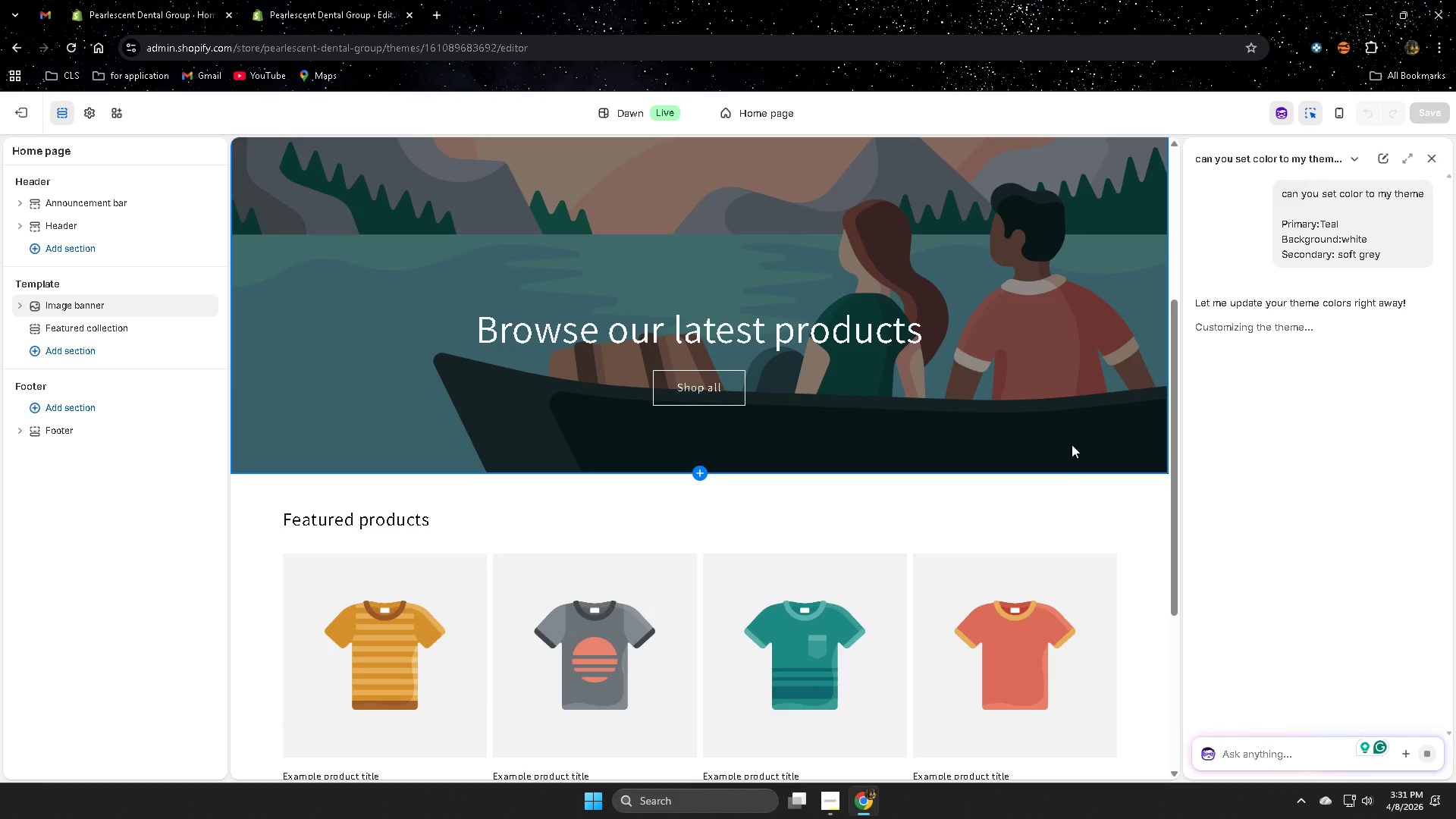 
scroll: coordinate [1072, 444], scroll_direction: up, amount: 3.0
 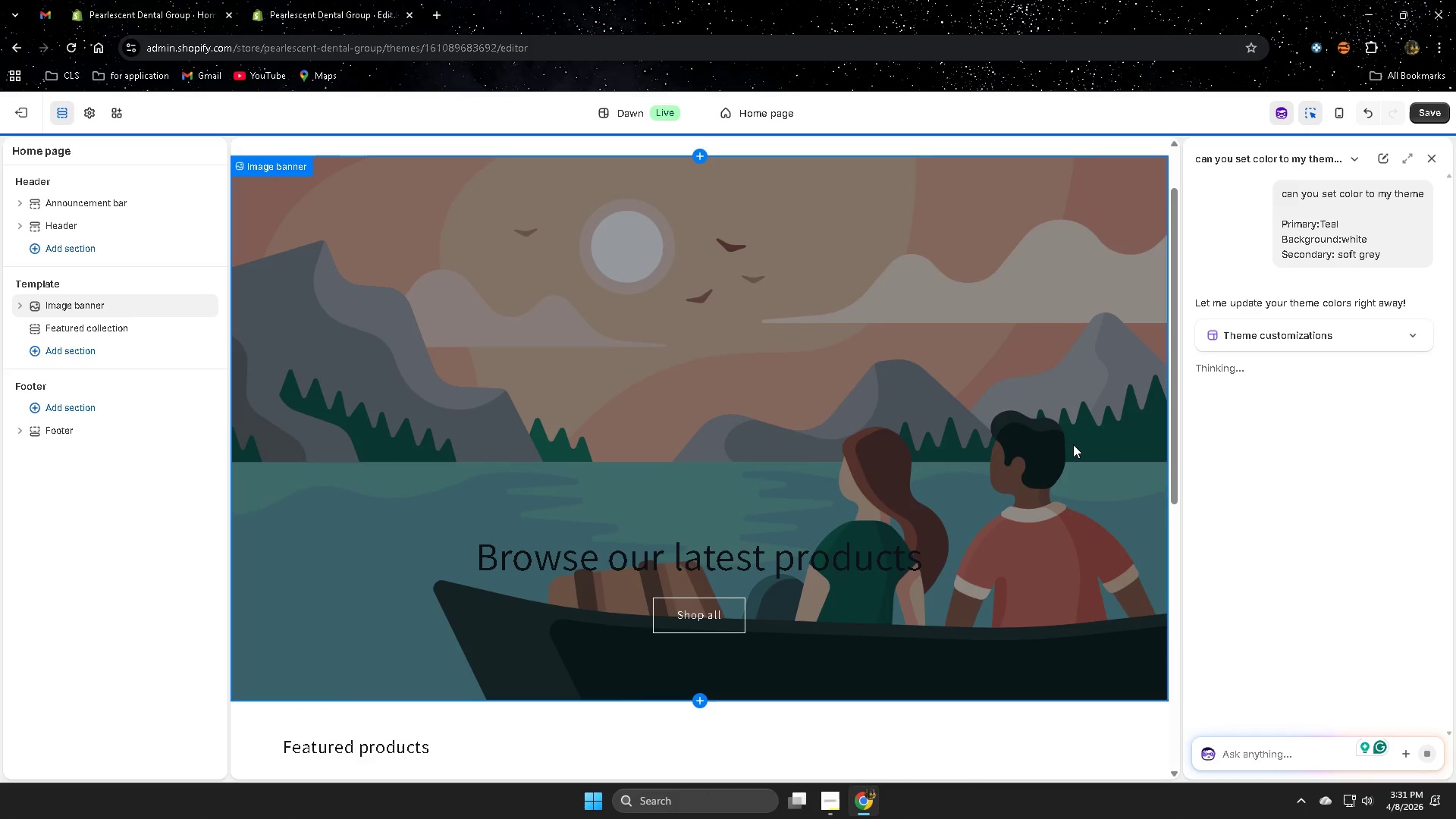 
scroll: coordinate [1073, 446], scroll_direction: down, amount: 11.0
 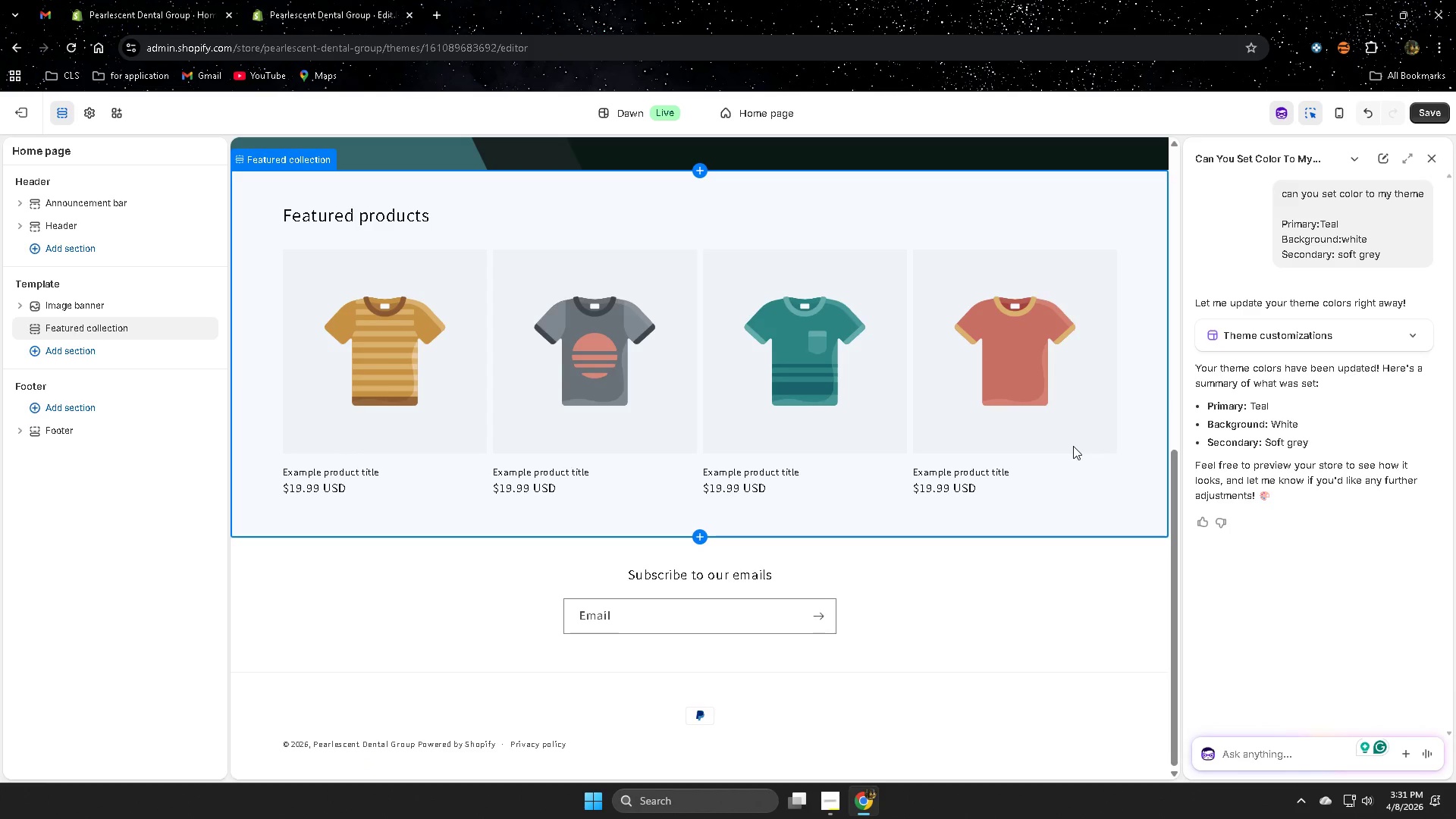 
scroll: coordinate [1072, 446], scroll_direction: up, amount: 6.0
 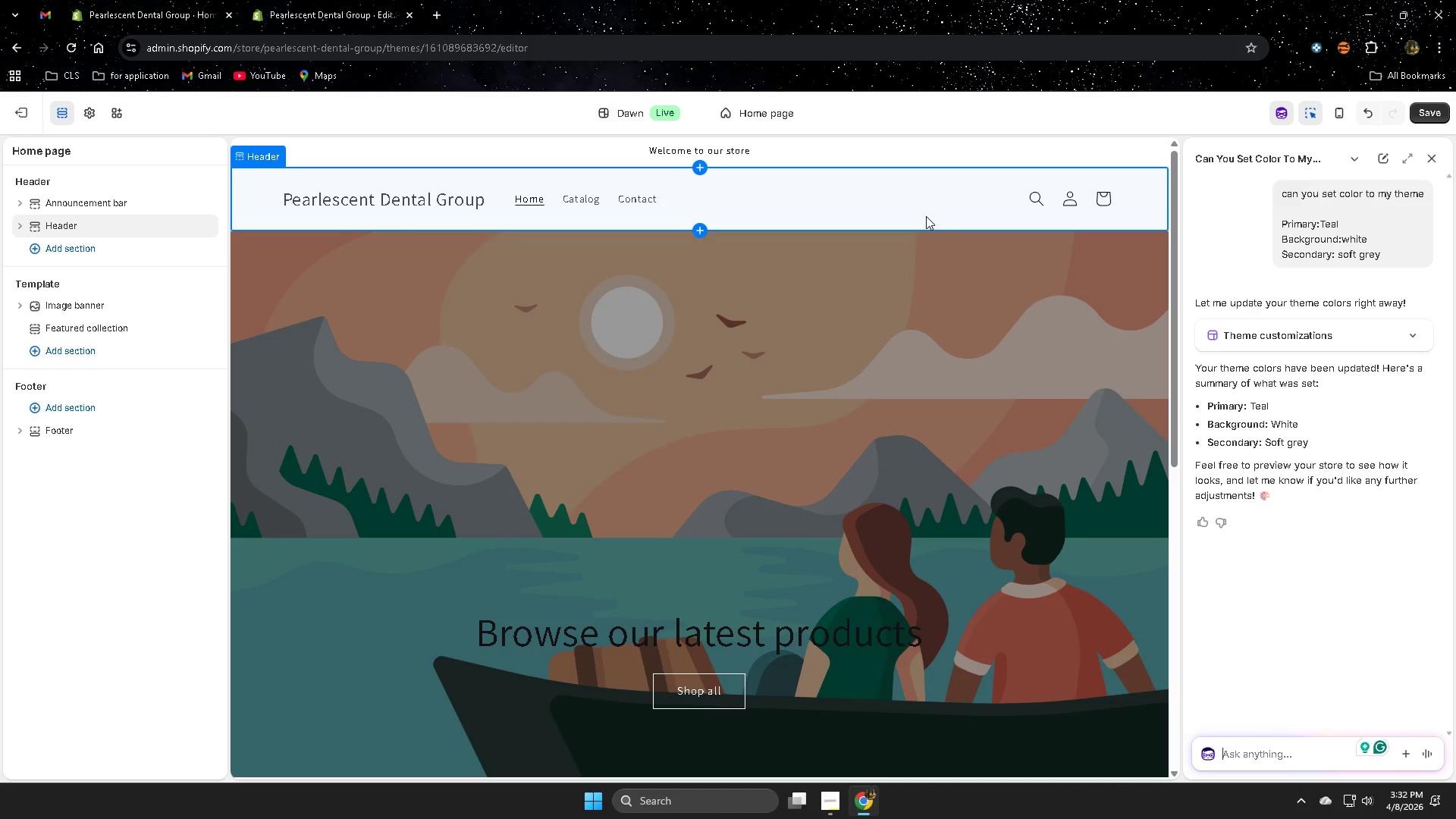 
wait(13.05)
 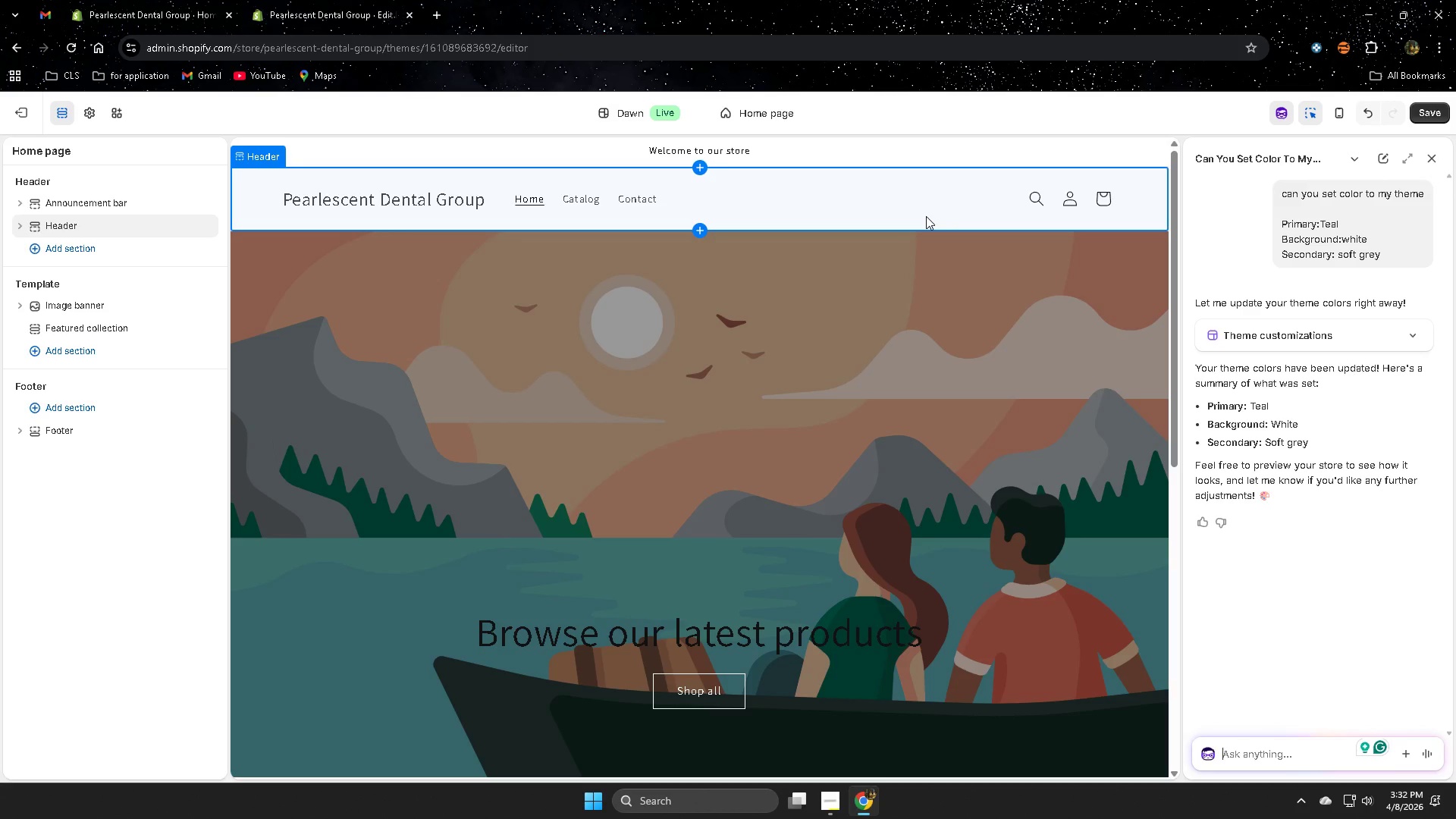 
left_click([1429, 114])
 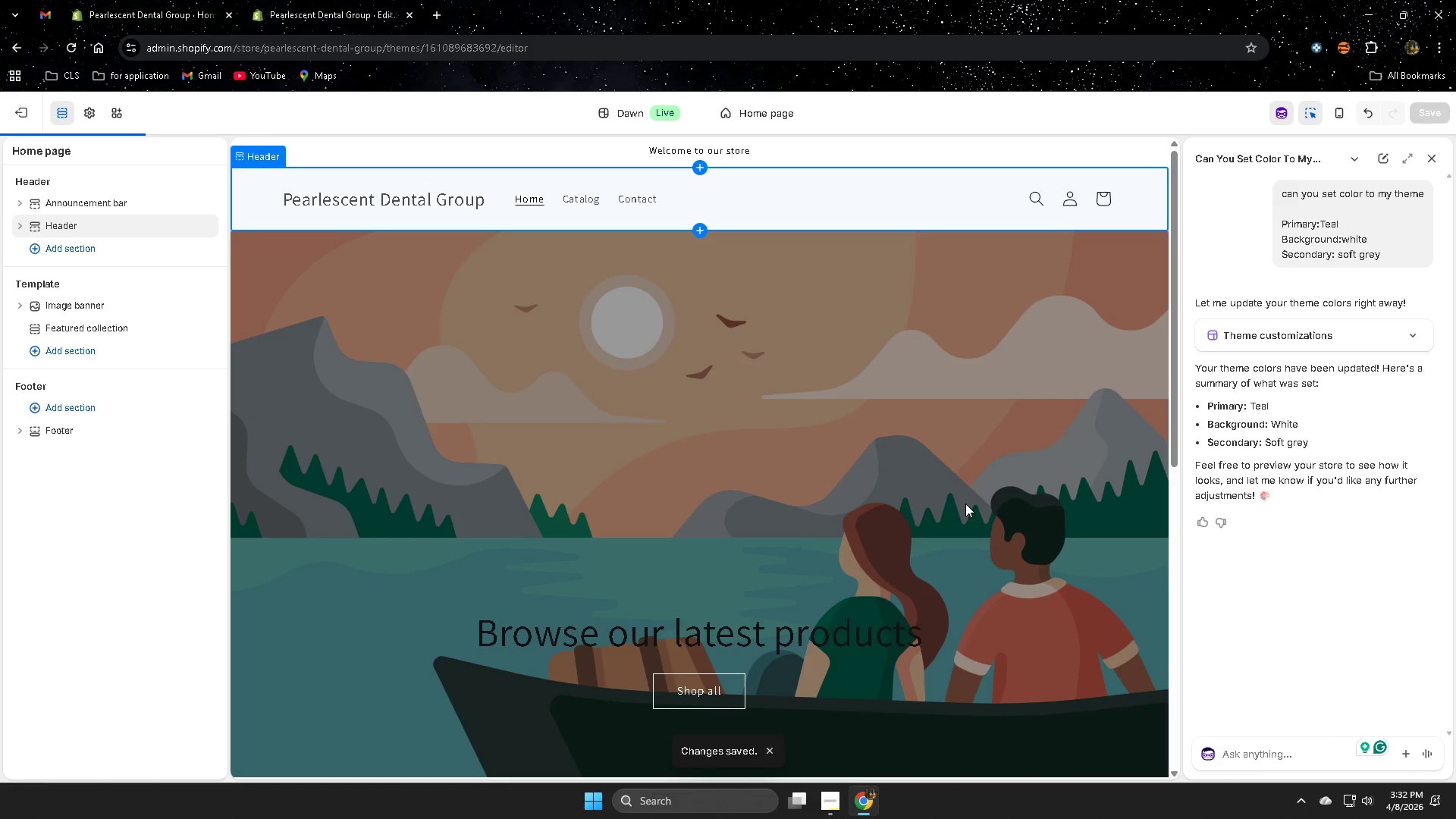 
scroll: coordinate [206, 359], scroll_direction: up, amount: 1.0
 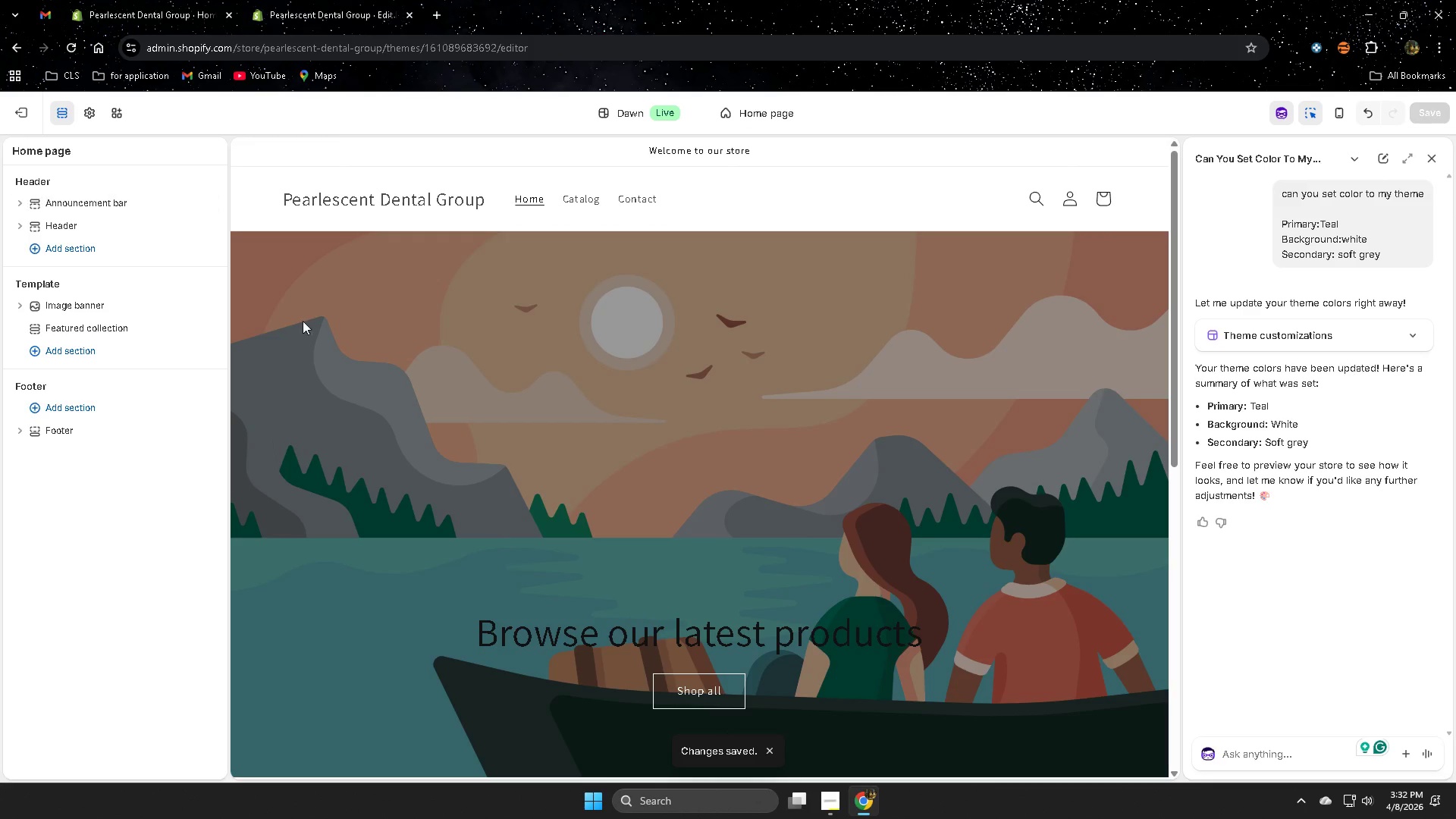 
left_click([1426, 158])
 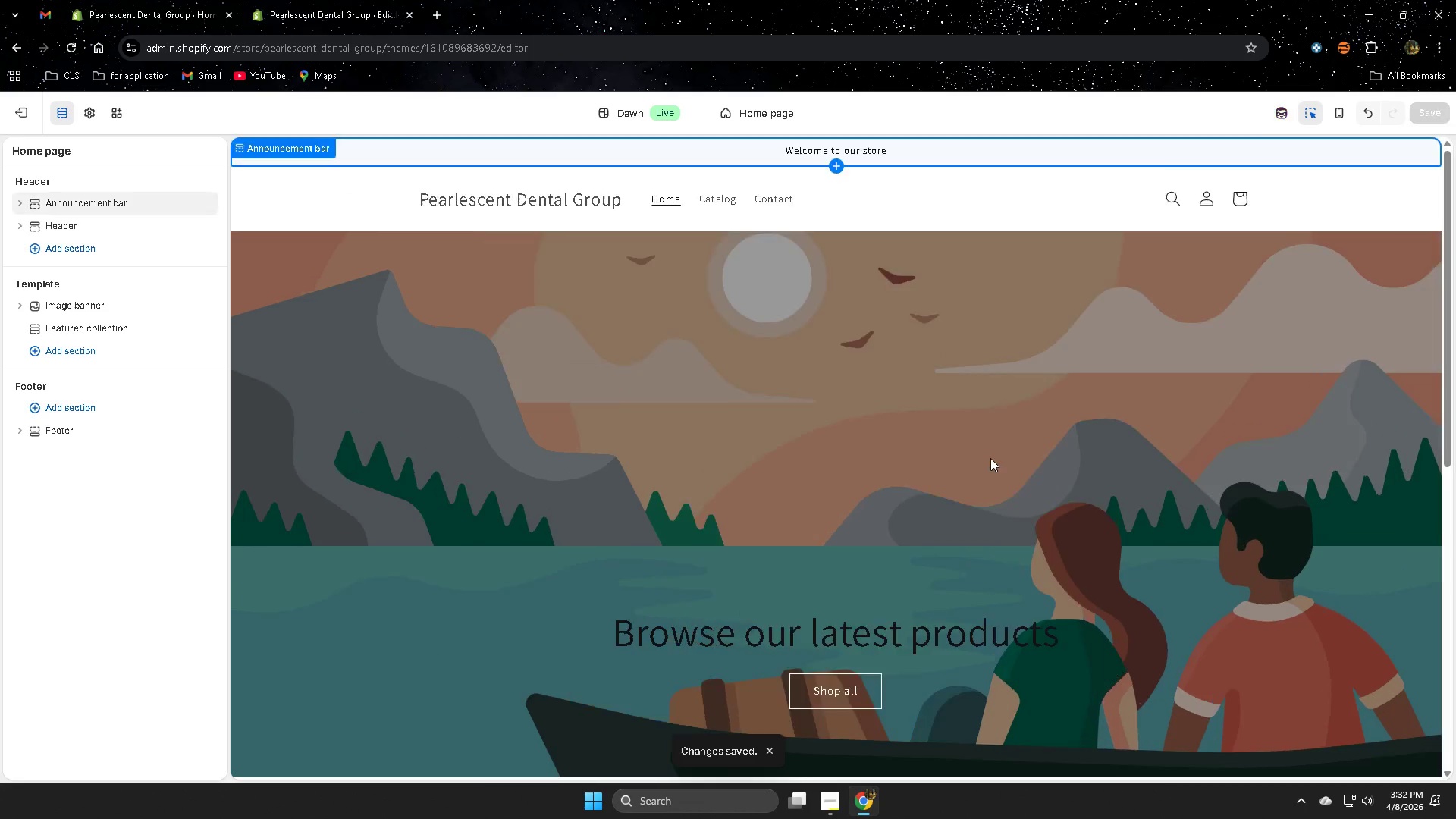 
left_click([662, 379])
 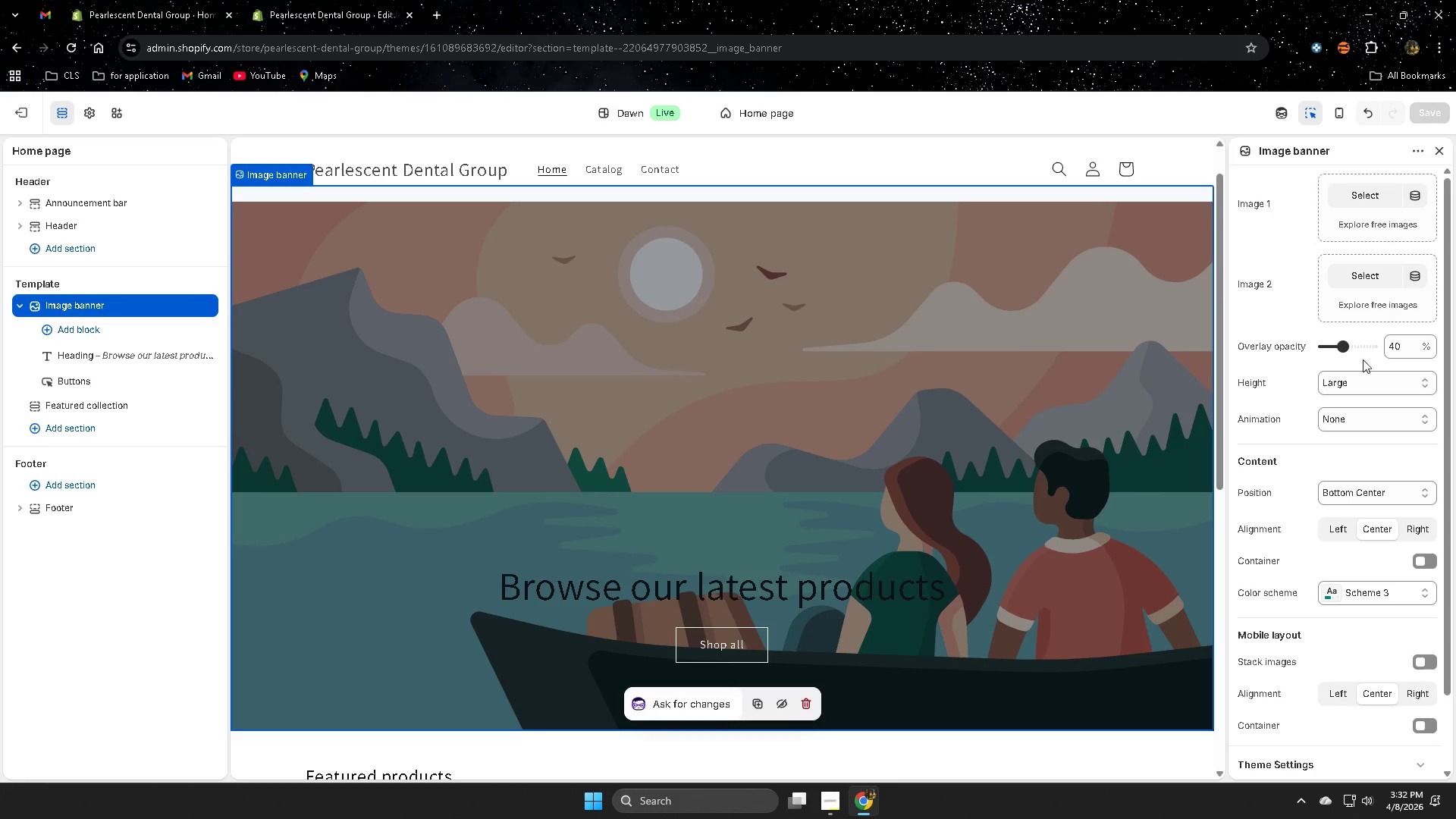 
scroll: coordinate [946, 484], scroll_direction: down, amount: 2.0
 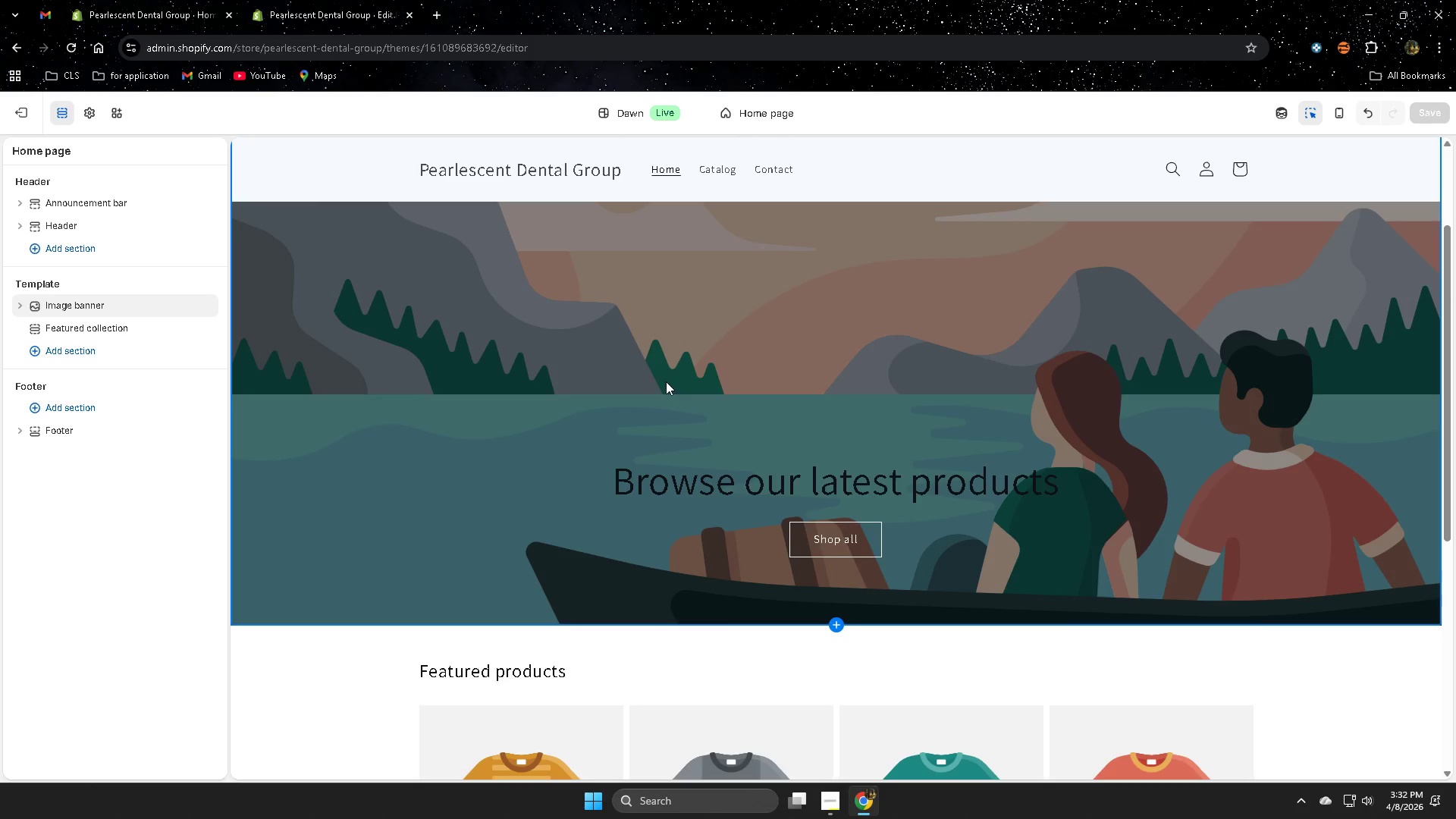 
left_click([1362, 387])
 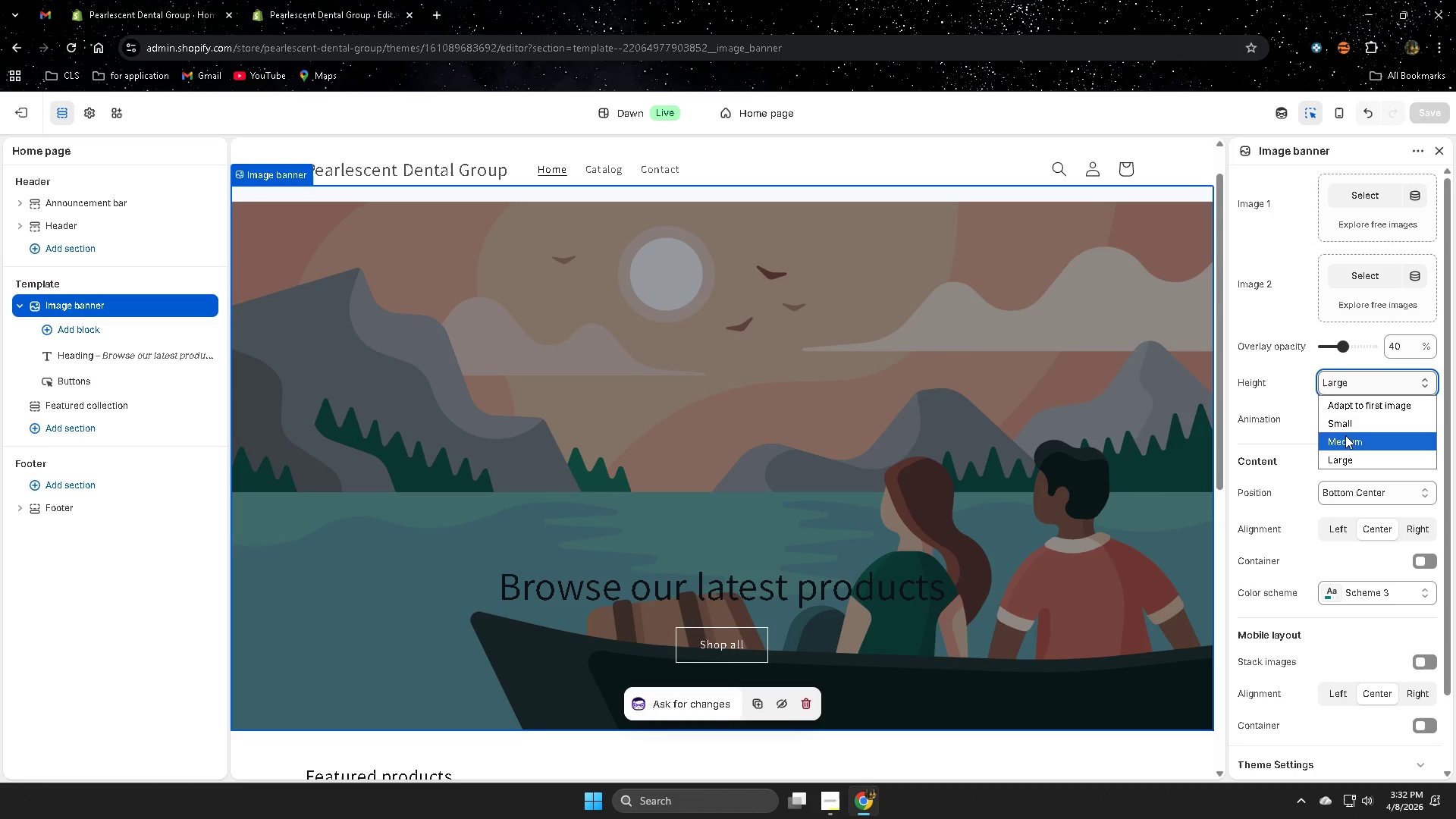 
left_click([1345, 435])
 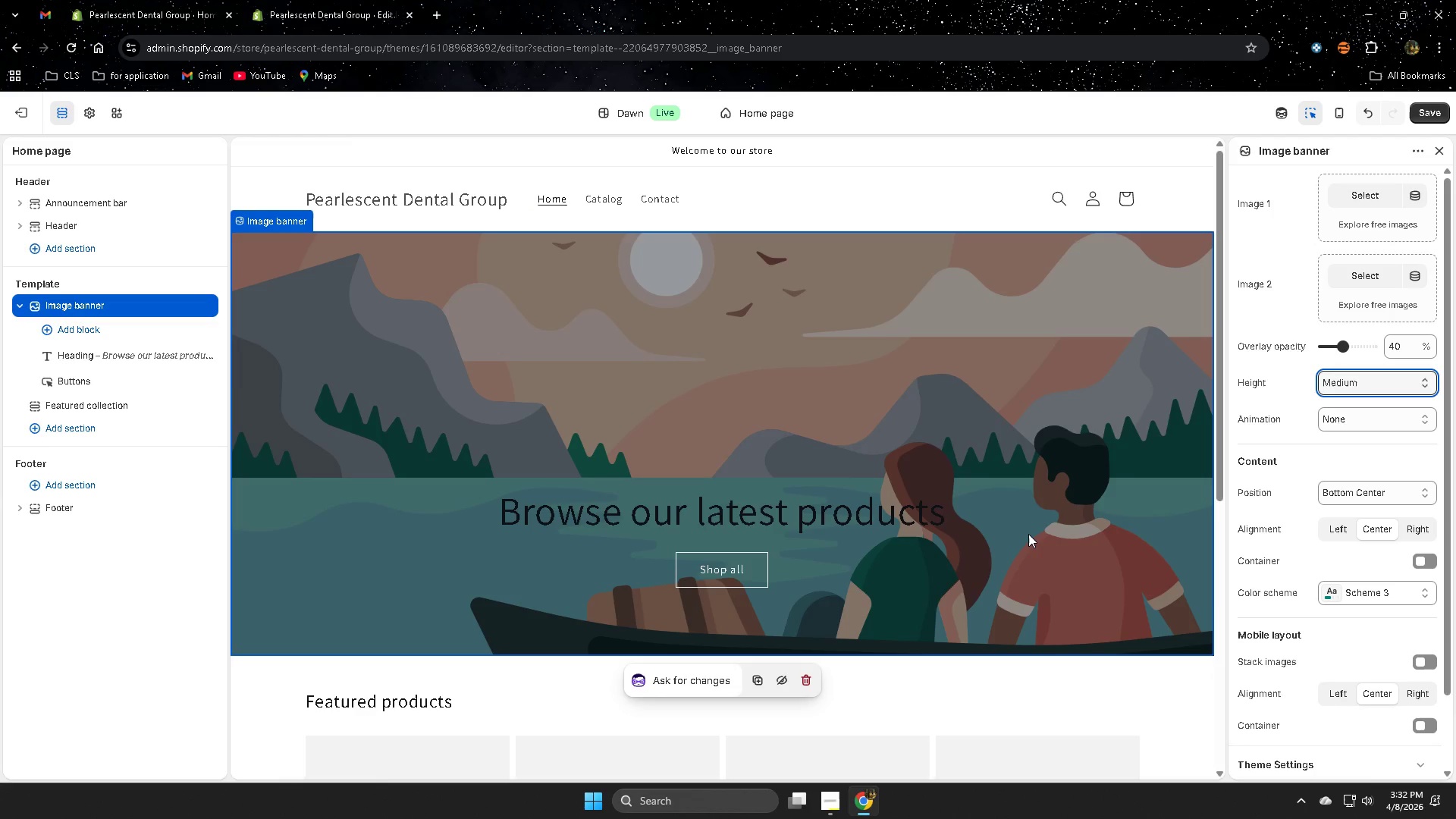 
scroll: coordinate [1028, 534], scroll_direction: none, amount: 0.0
 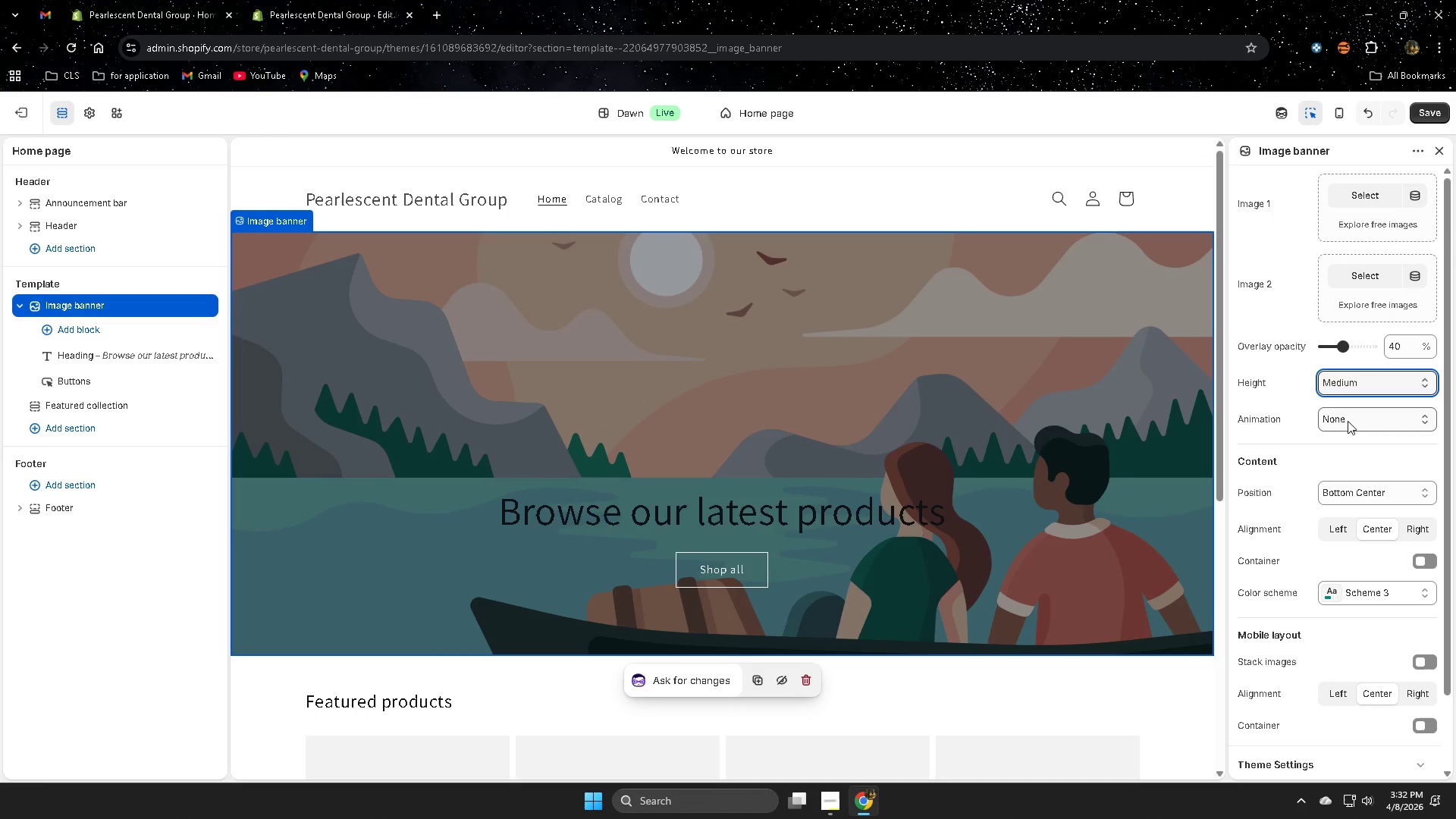 
left_click([1363, 384])
 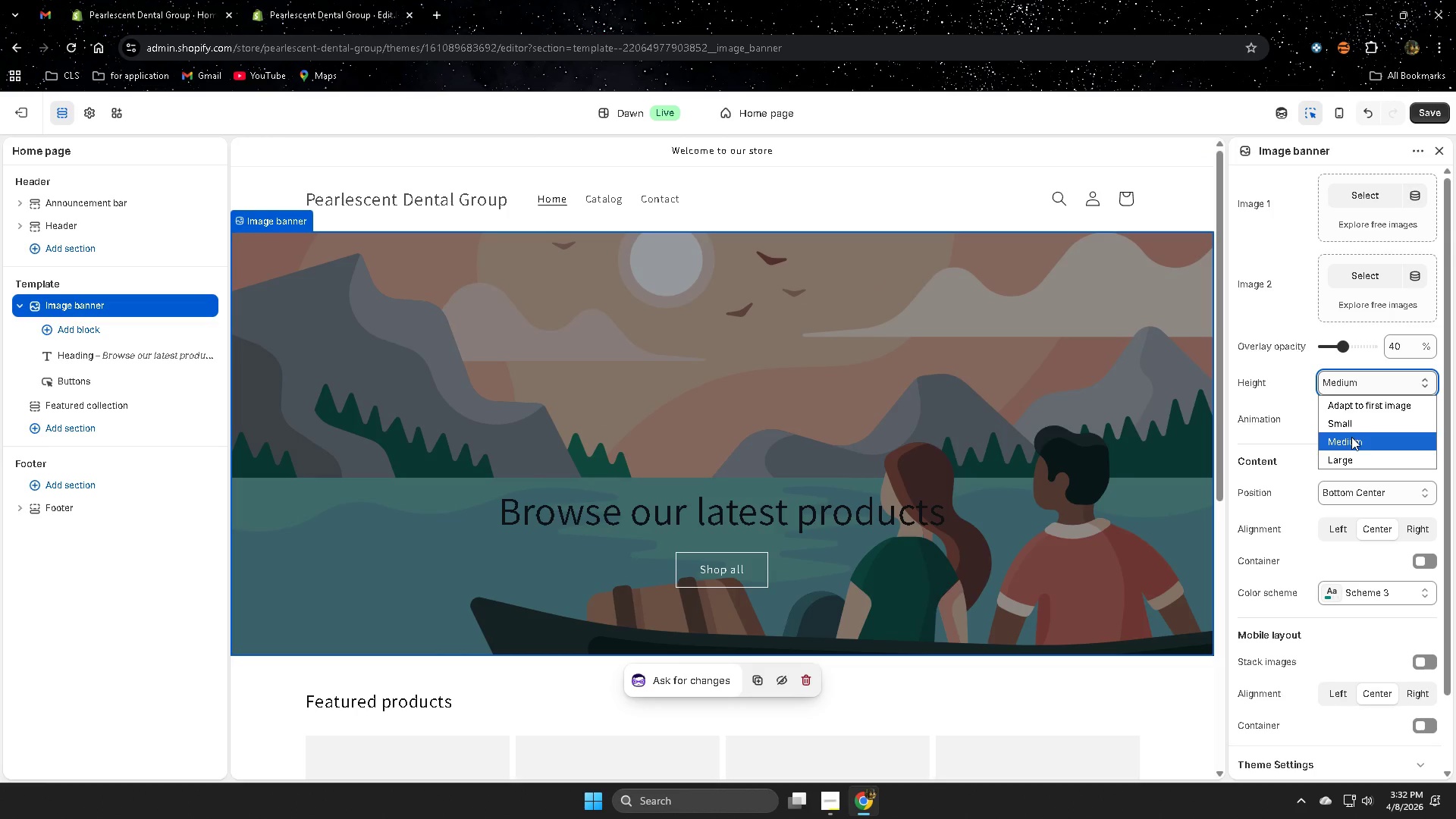 
left_click([1351, 425])
 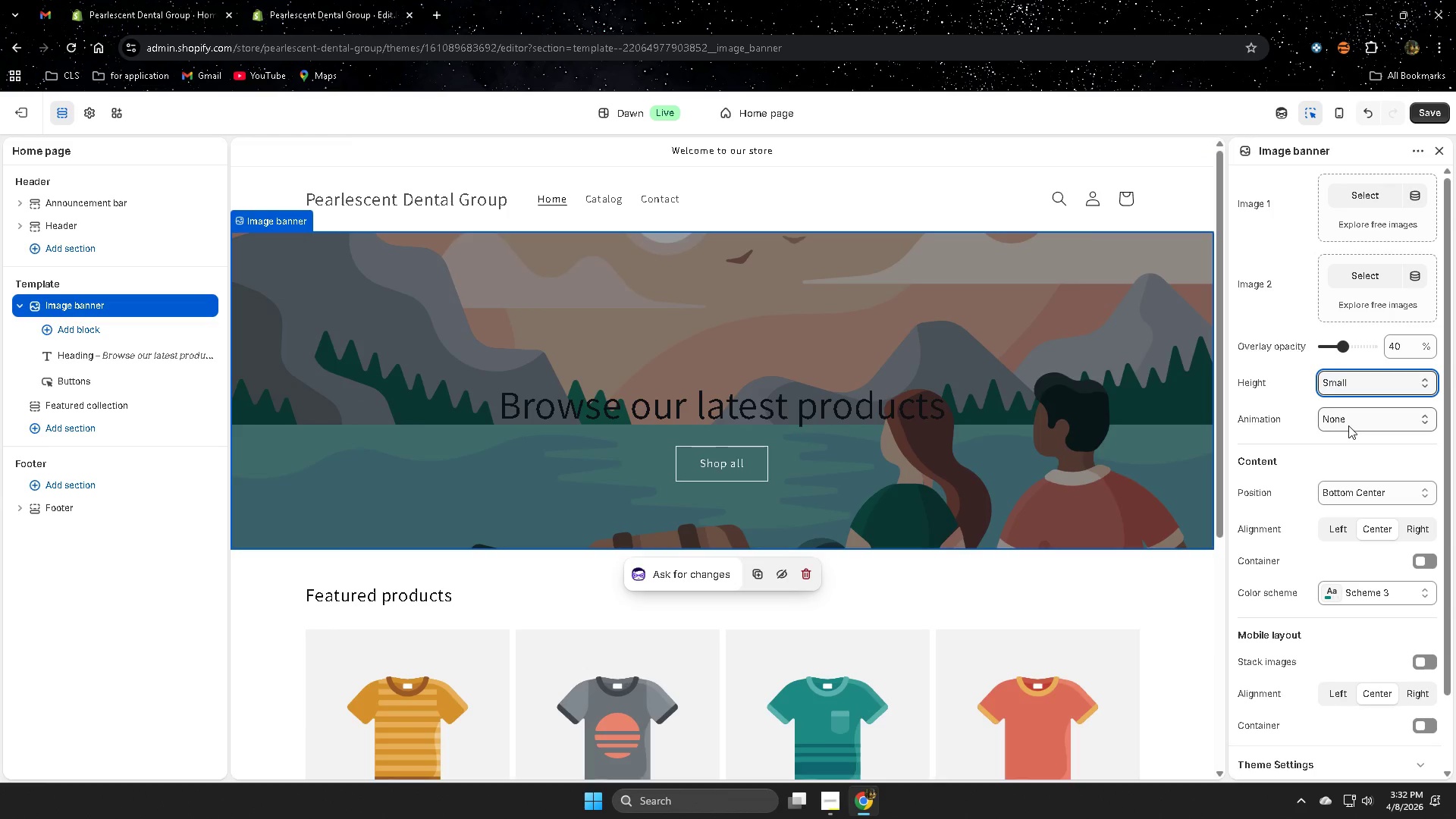 
scroll: coordinate [968, 485], scroll_direction: up, amount: 3.0
 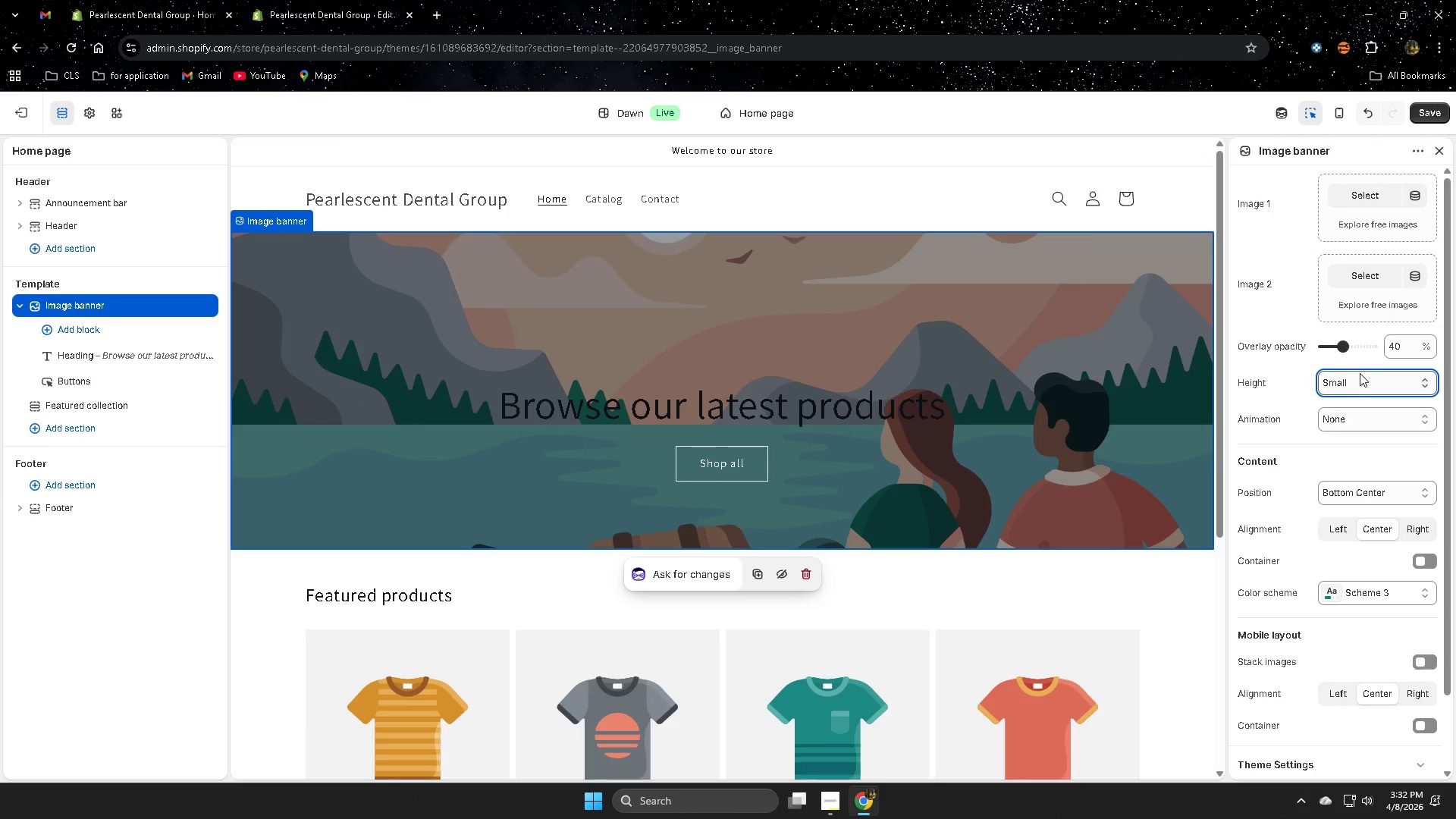 
left_click_drag(start_coordinate=[1343, 349], to_coordinate=[1297, 347])
 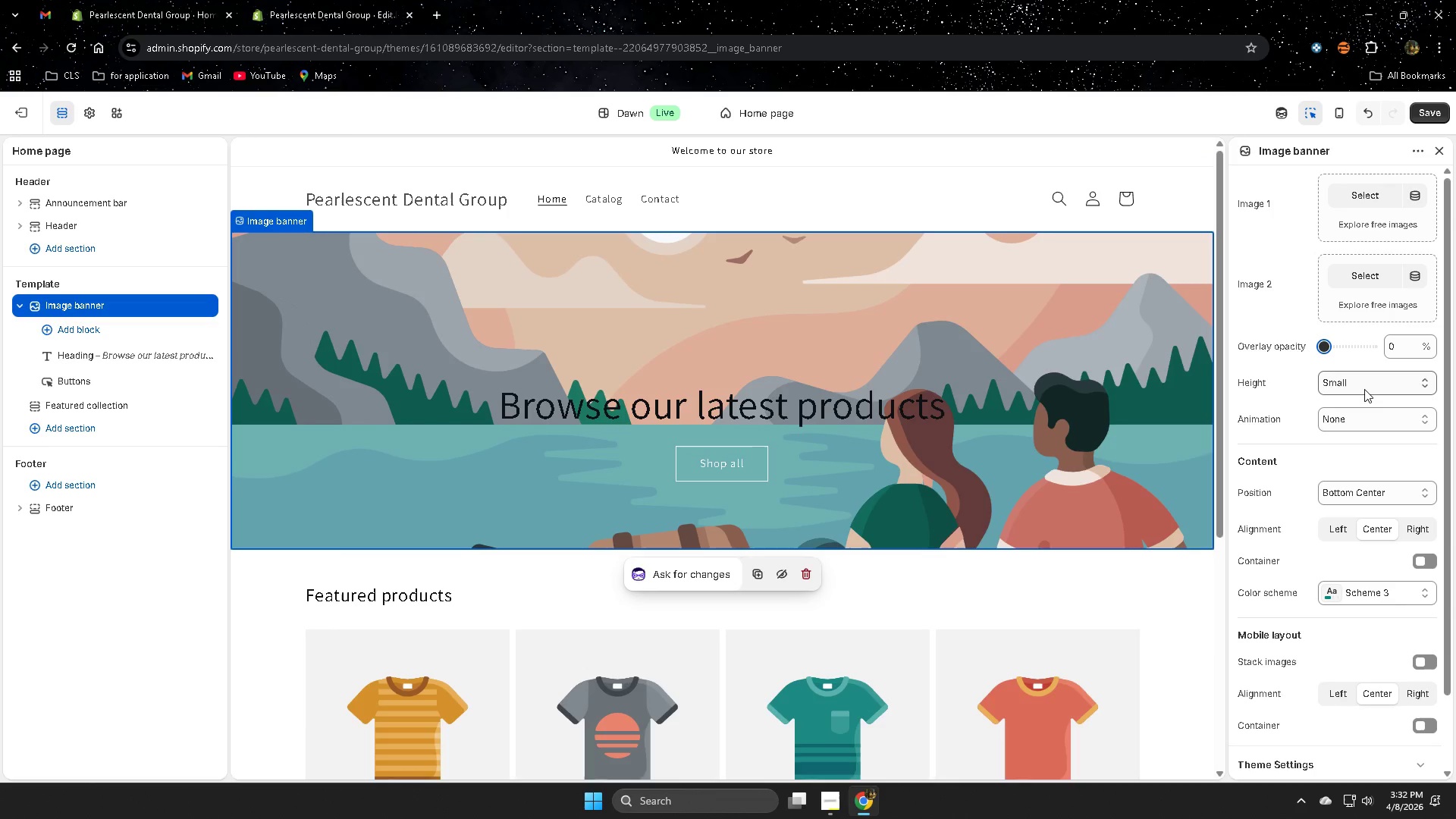 
left_click([1364, 389])
 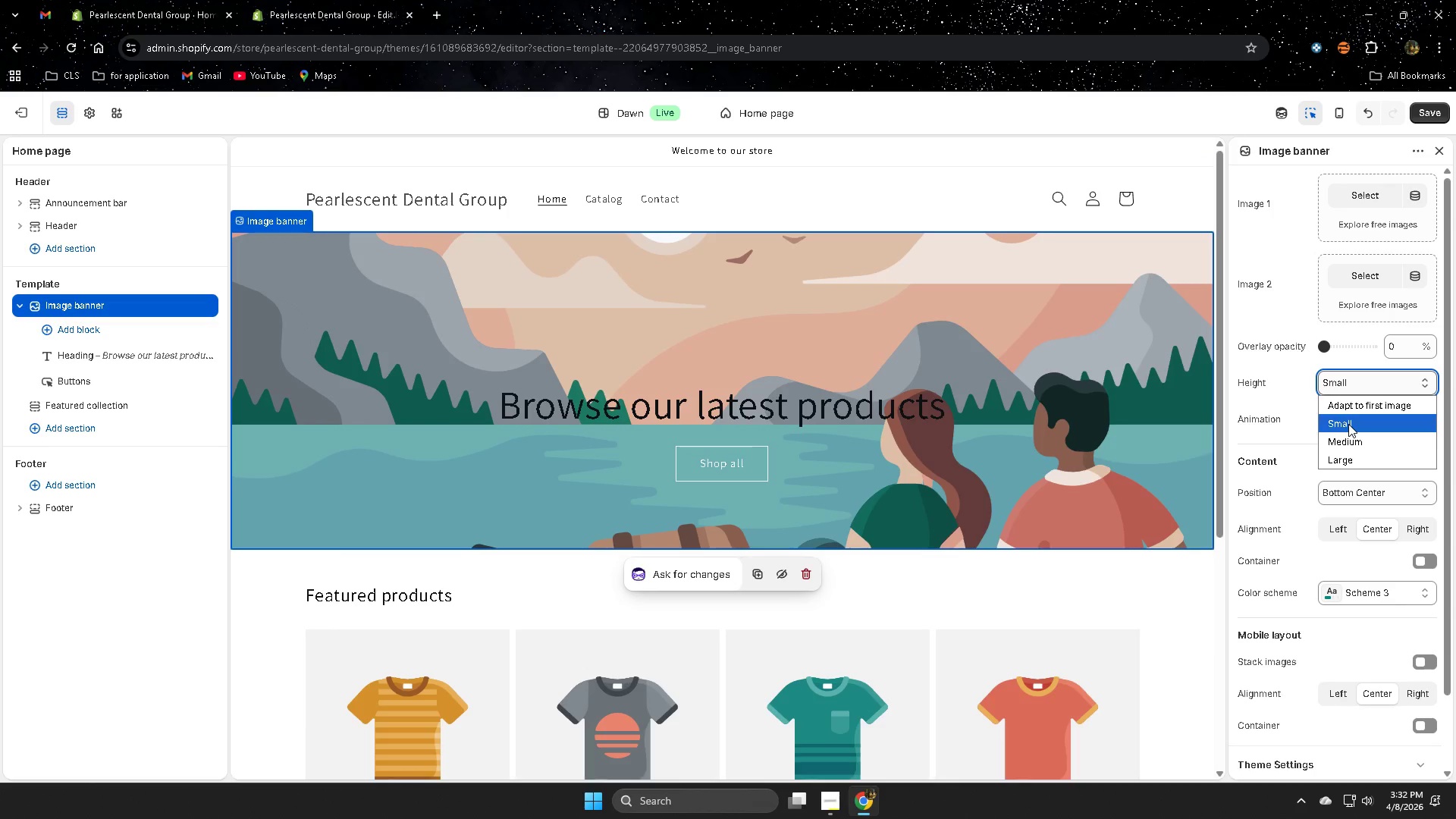 
left_click([1346, 442])
 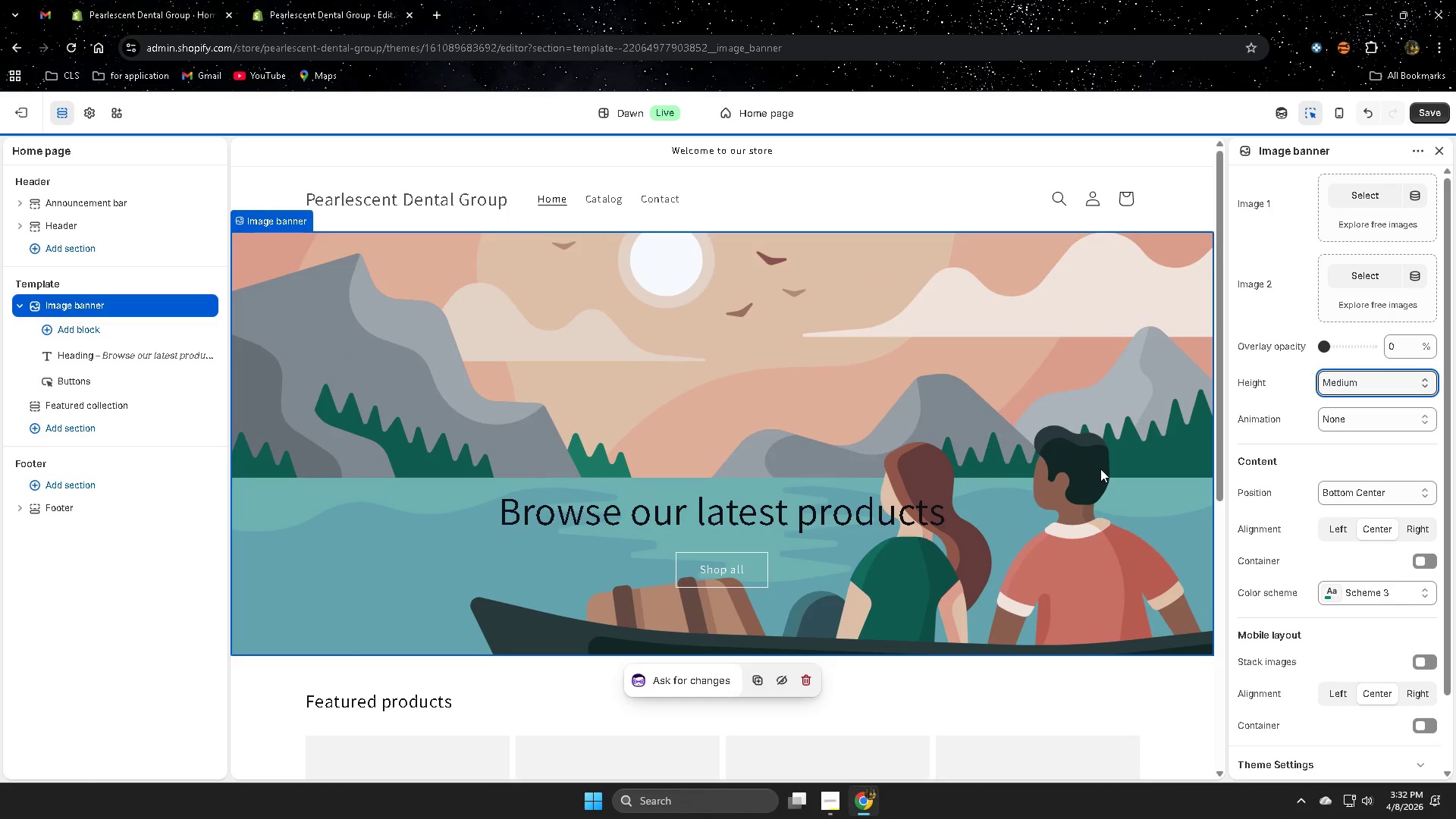 
scroll: coordinate [1078, 458], scroll_direction: up, amount: 4.0
 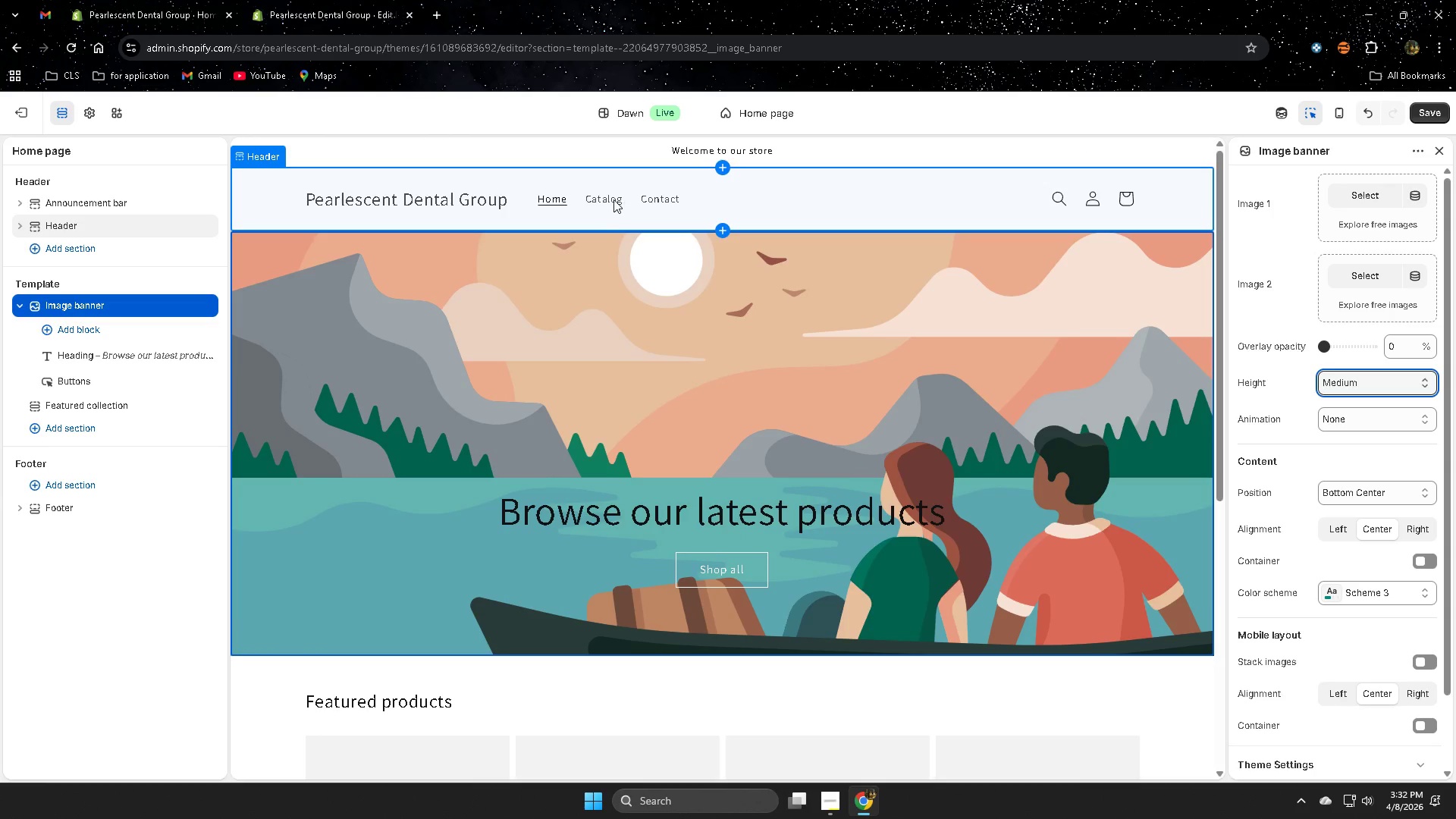 
scroll: coordinate [858, 477], scroll_direction: down, amount: 13.0
 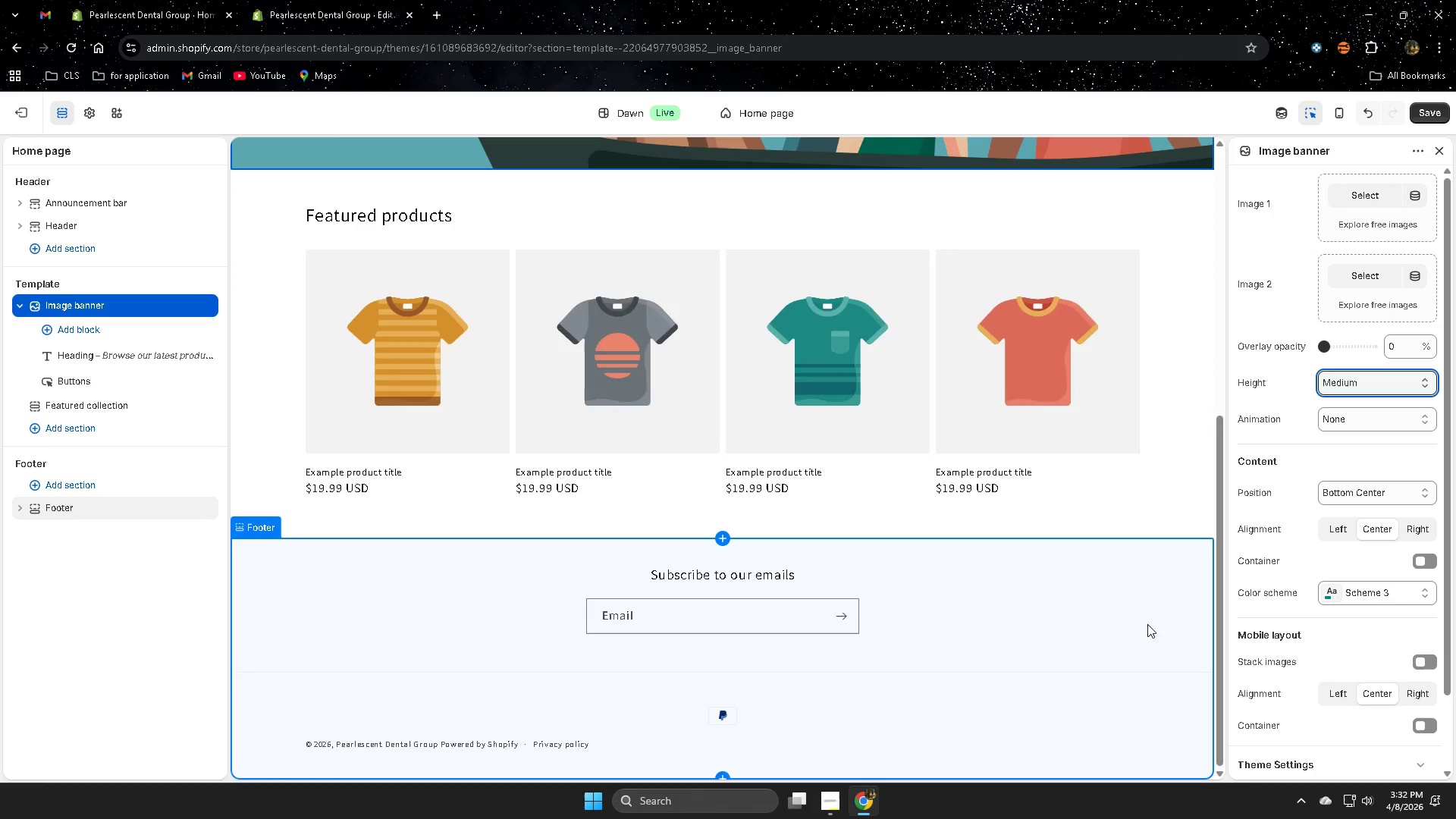 
scroll: coordinate [1326, 501], scroll_direction: up, amount: 16.0
 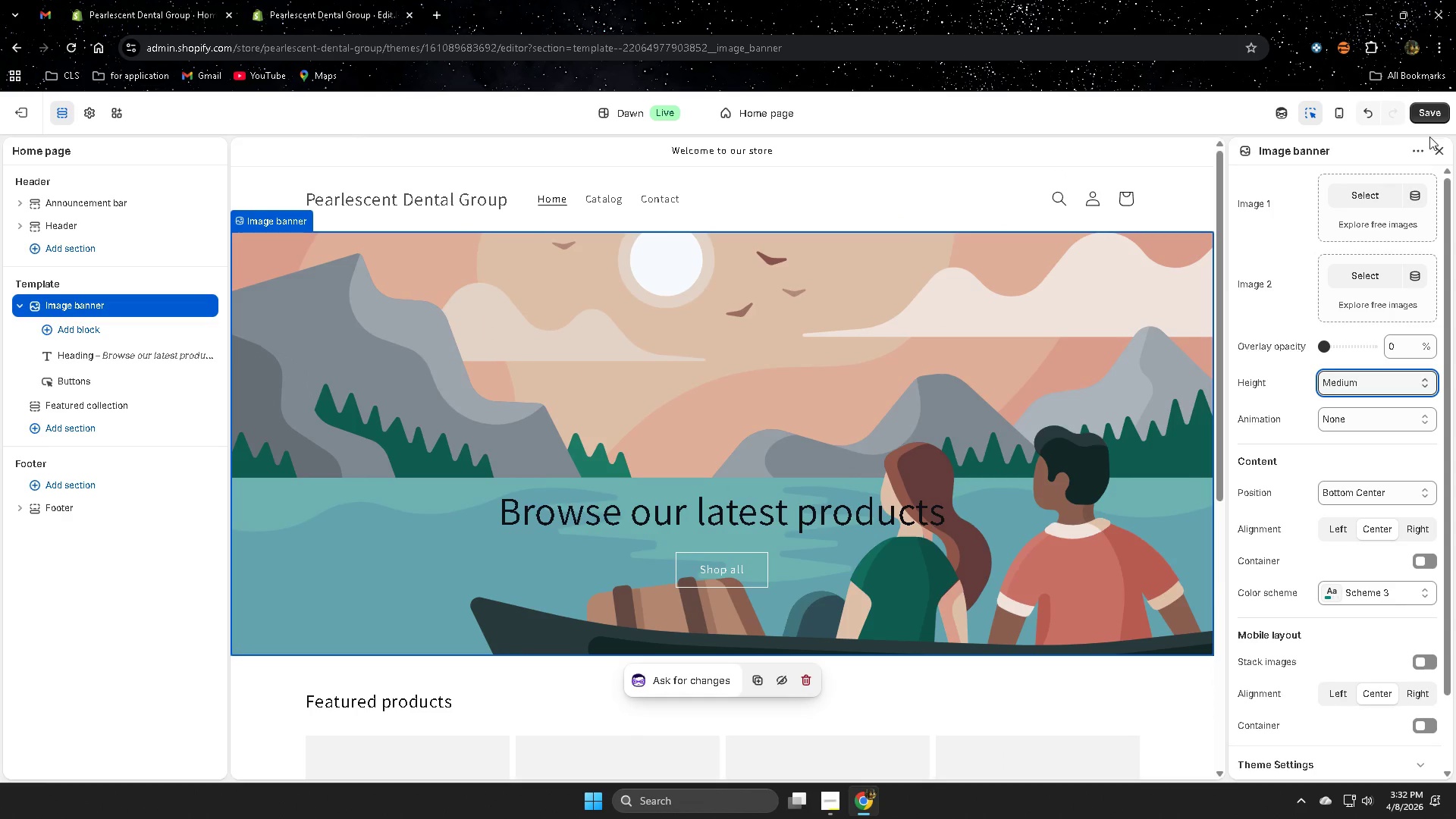 
left_click([1431, 118])
 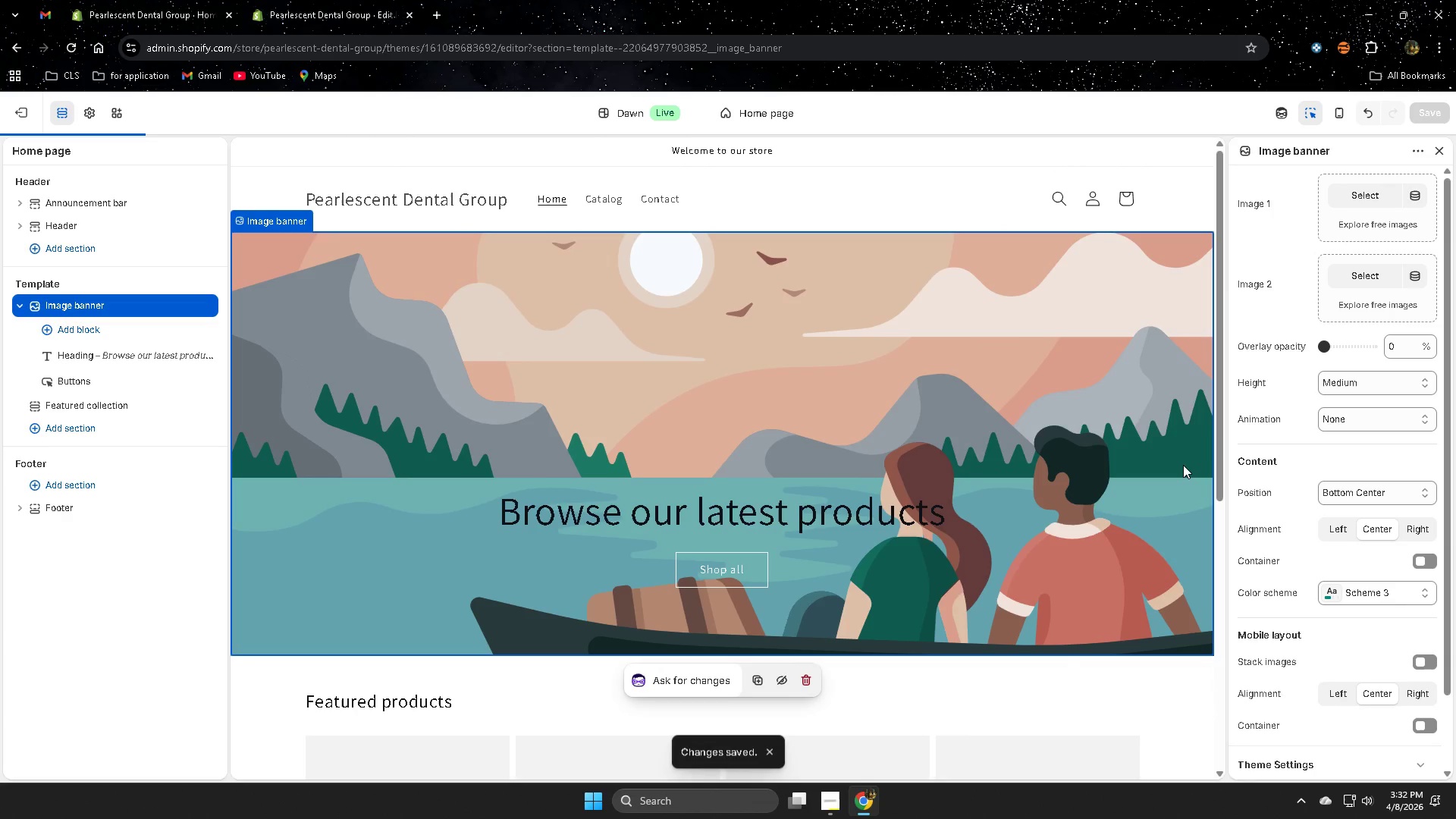 
scroll: coordinate [1188, 465], scroll_direction: down, amount: 2.0
 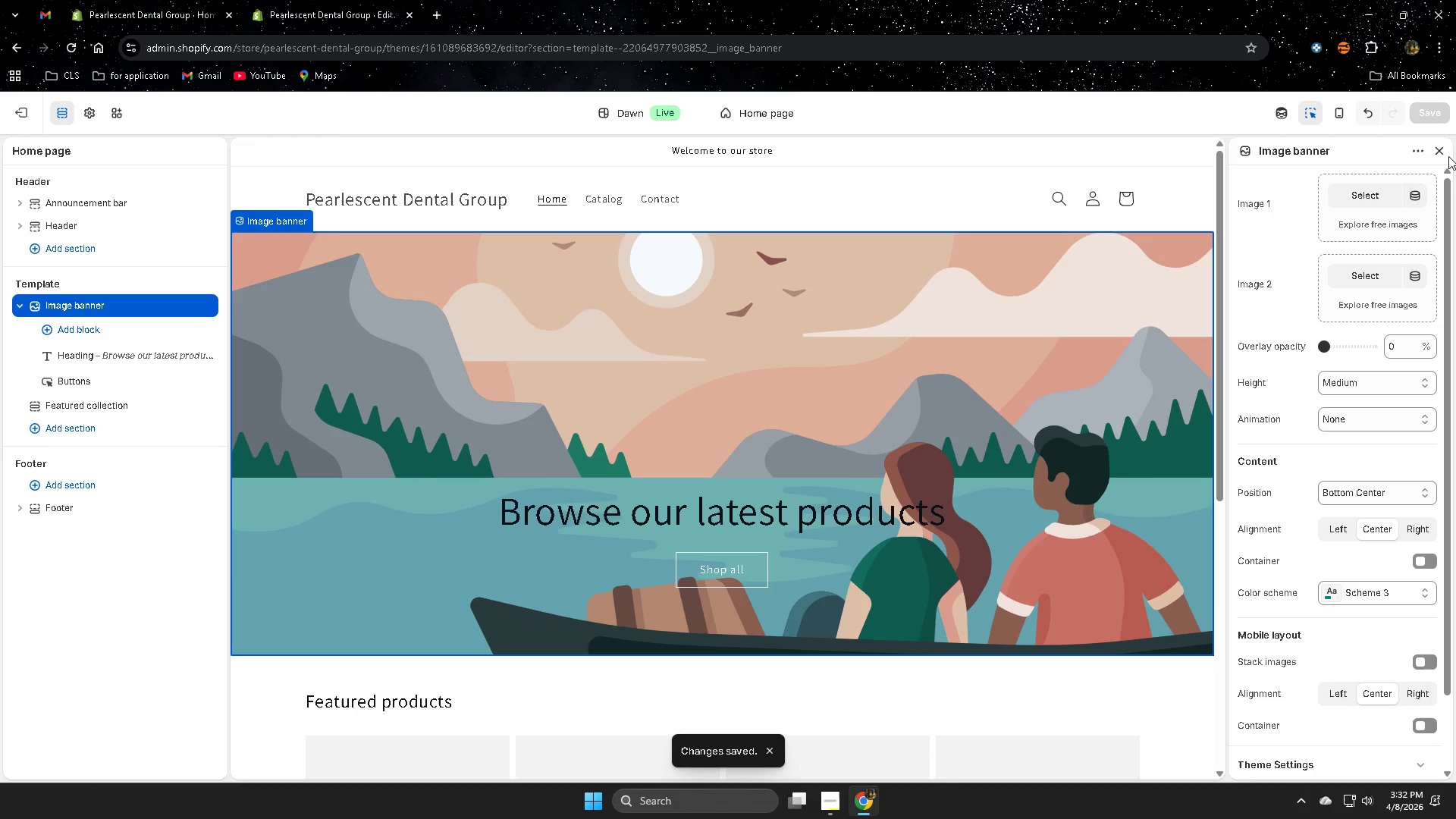 
left_click([1442, 149])
 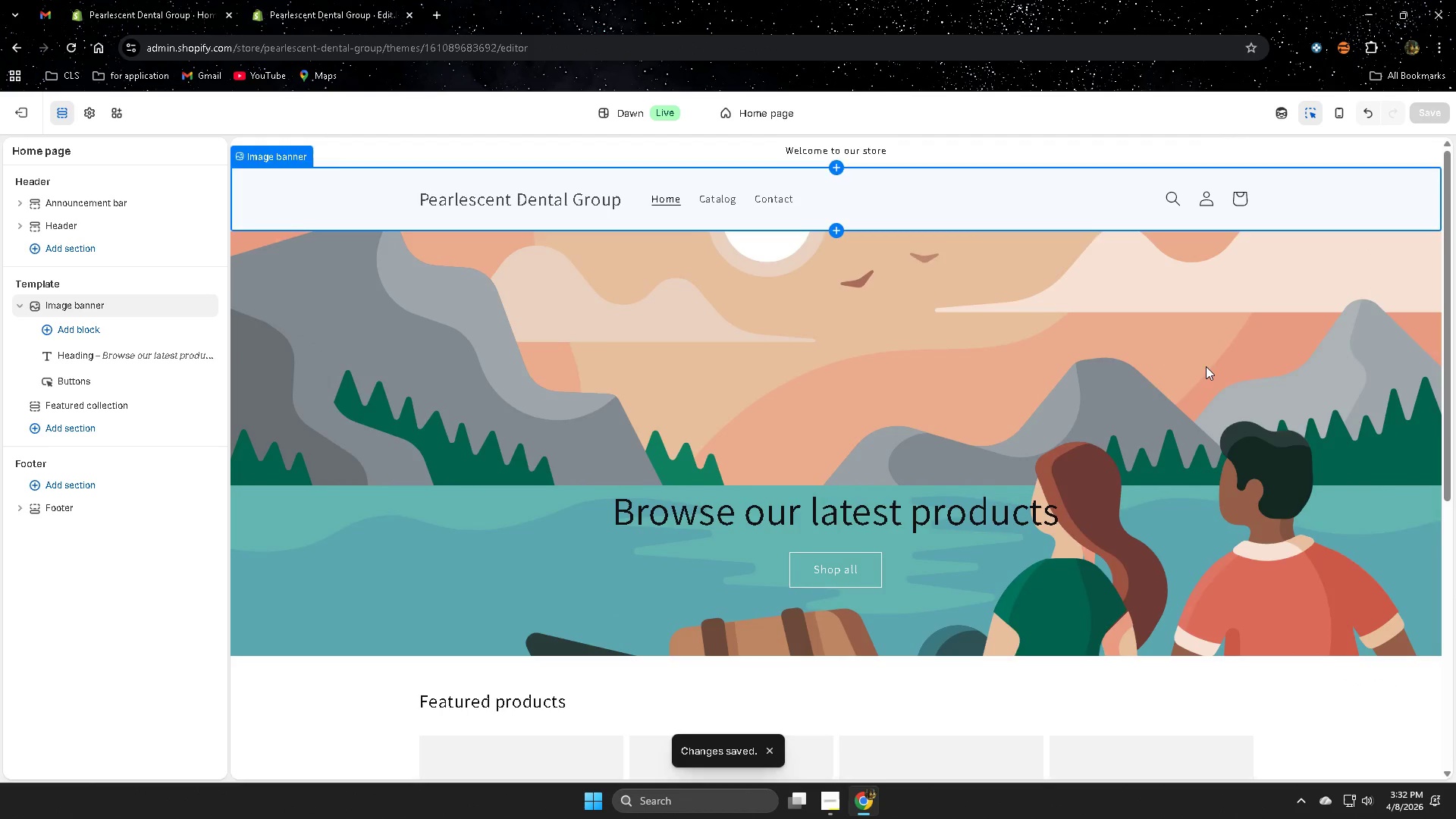 
scroll: coordinate [1158, 435], scroll_direction: none, amount: 0.0
 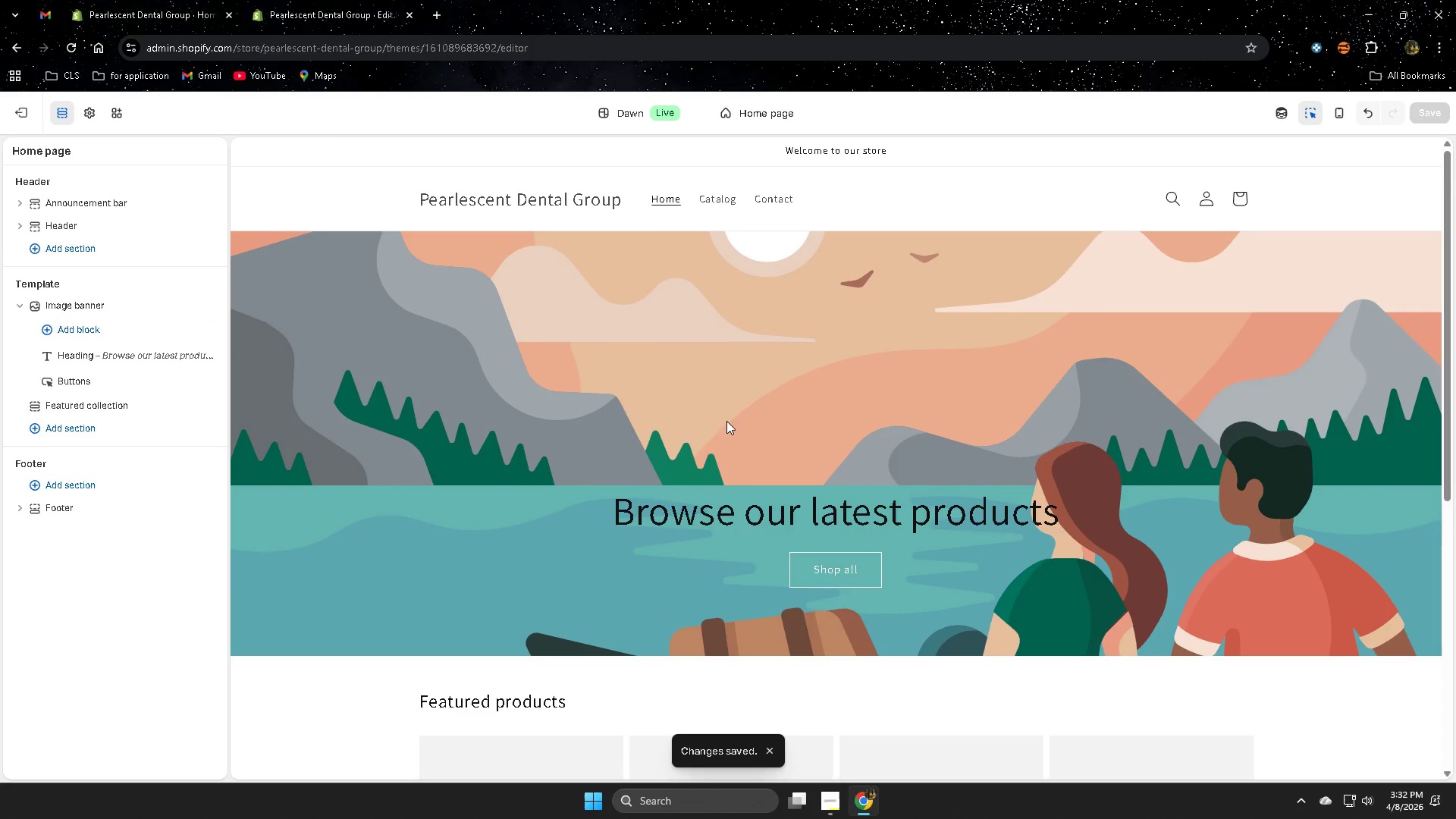 
scroll: coordinate [1037, 427], scroll_direction: down, amount: 4.0
 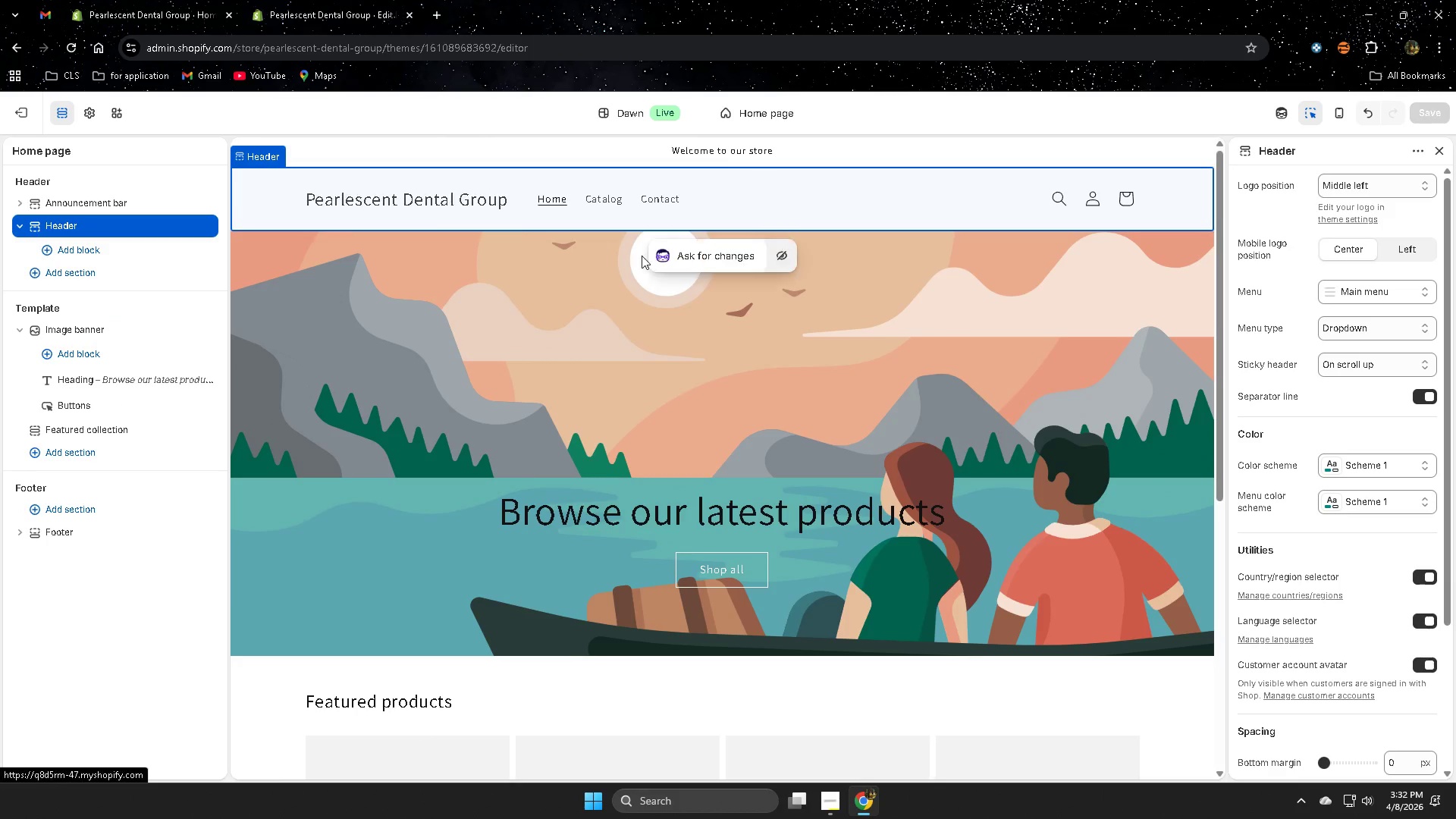 
scroll: coordinate [1319, 426], scroll_direction: none, amount: 0.0
 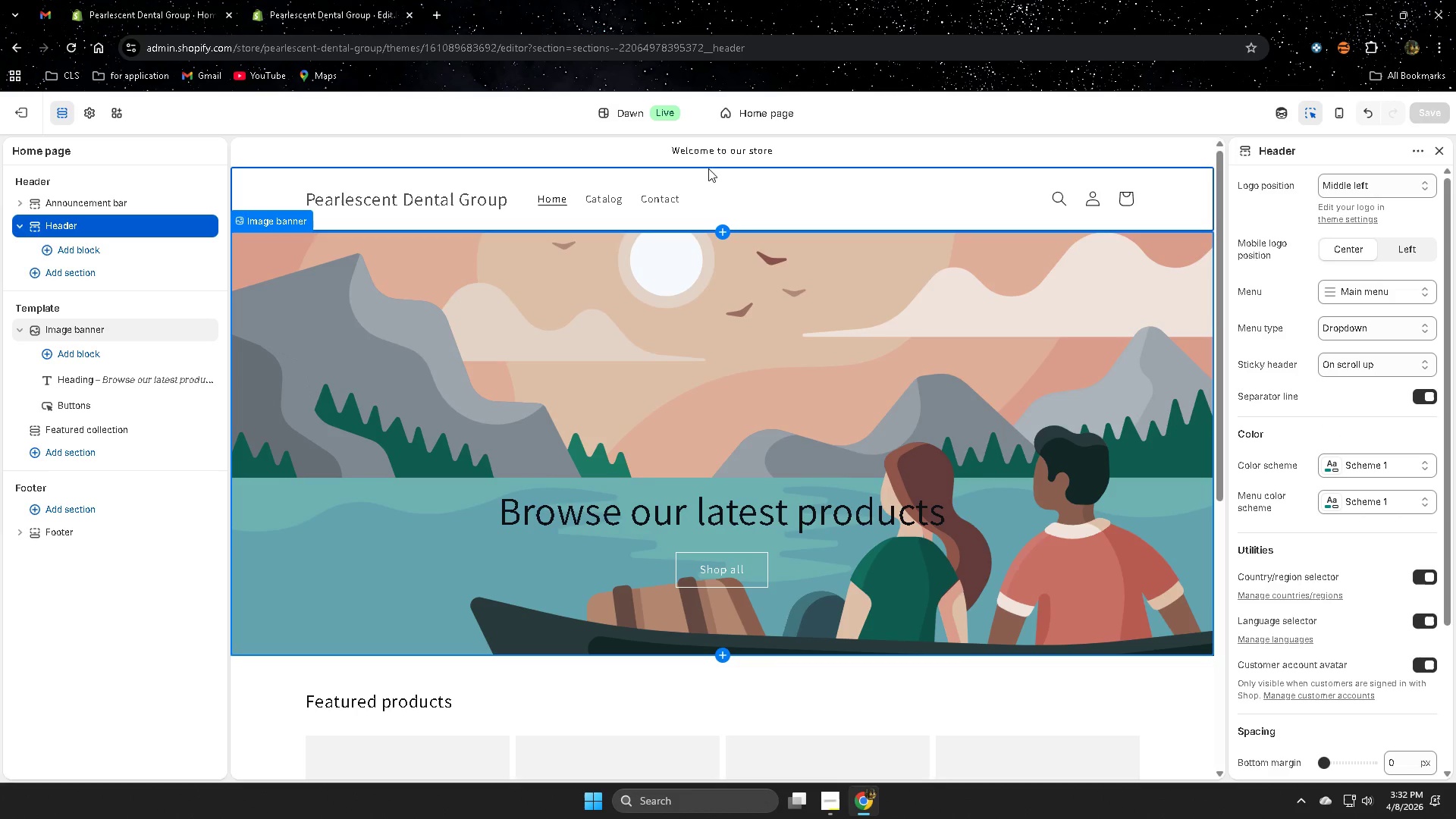 
wait(5.45)
 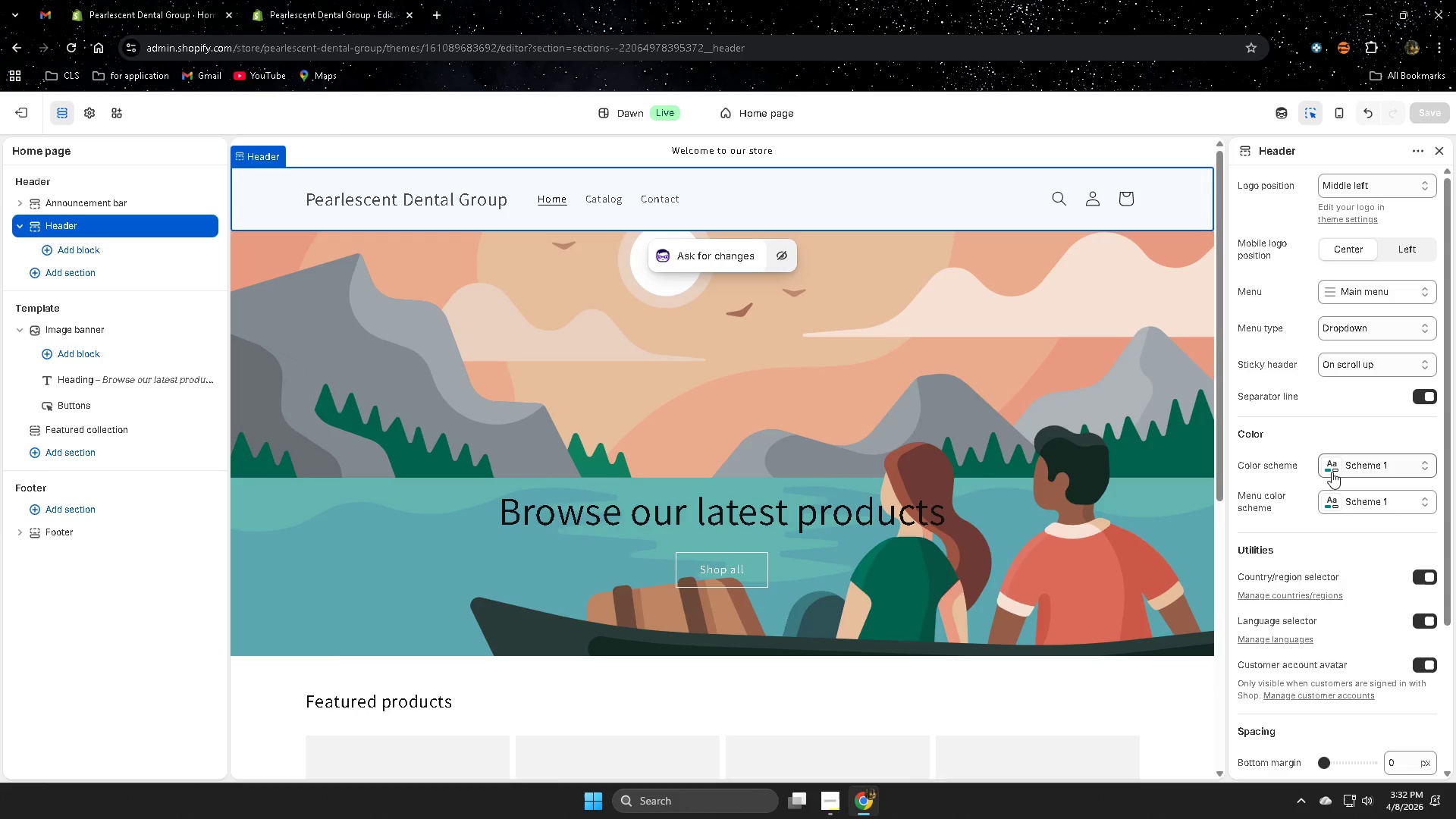 
left_click([20, 113])
 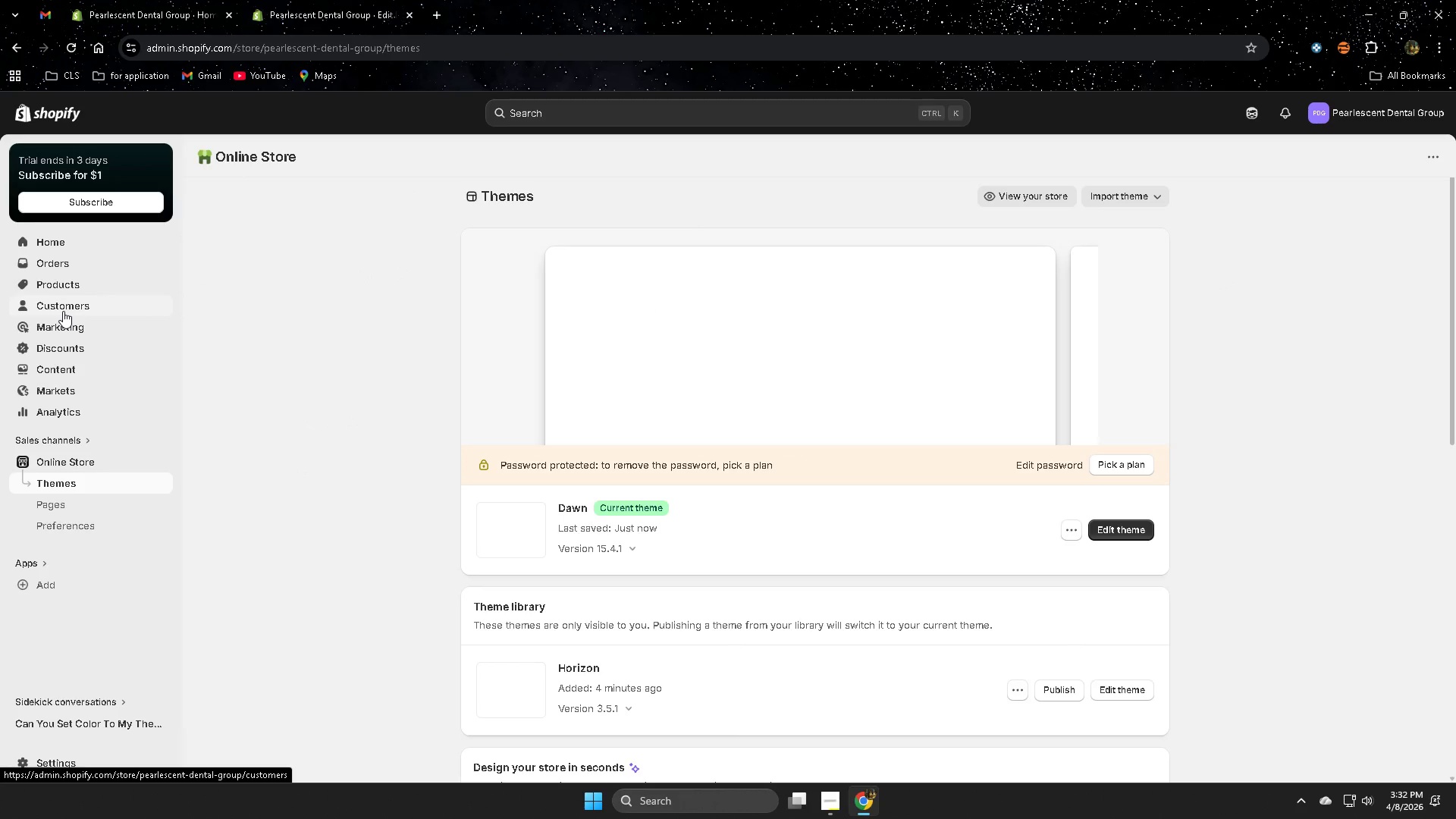 
left_click([70, 289])
 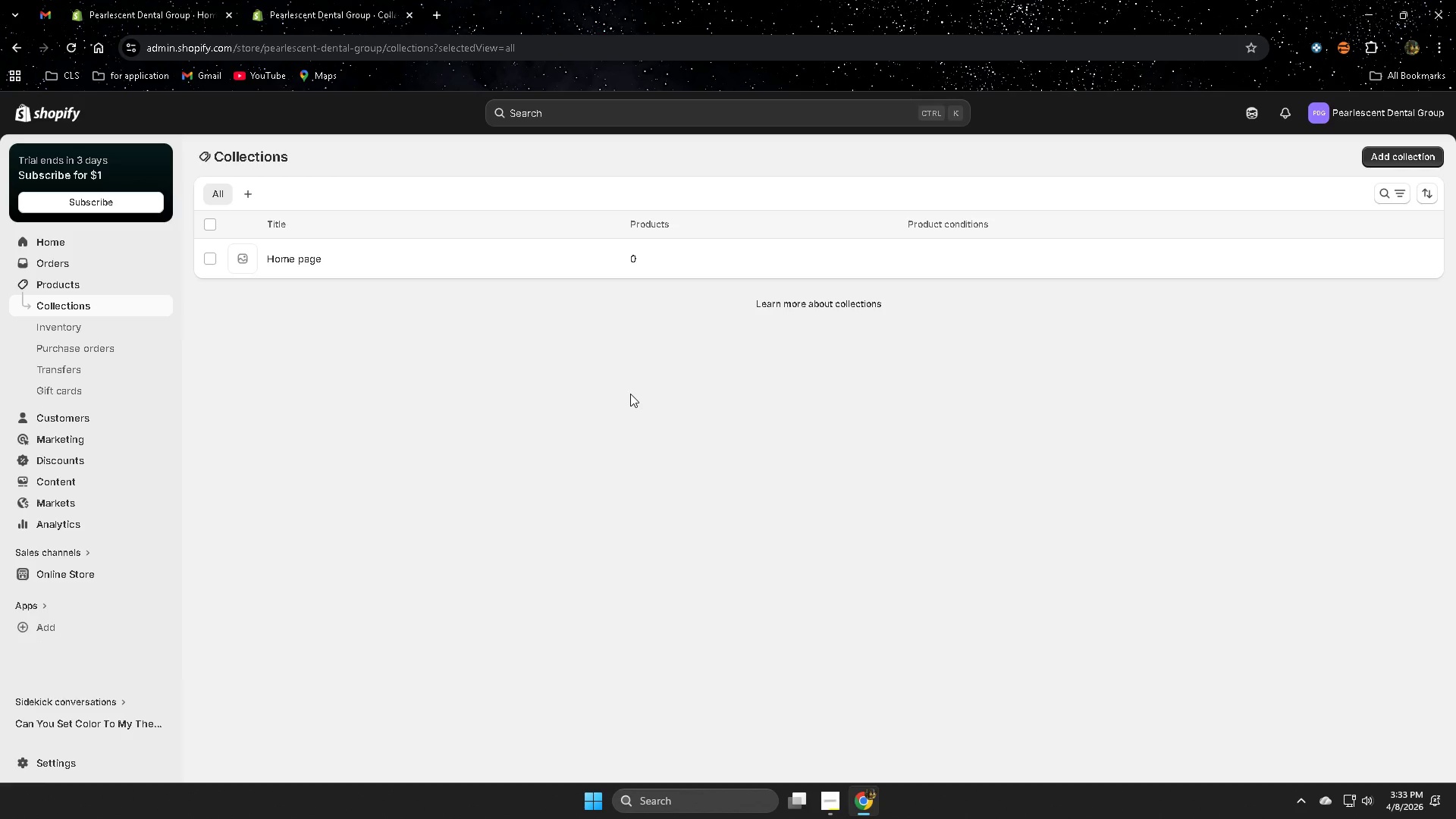 
left_click([417, 253])
 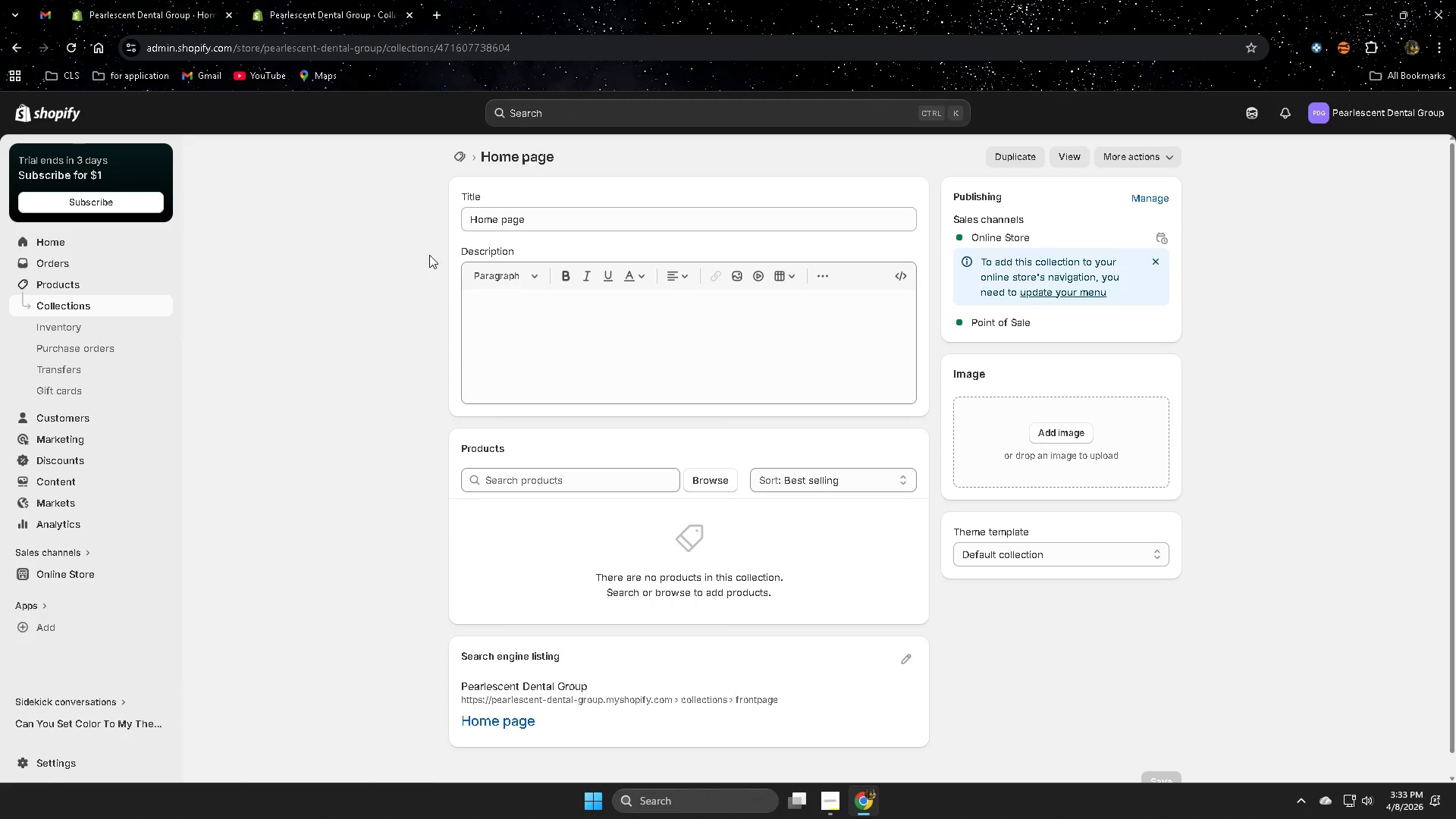 
wait(12.09)
 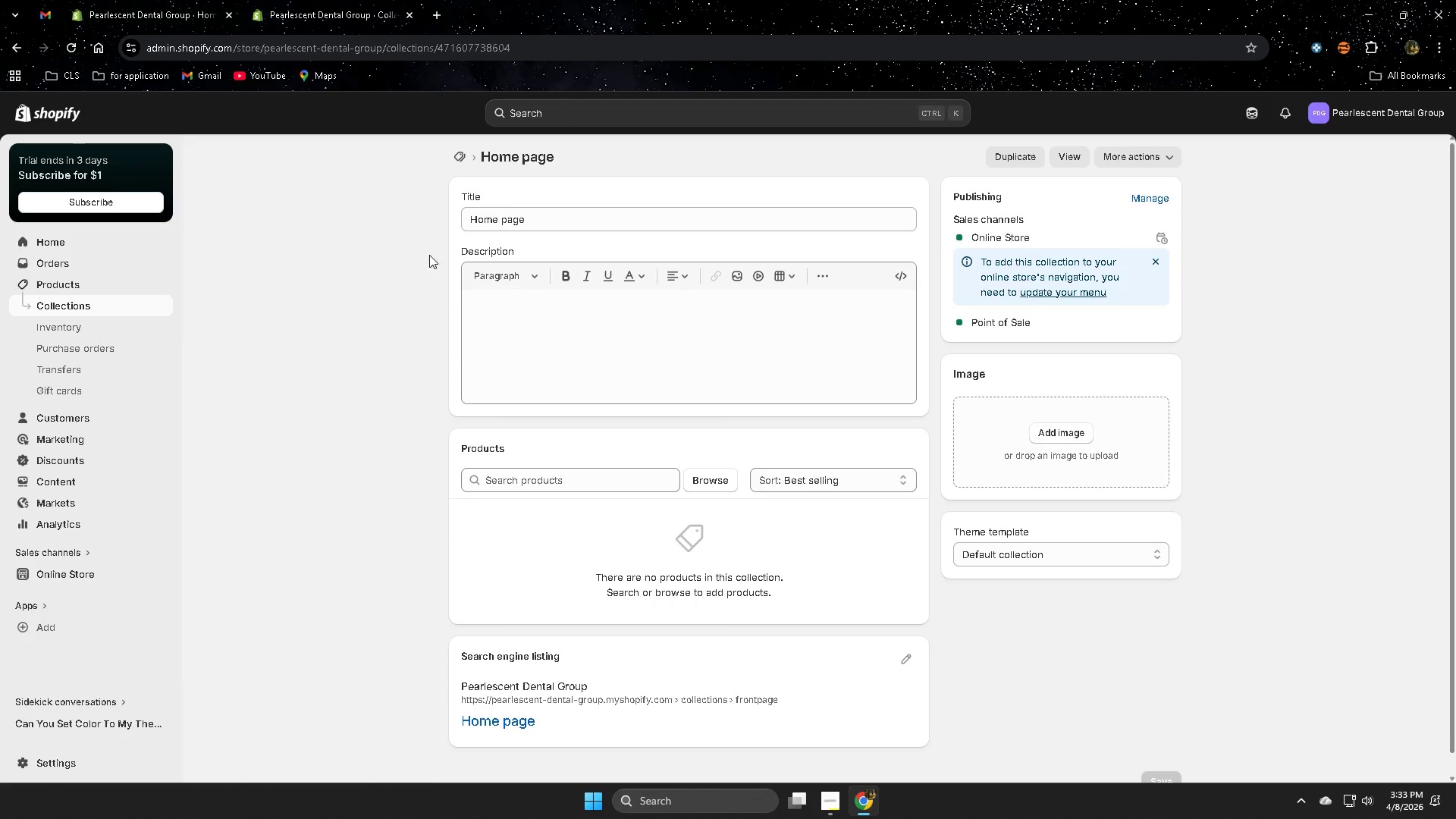 
double_click([610, 221])
 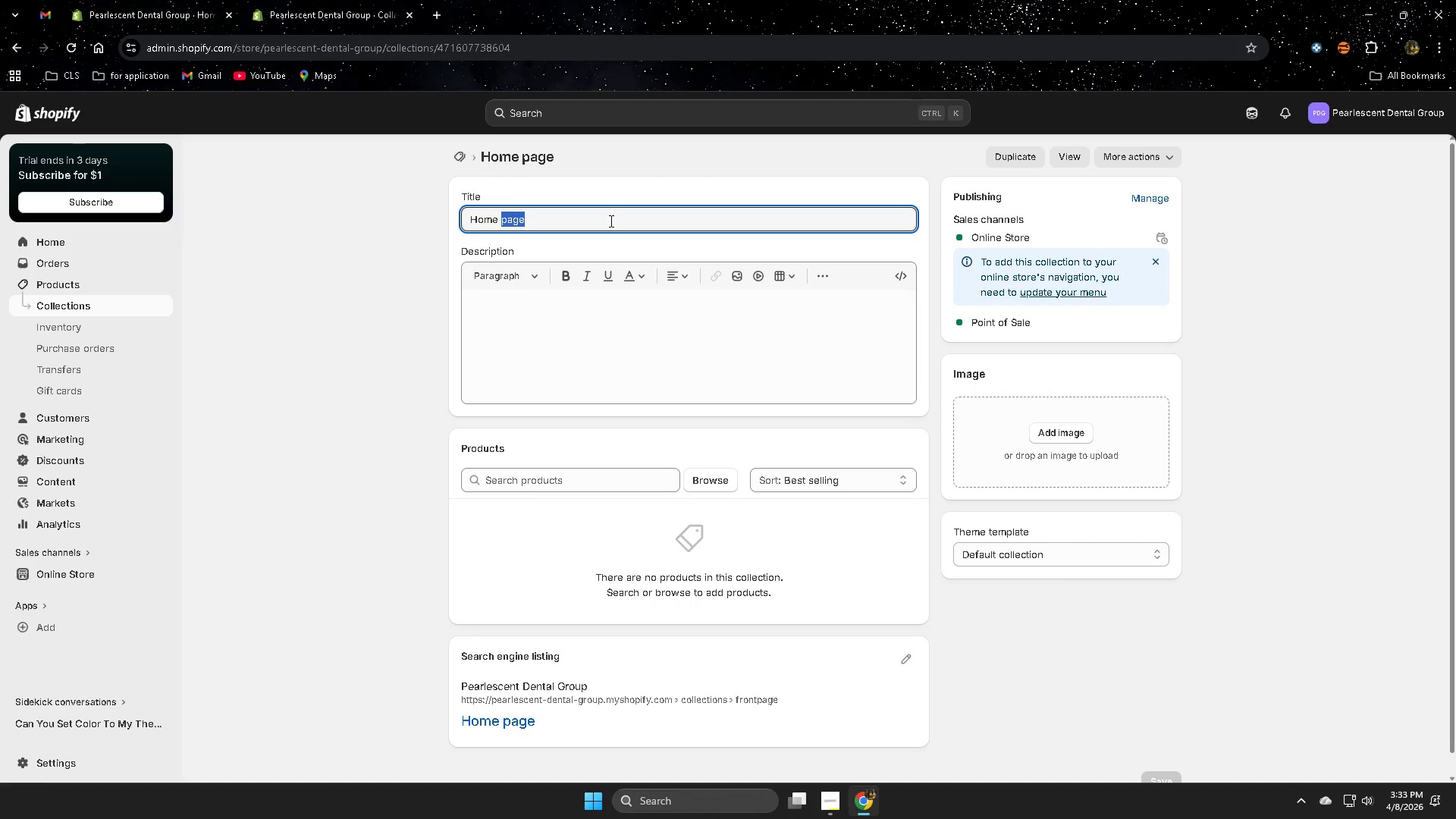 
triple_click([610, 221])
 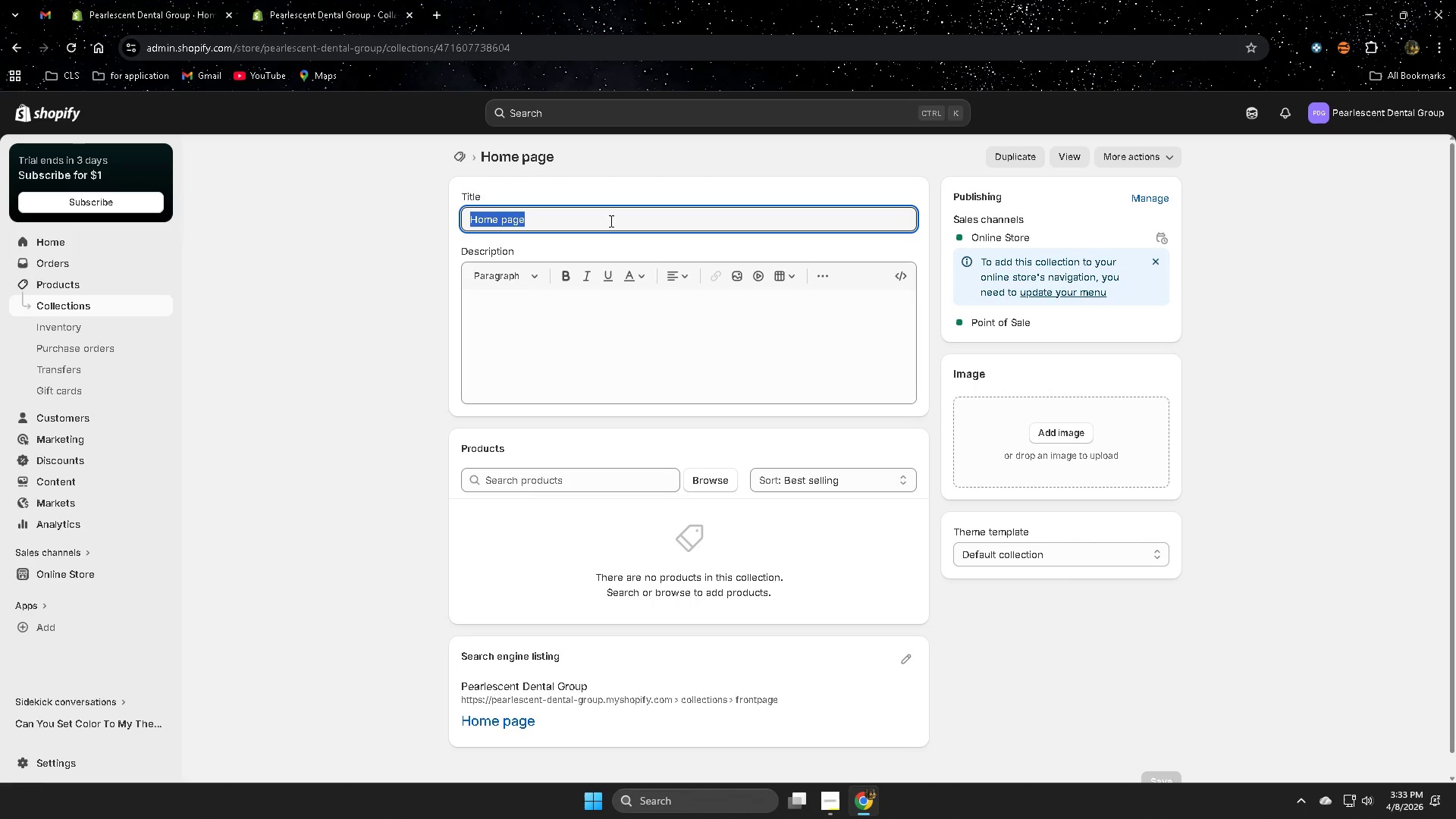 
type(Whitening  A)
key(Backspace)
type(a)
key(Backspace)
key(Backspace)
type(And Birh)
key(Backspace)
key(Backspace)
key(Backspace)
key(Backspace)
key(Backspace)
key(Backspace)
key(Backspace)
 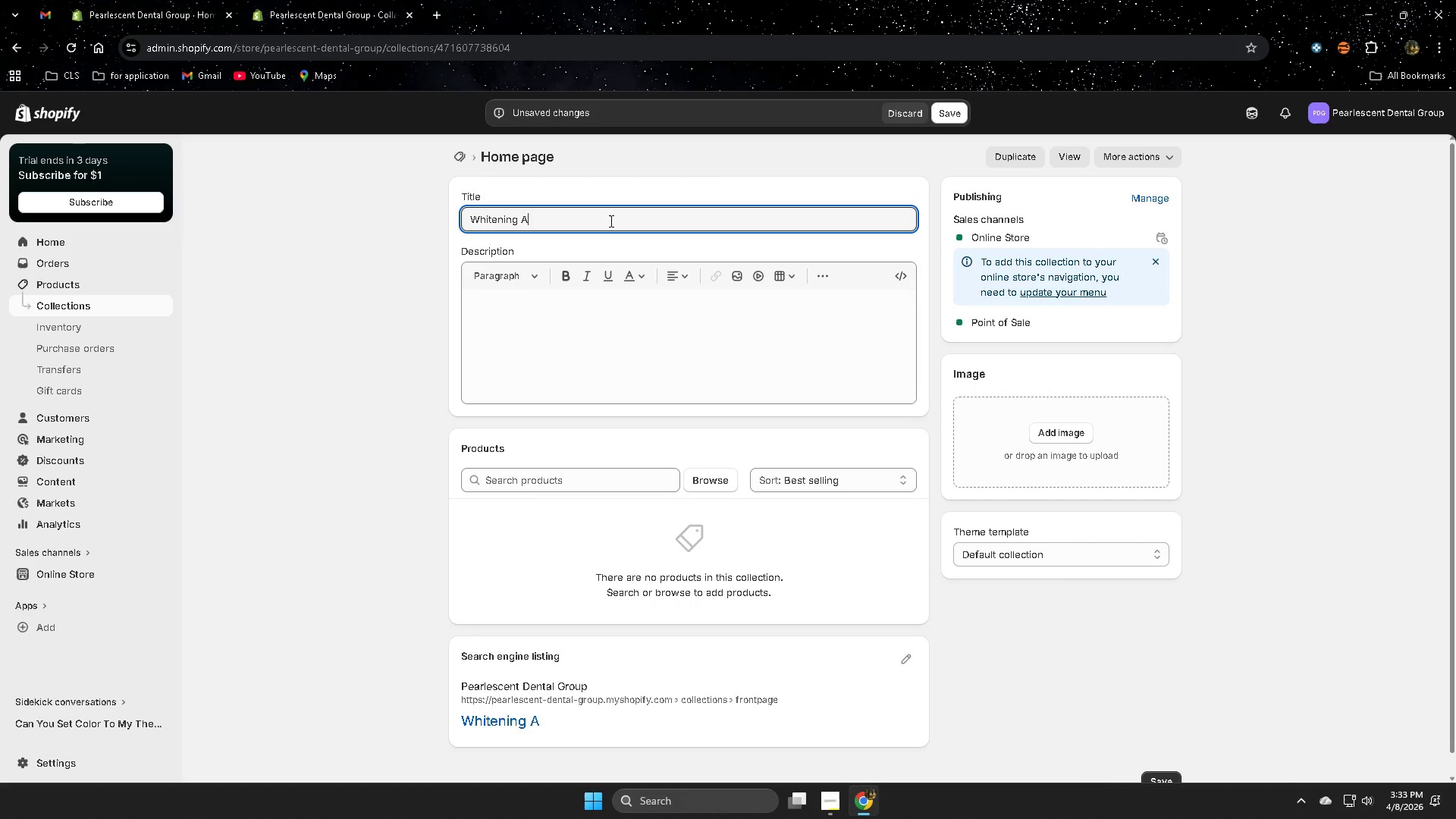 
wait(6.11)
 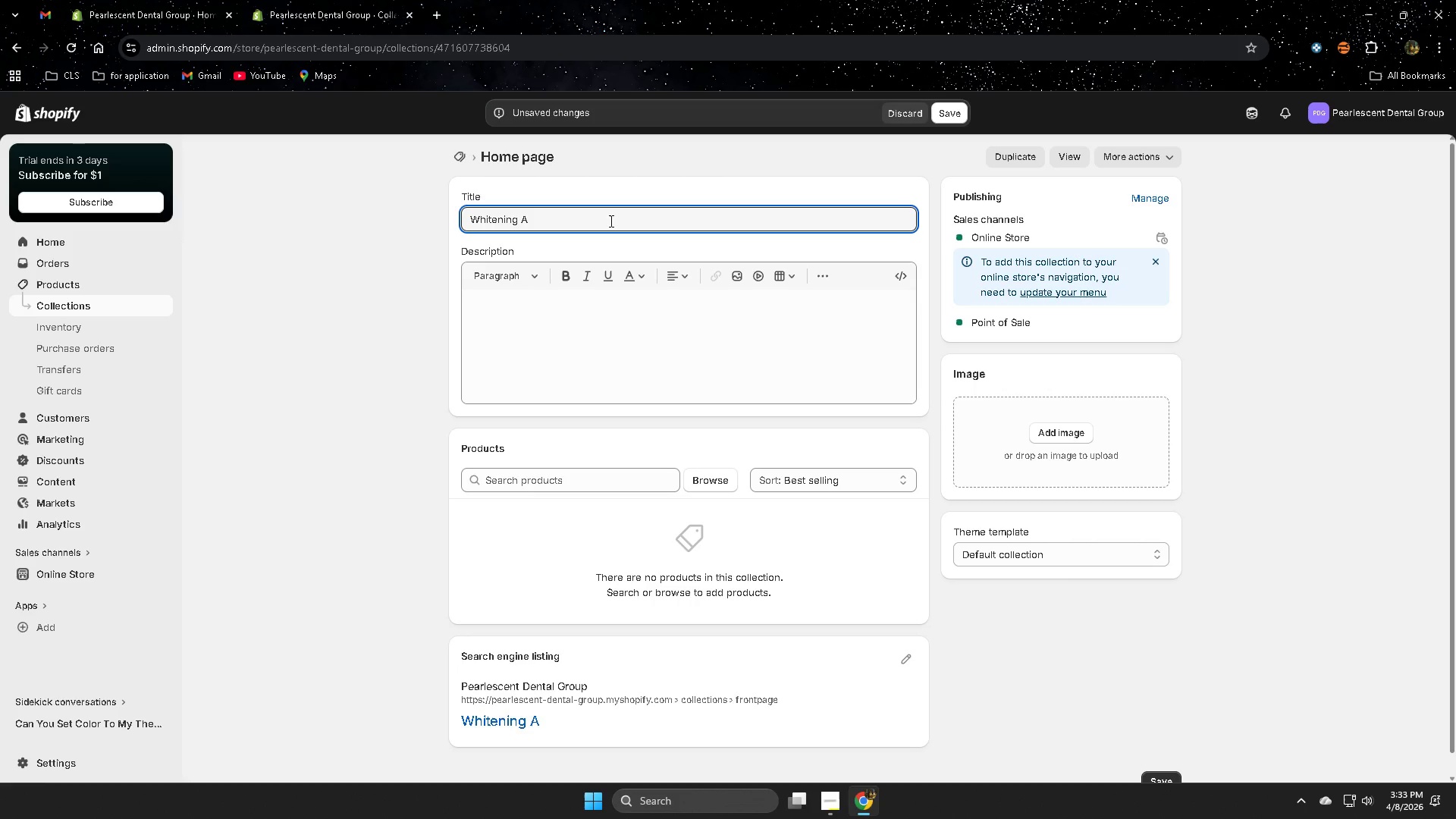 
key(Backspace)
type(& Bru)
key(Backspace)
type(ibng)
key(Backspace)
key(Backspace)
key(Backspace)
type(ghtening)
 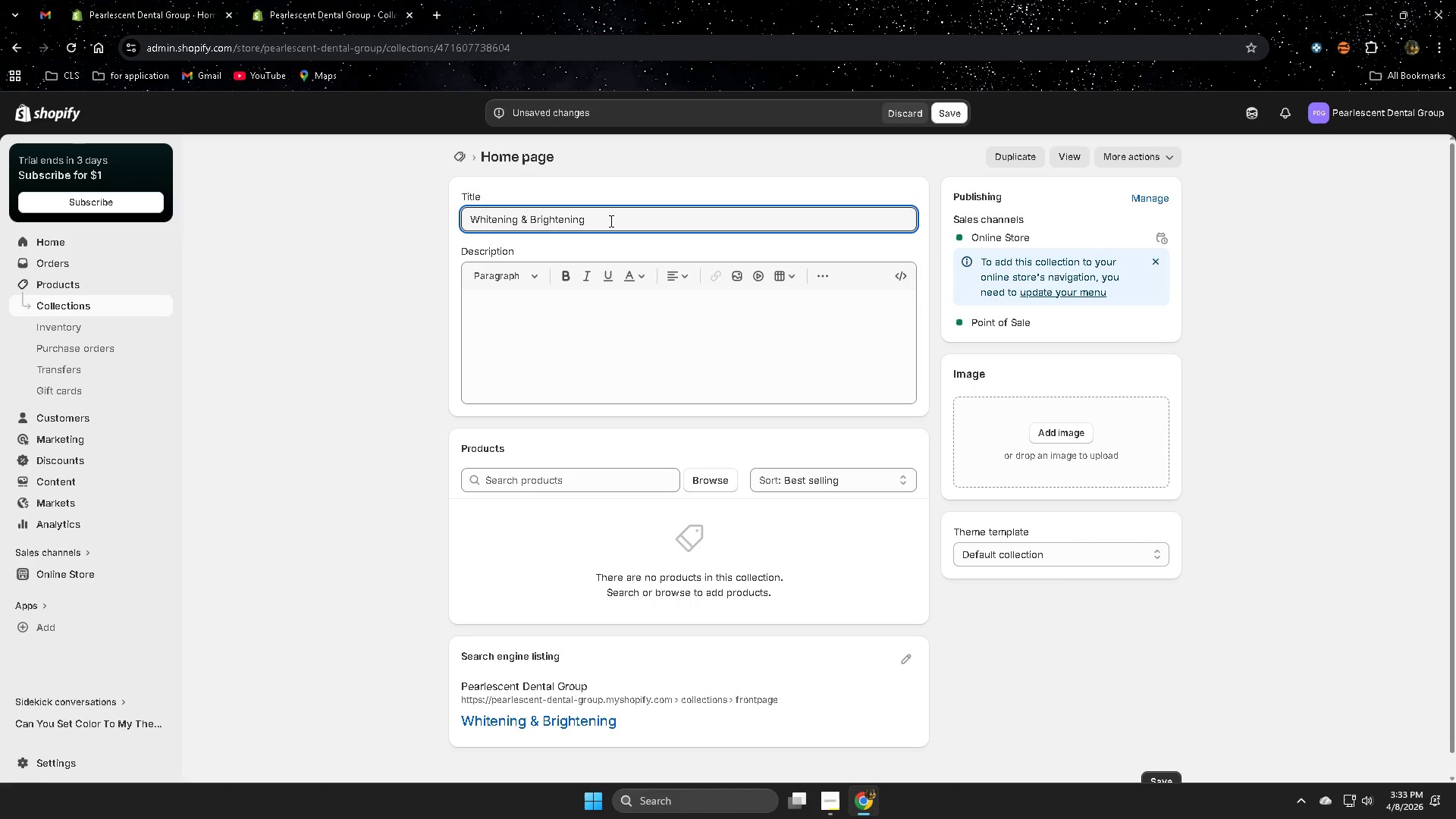 
left_click([667, 344])
 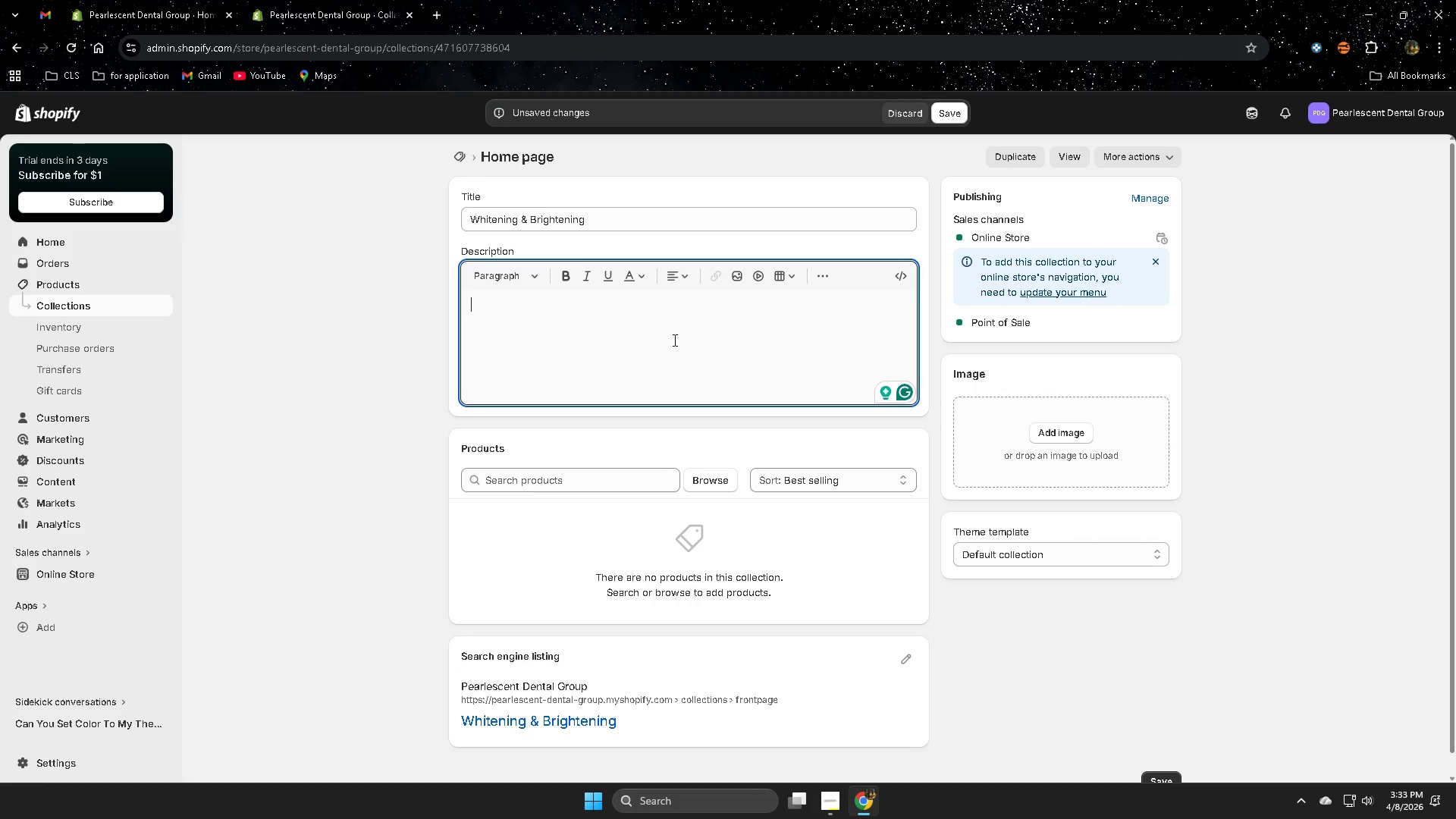 
wait(6.25)
 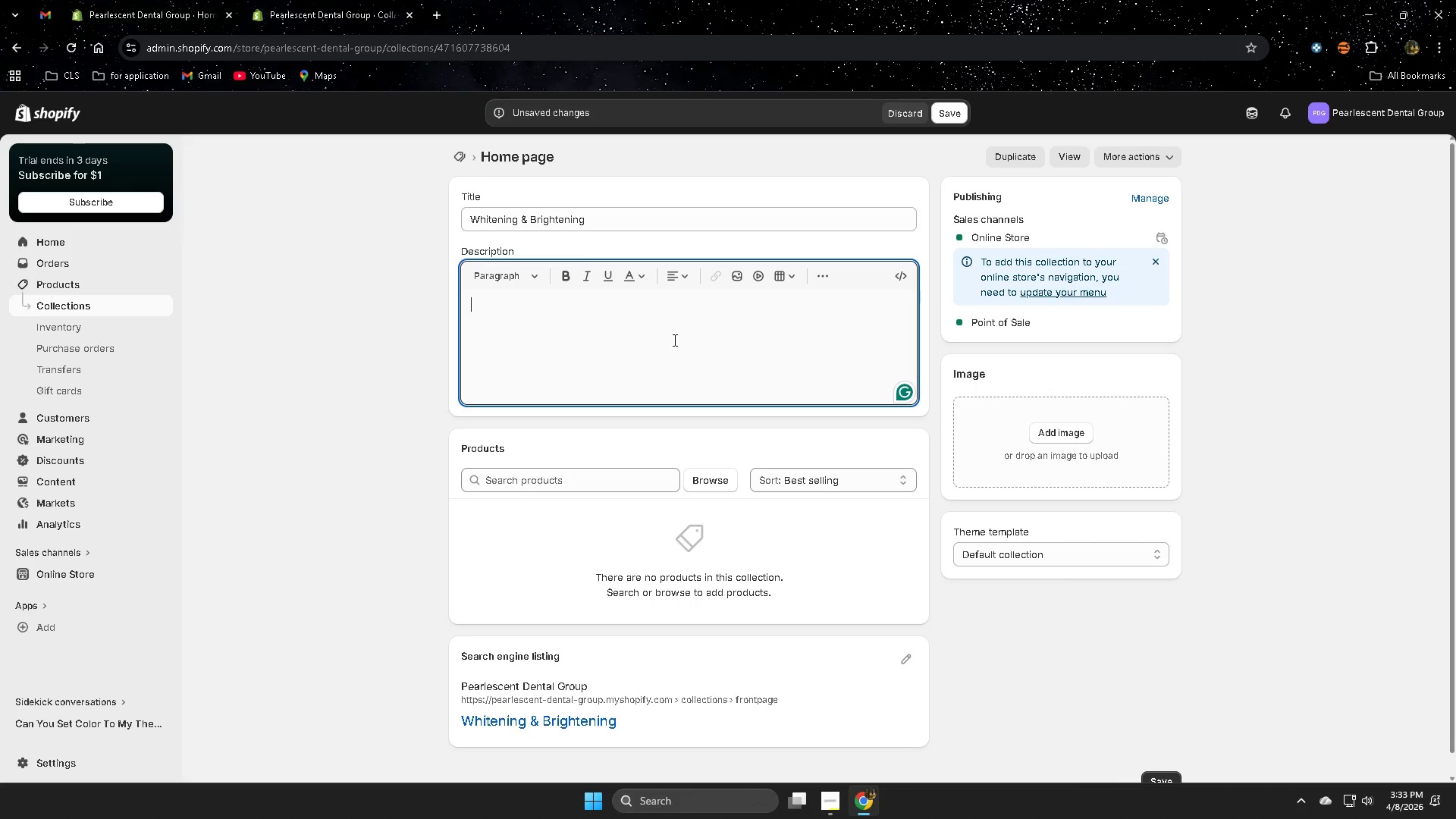 
type(Per)
key(Backspace)
key(Backspace)
type(refessuinba)
key(Backspace)
key(Backspace)
key(Backspace)
key(Backspace)
key(Backspace)
type(ional Whitening )
 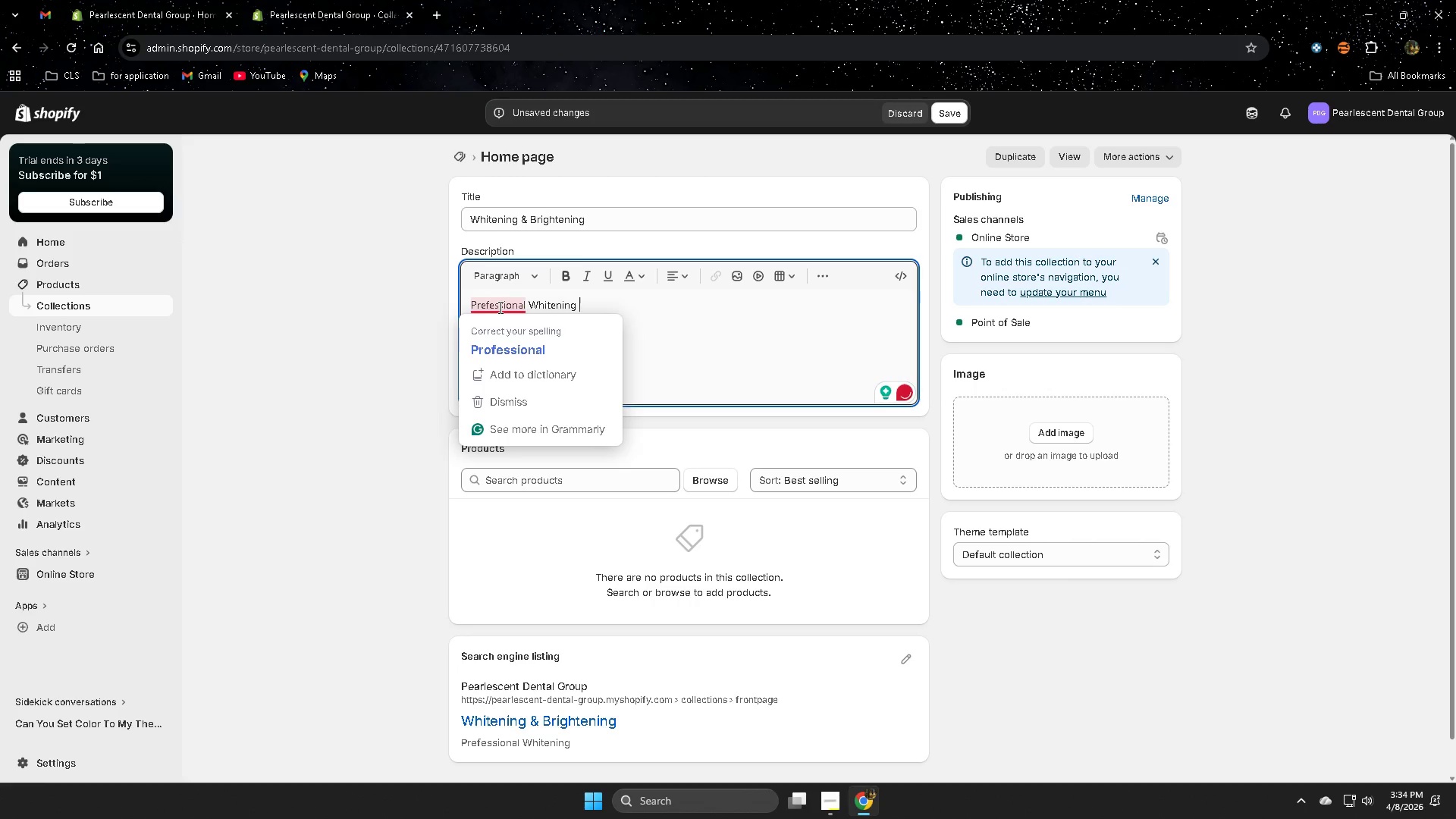 
left_click([501, 348])
 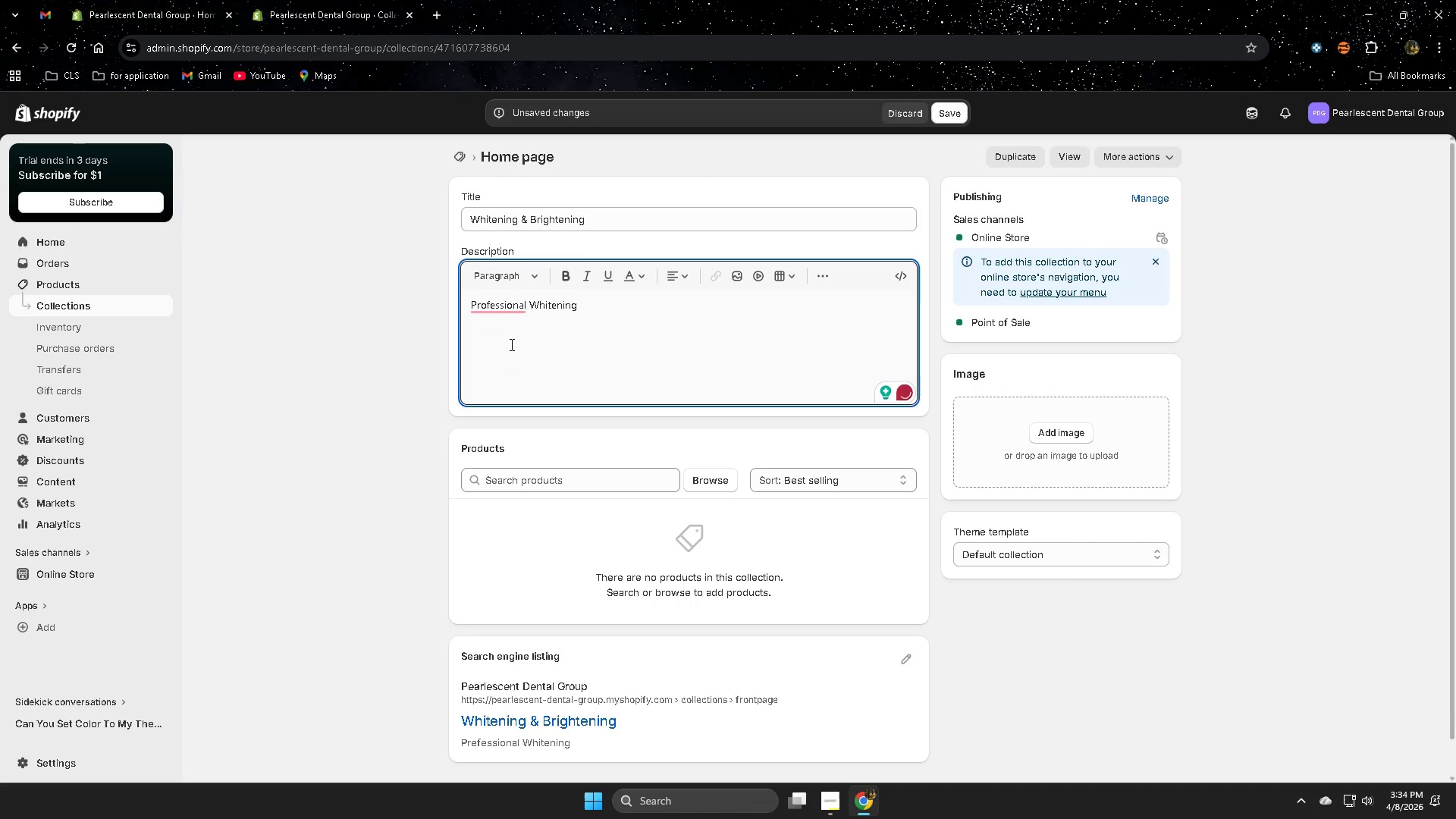 
double_click([598, 307])
 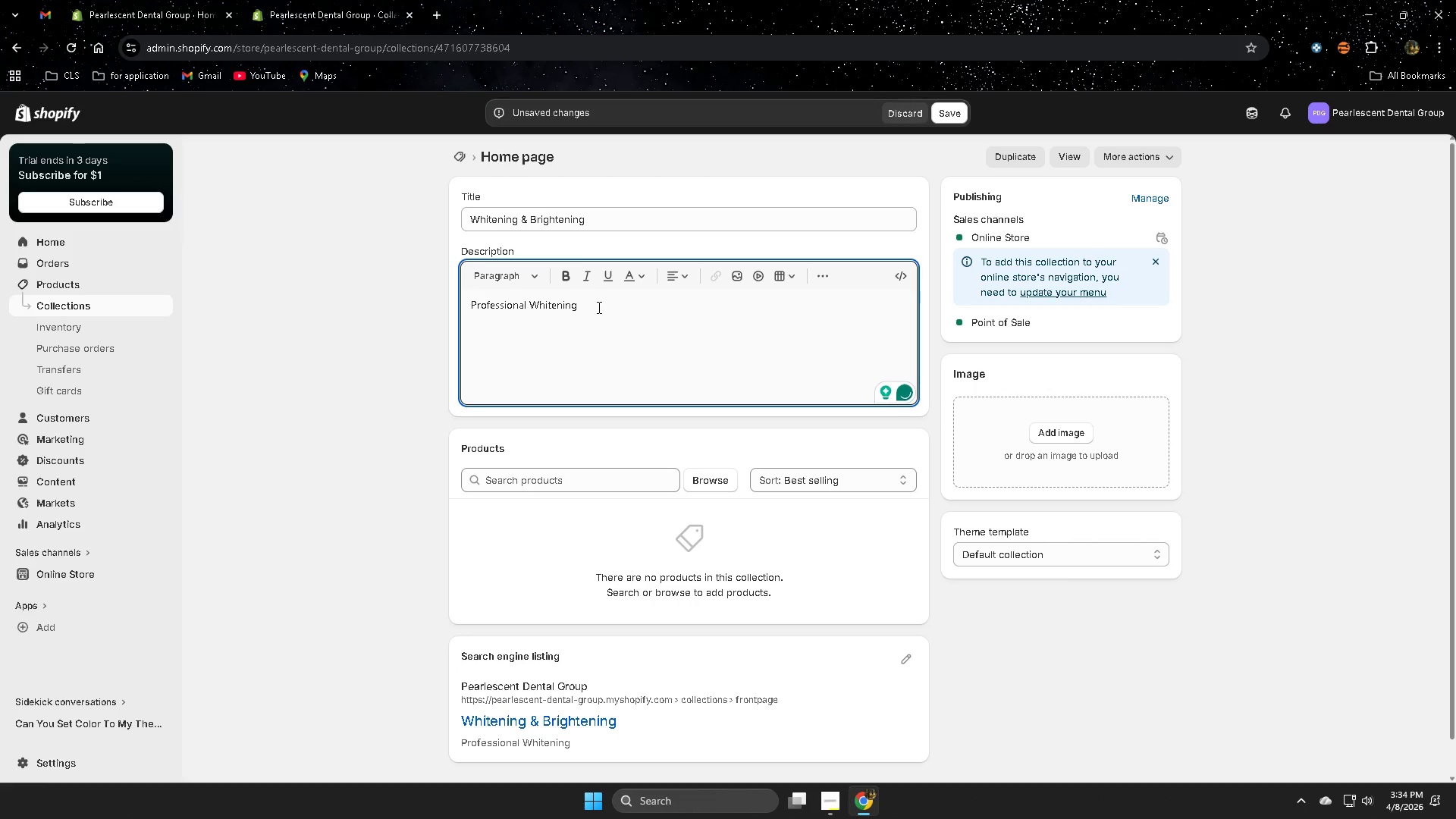 
type(solution )
key(Backspace)
type(s )
 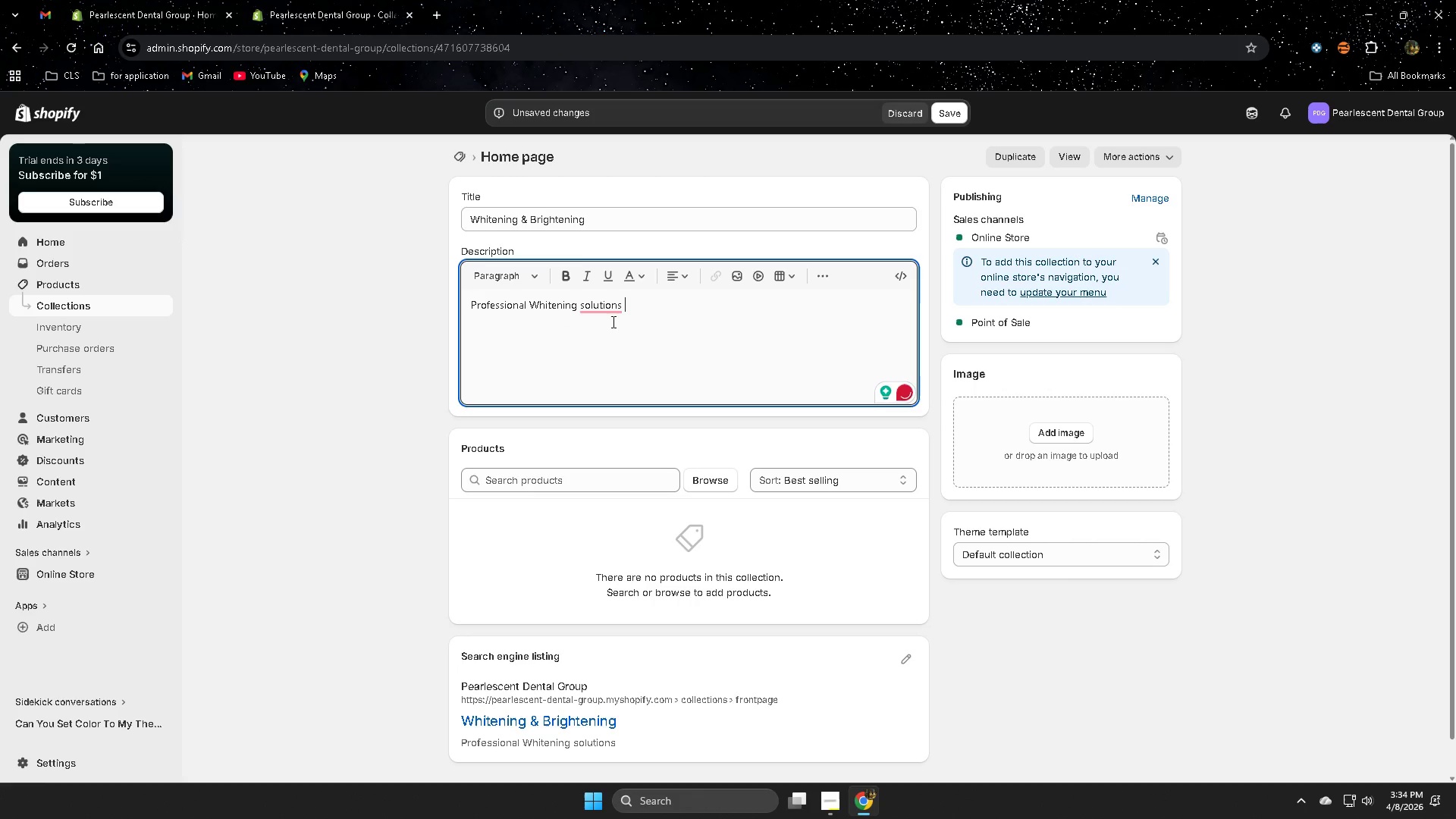 
left_click([617, 356])
 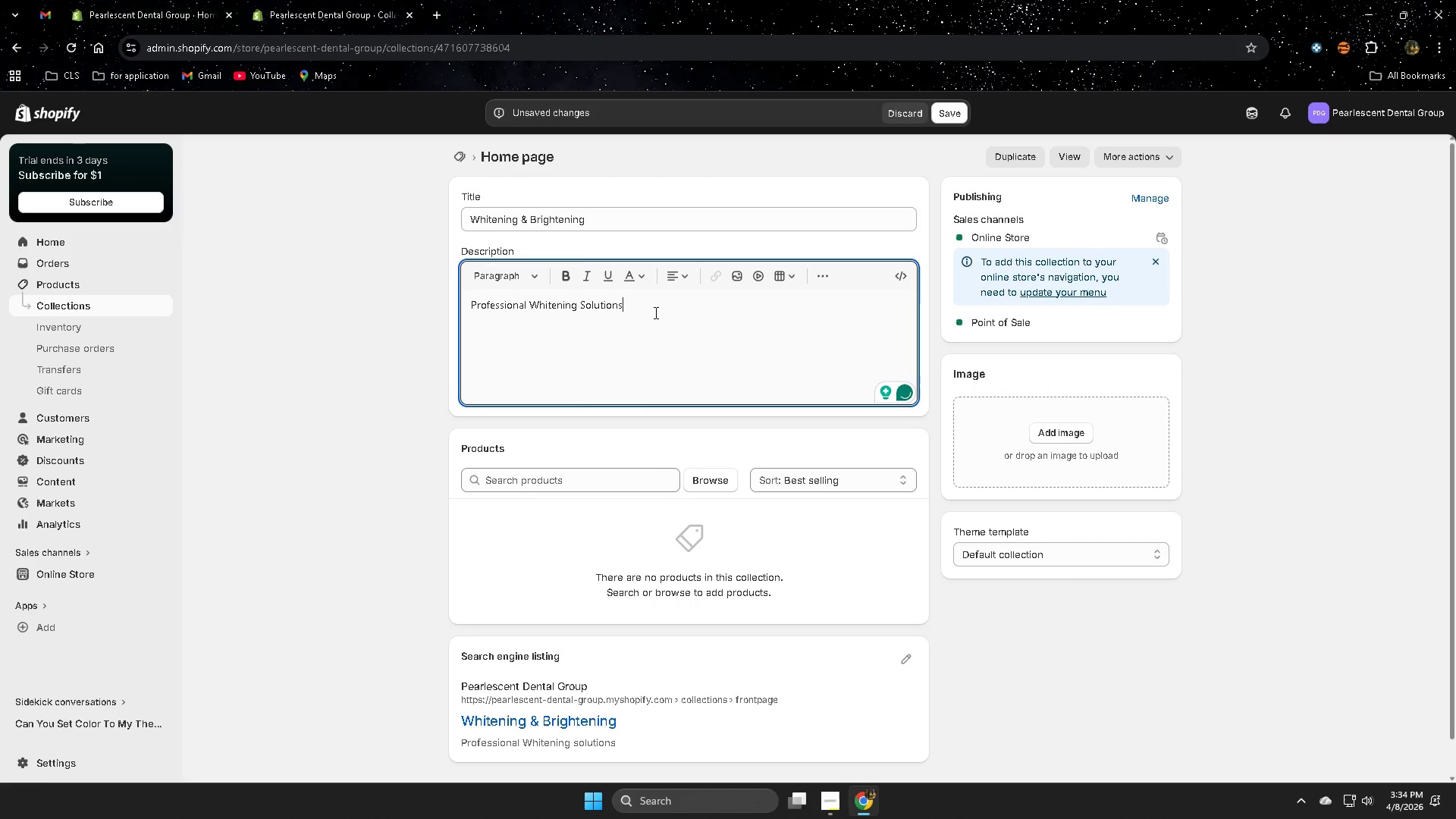 
left_click([654, 312])
 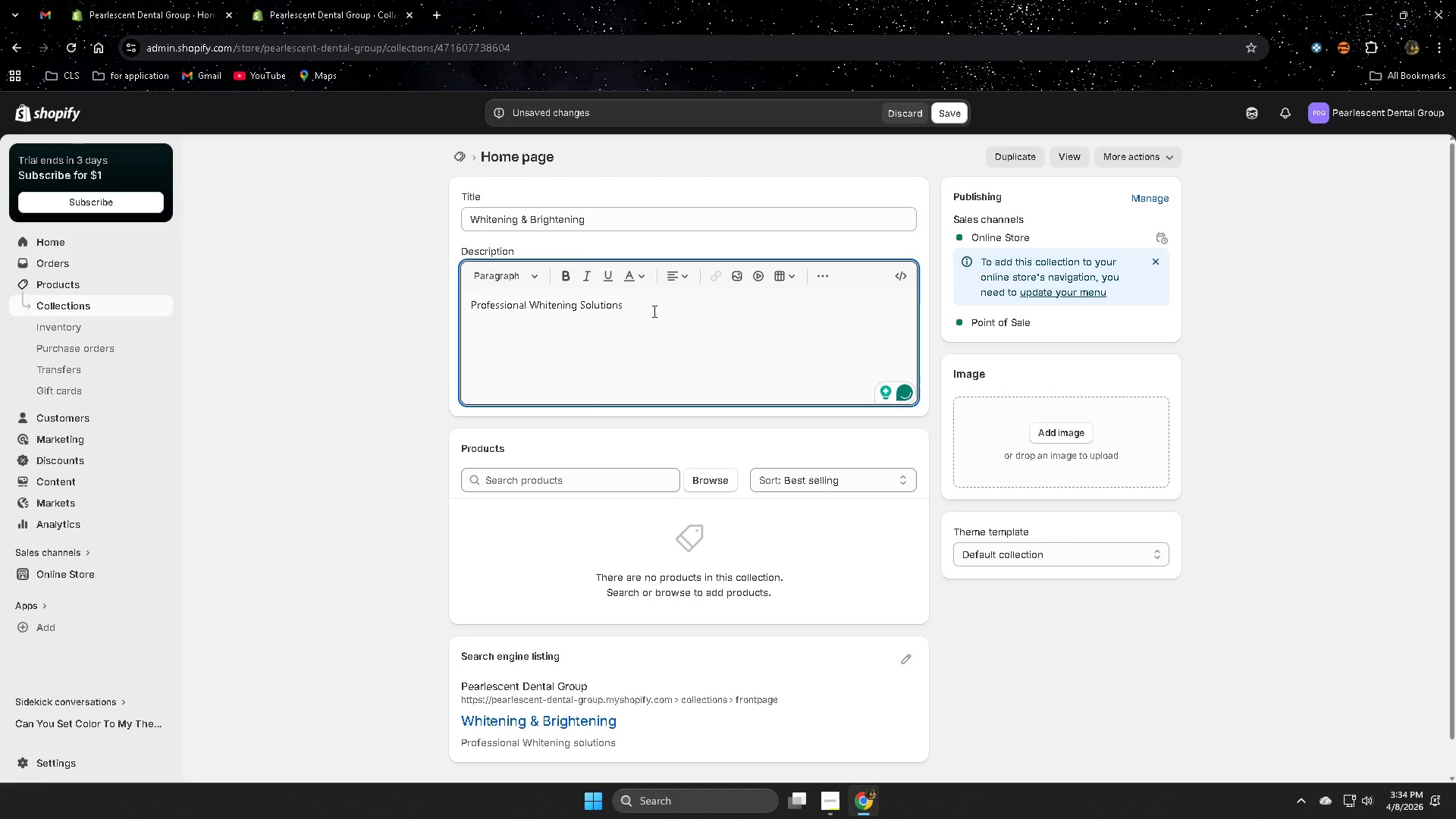 
type(rec)
key(Backspace)
key(Backspace)
key(Backspace)
 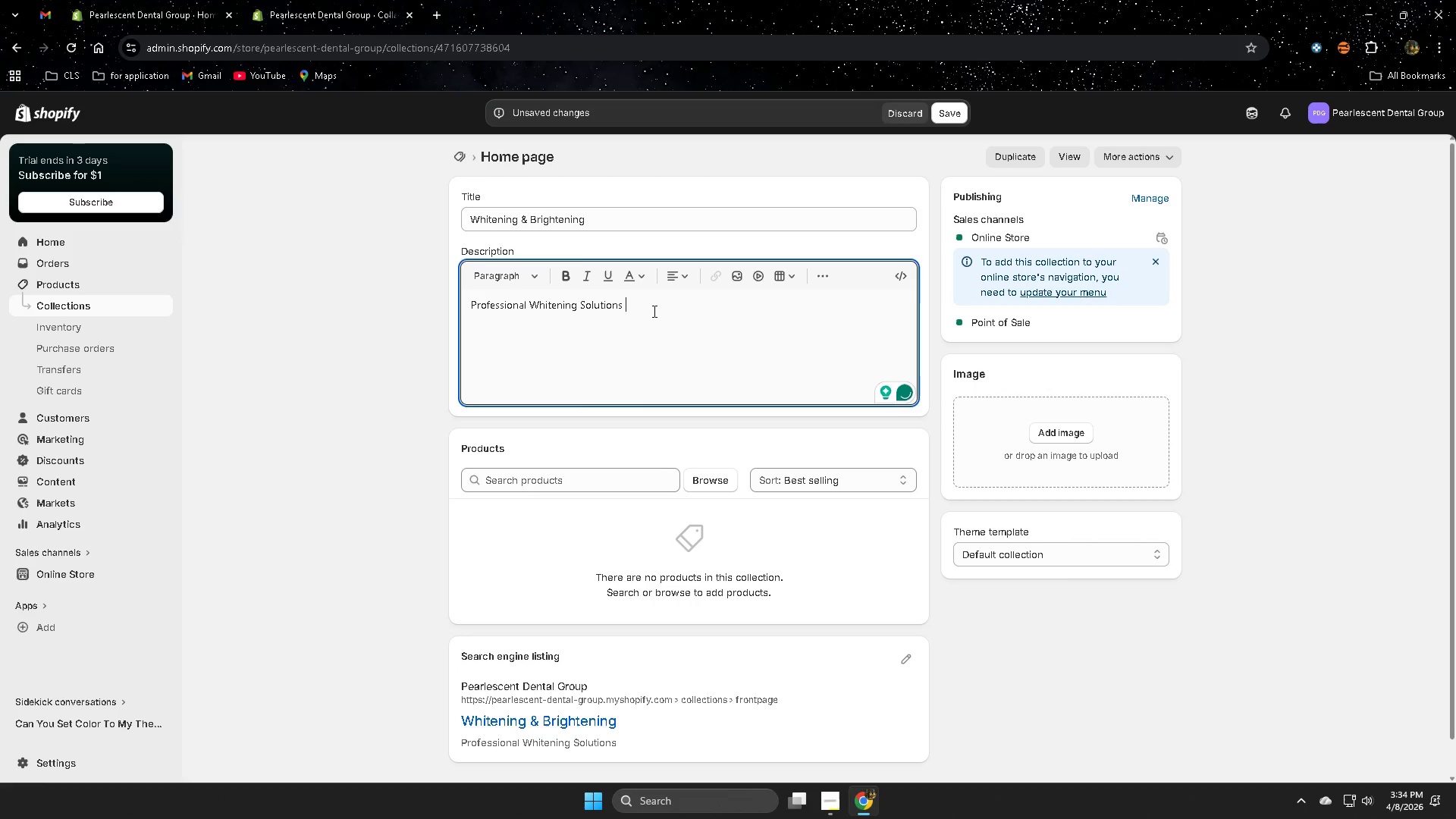 
hold_key(key=ArrowLeft, duration=0.77)
 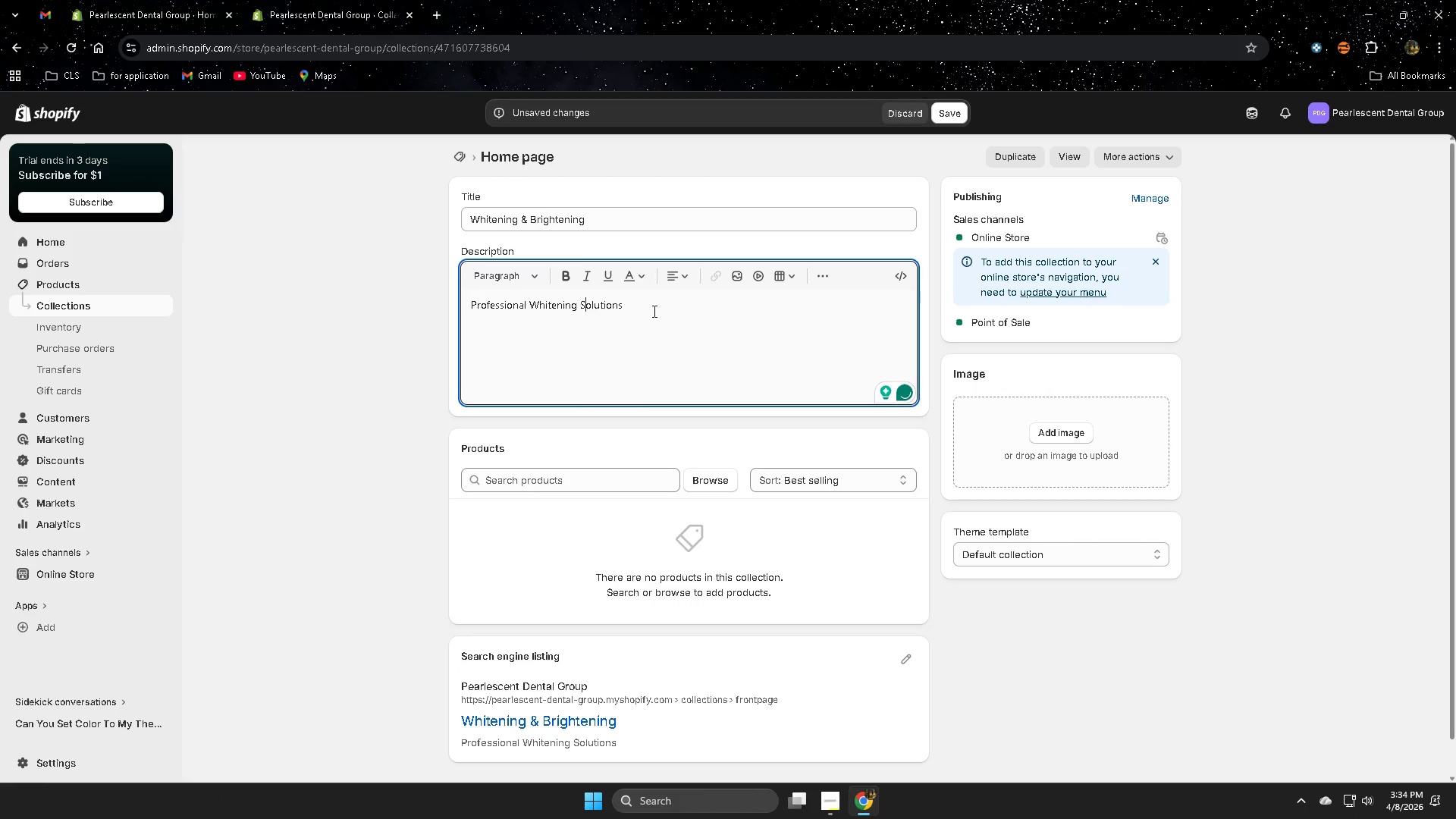 
key(ArrowRight)
 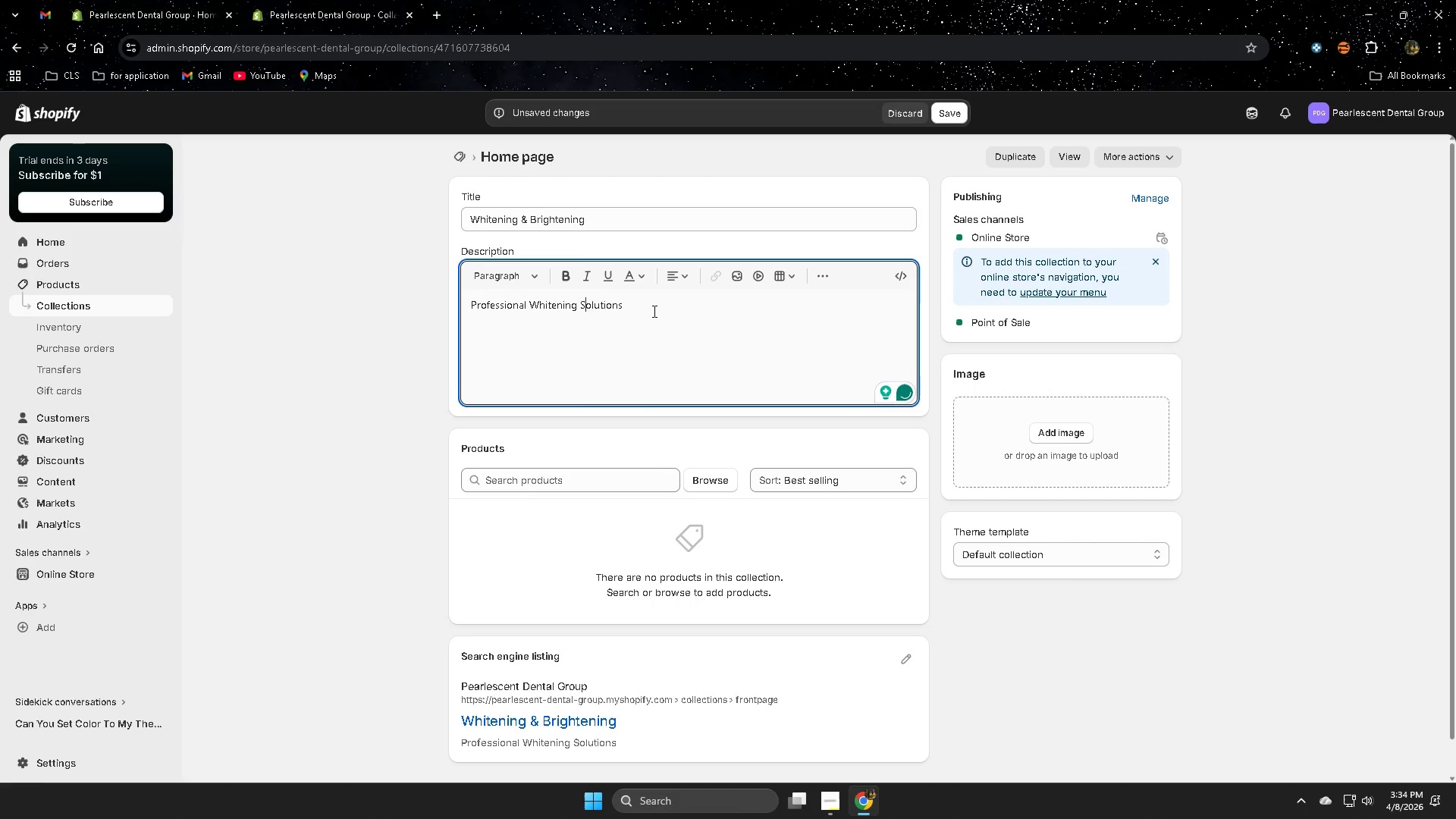 
key(Backspace)
 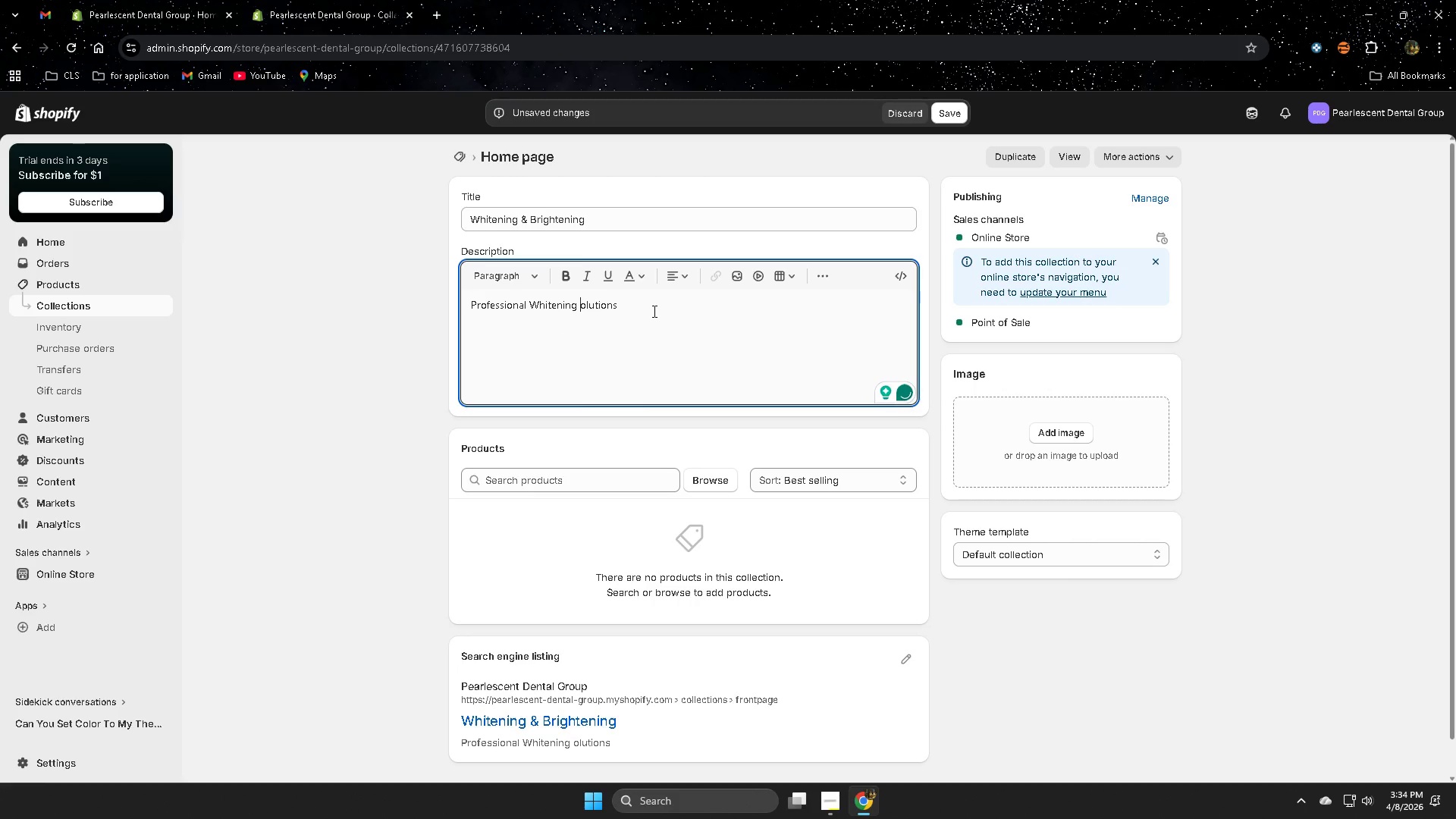 
key(Shift+ShiftRight)
 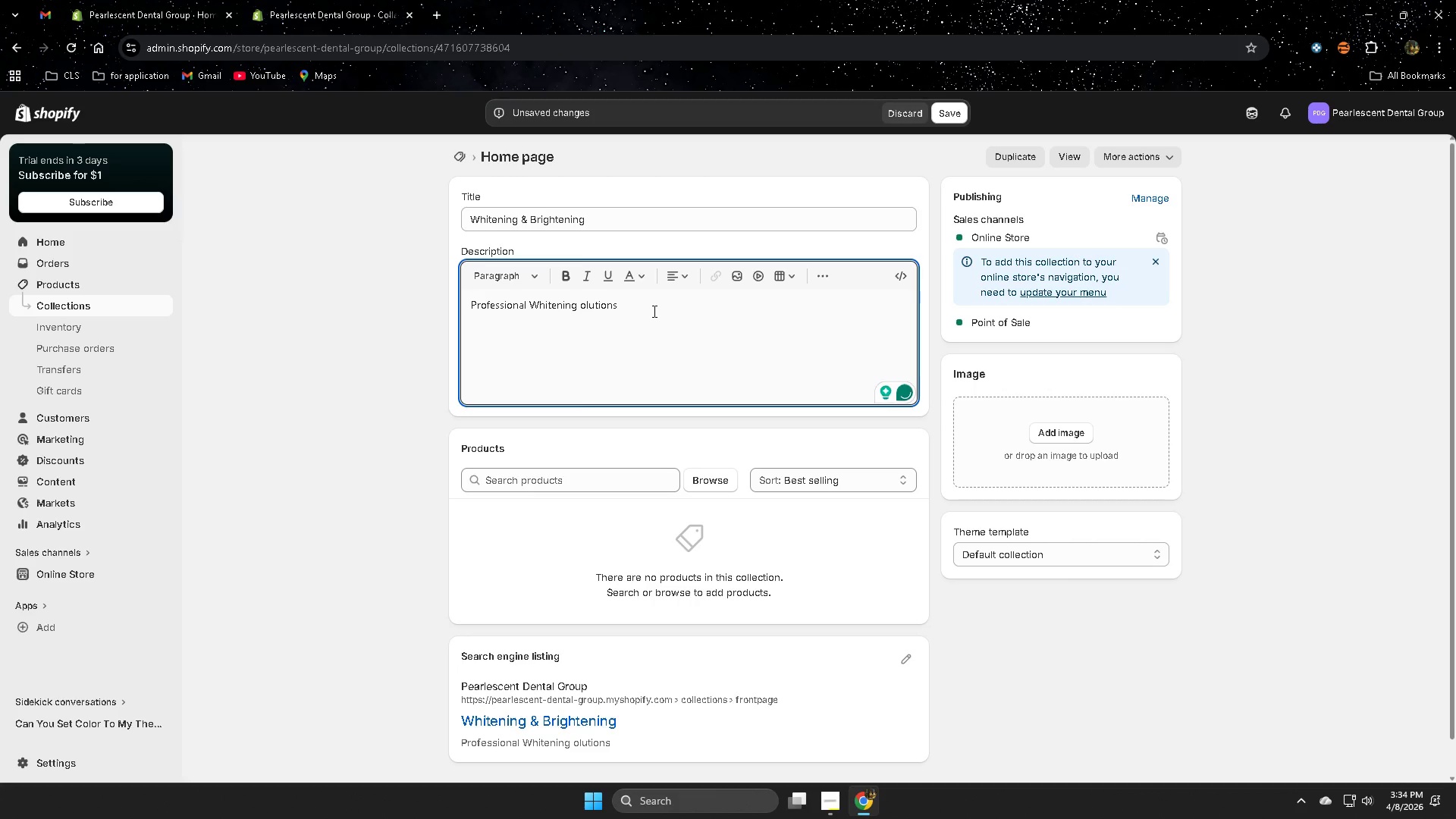 
key(S)
 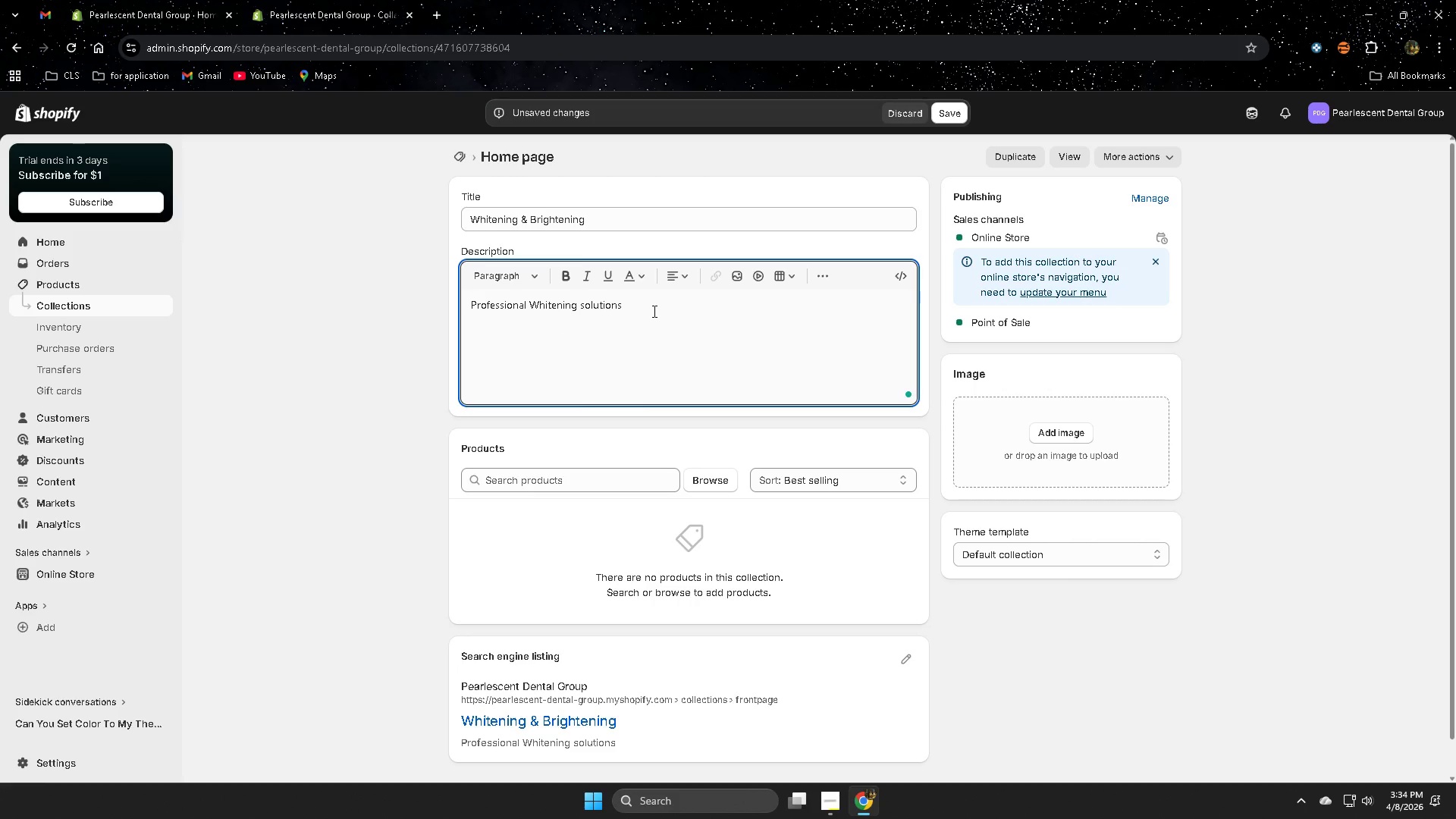 
key(ArrowLeft)
 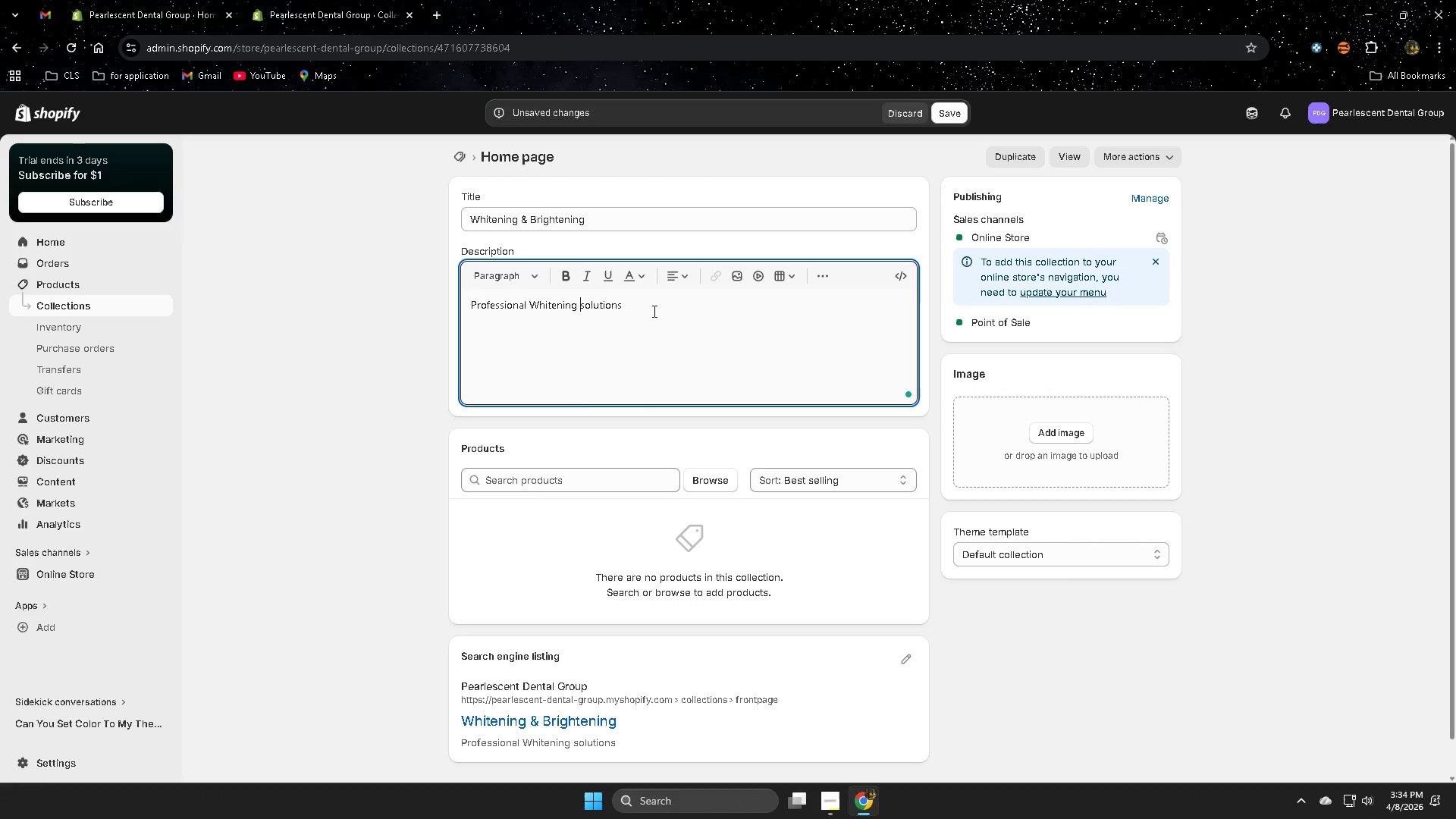 
key(ArrowLeft)
 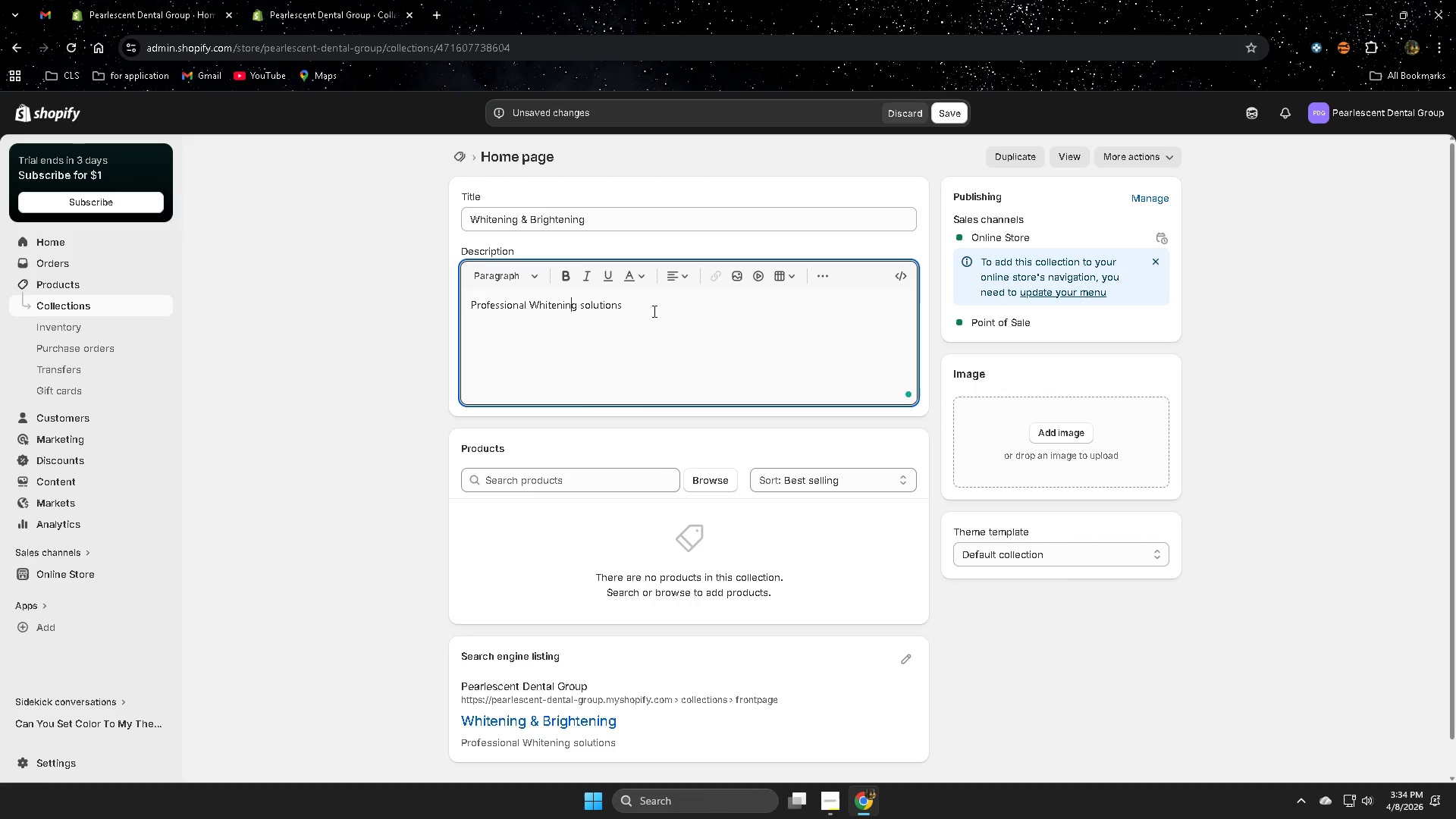 
key(ArrowLeft)
 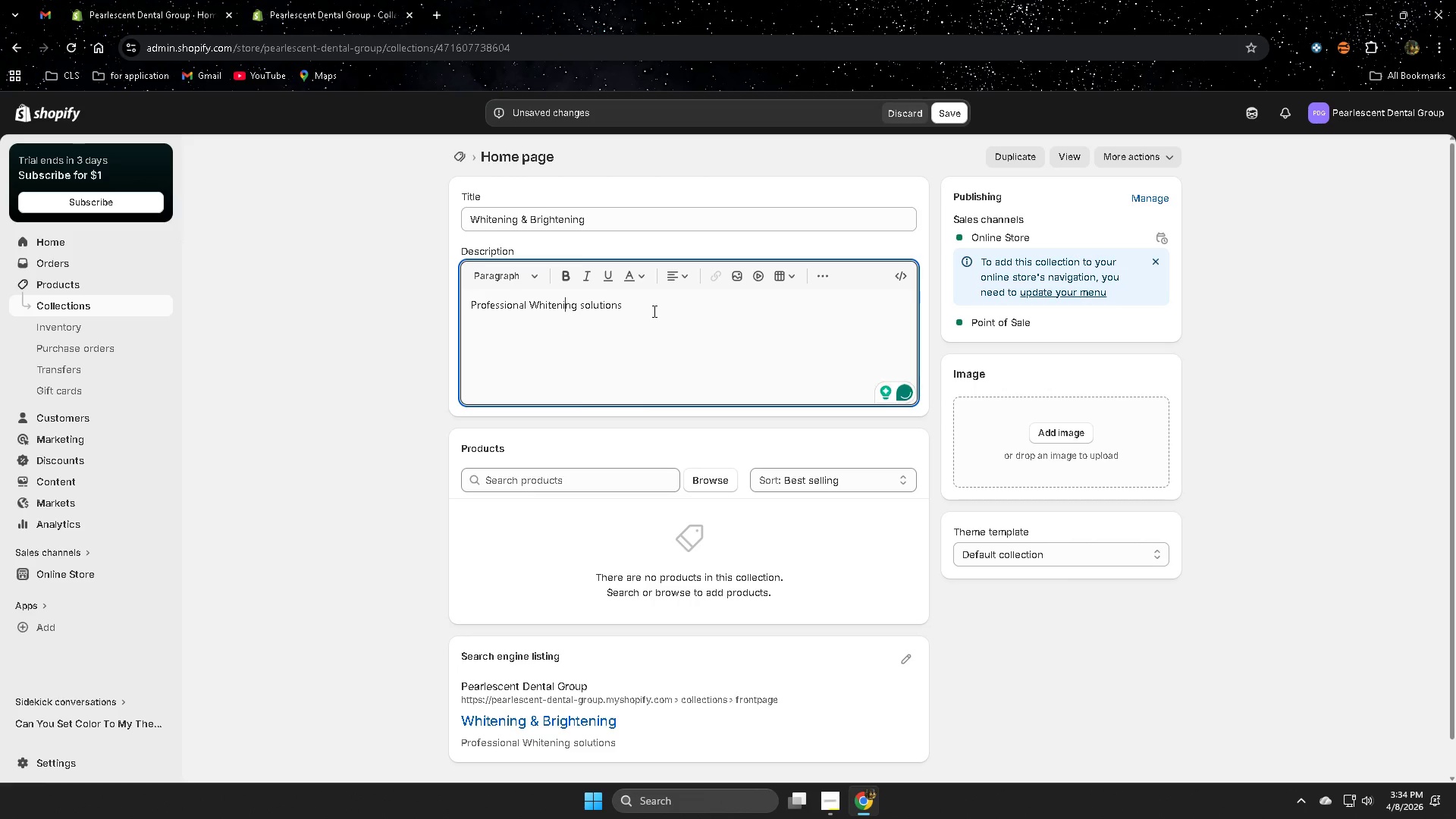 
key(ArrowLeft)
 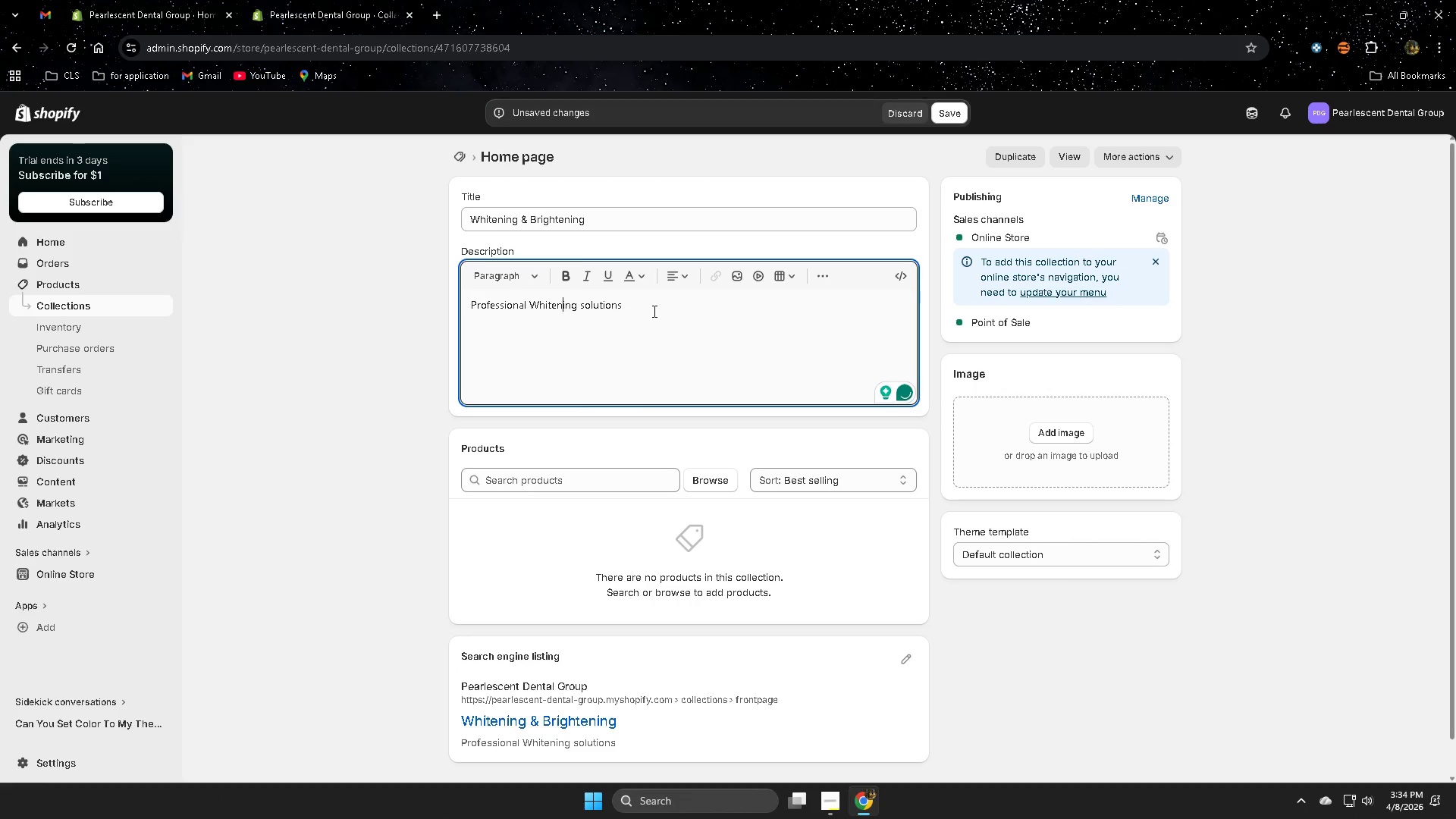 
key(ArrowLeft)
 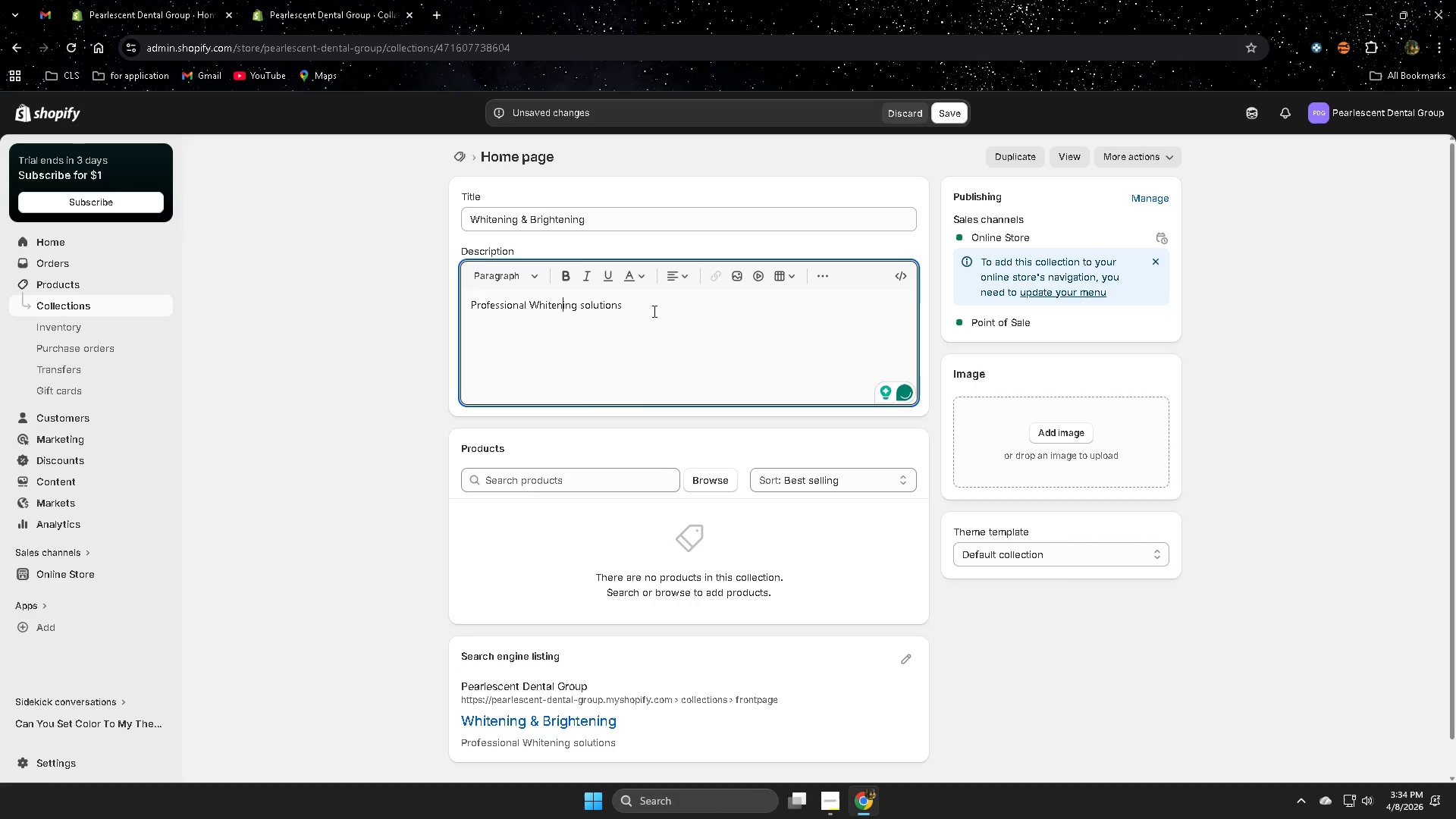 
key(ArrowLeft)
 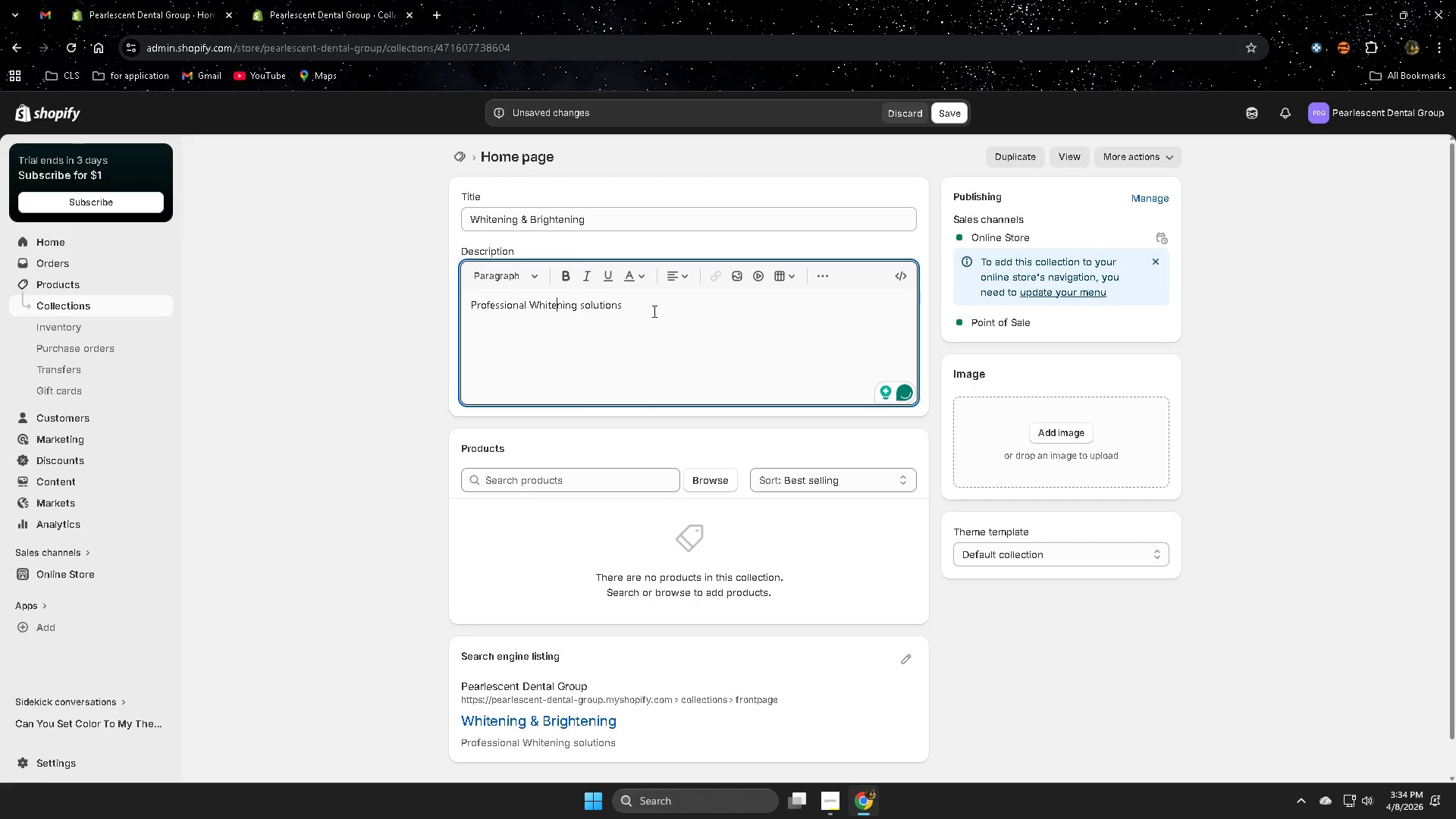 
key(ArrowLeft)
 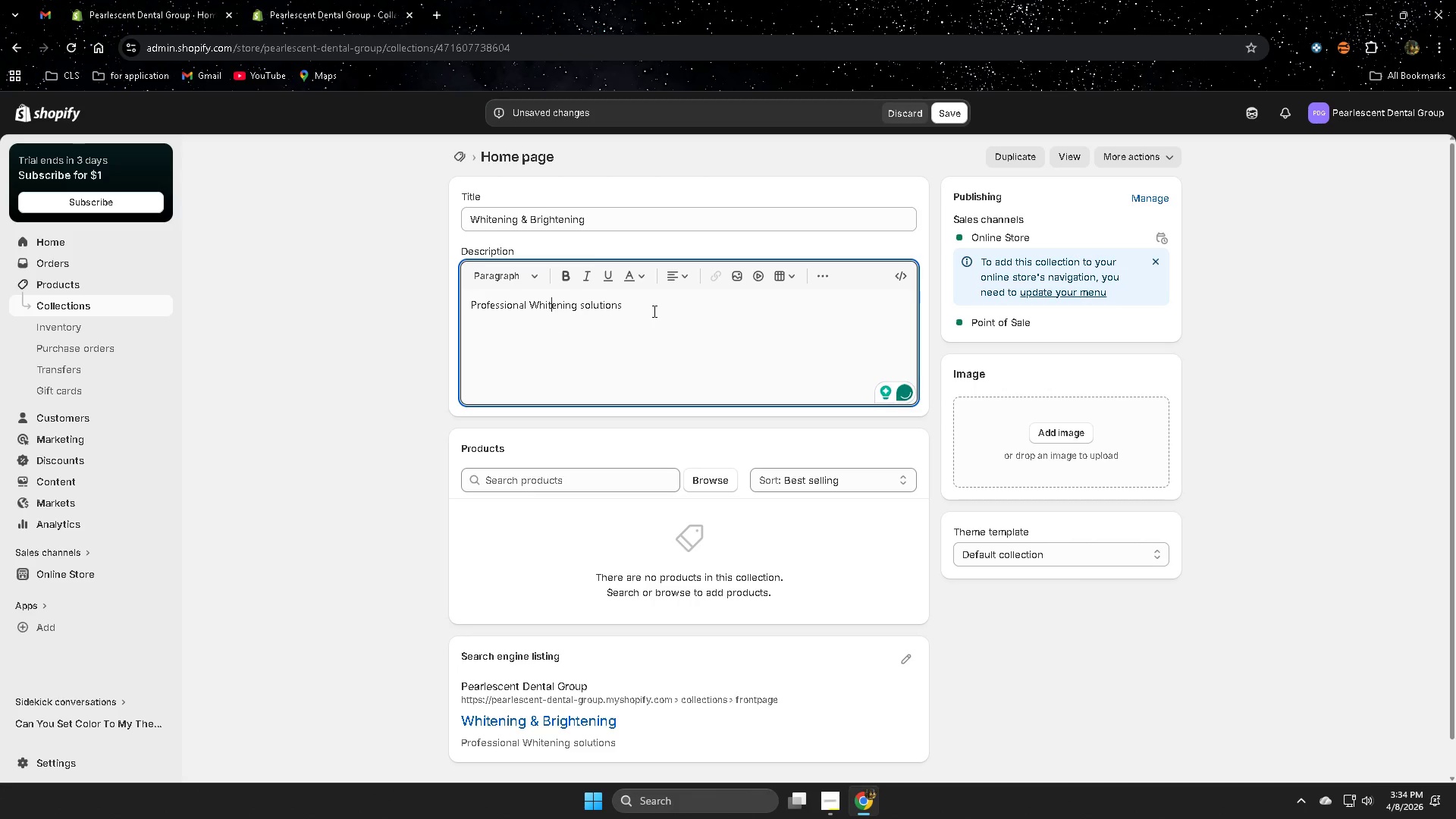 
key(ArrowLeft)
 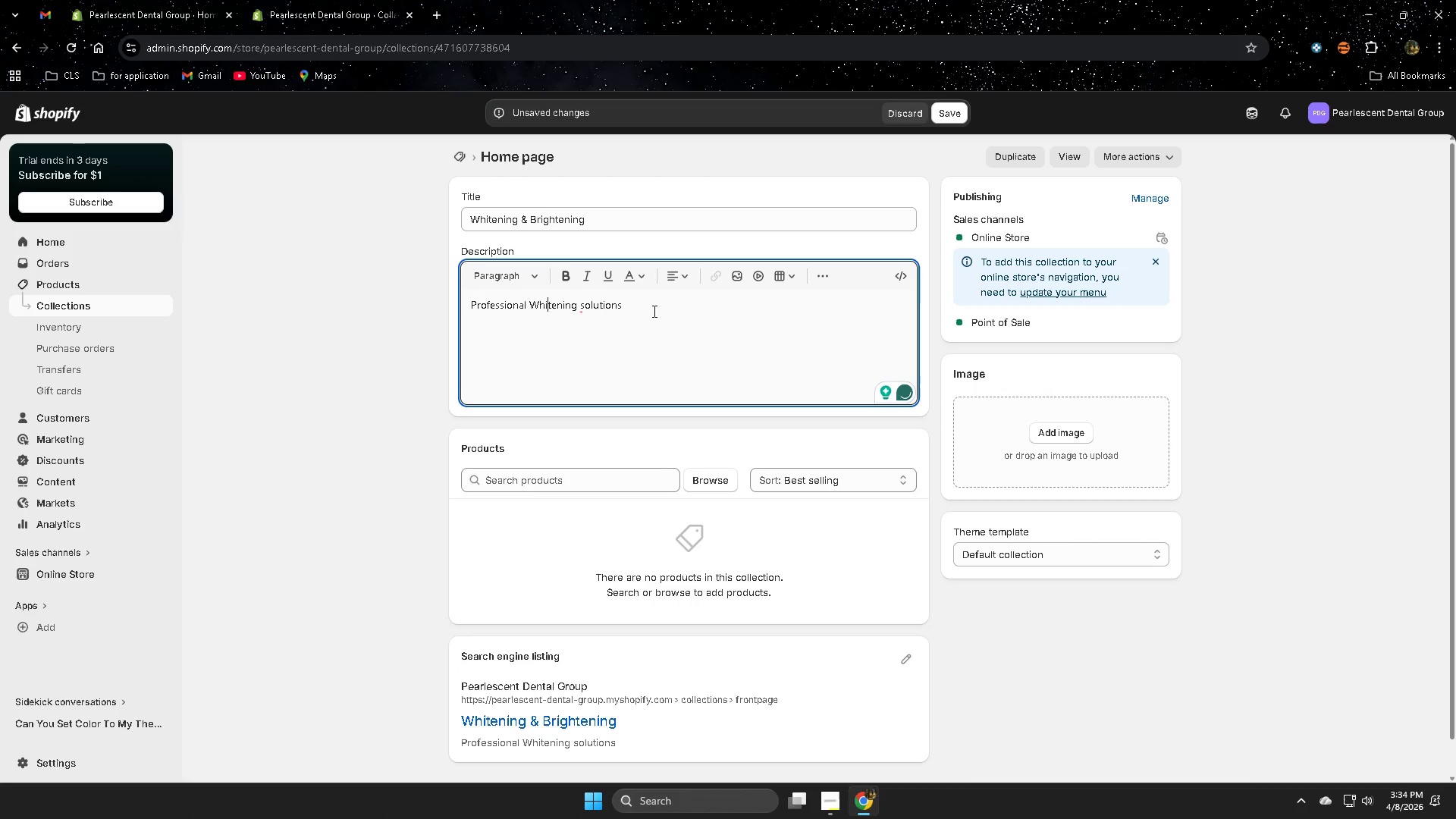 
key(ArrowLeft)
 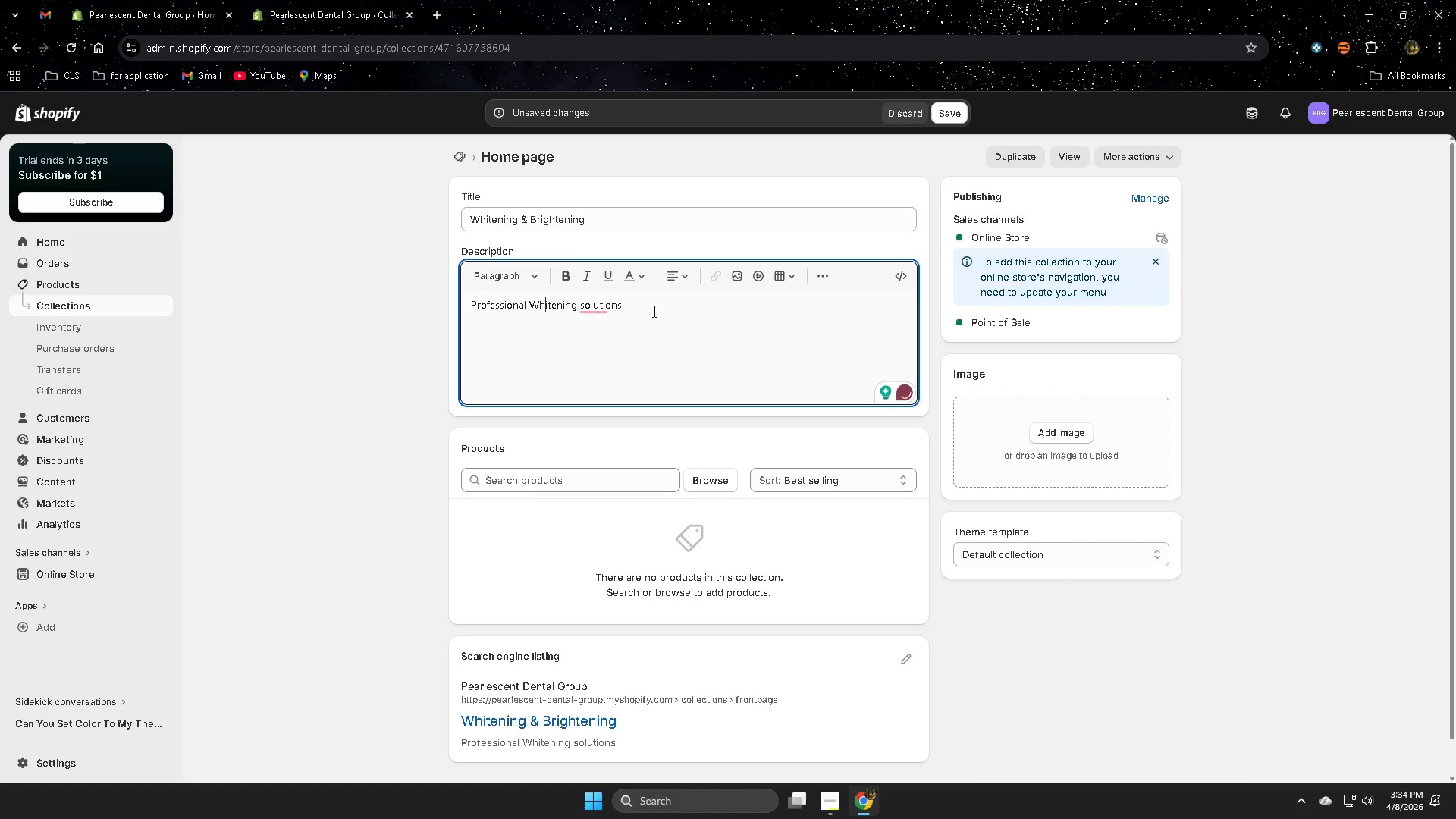 
key(ArrowLeft)
 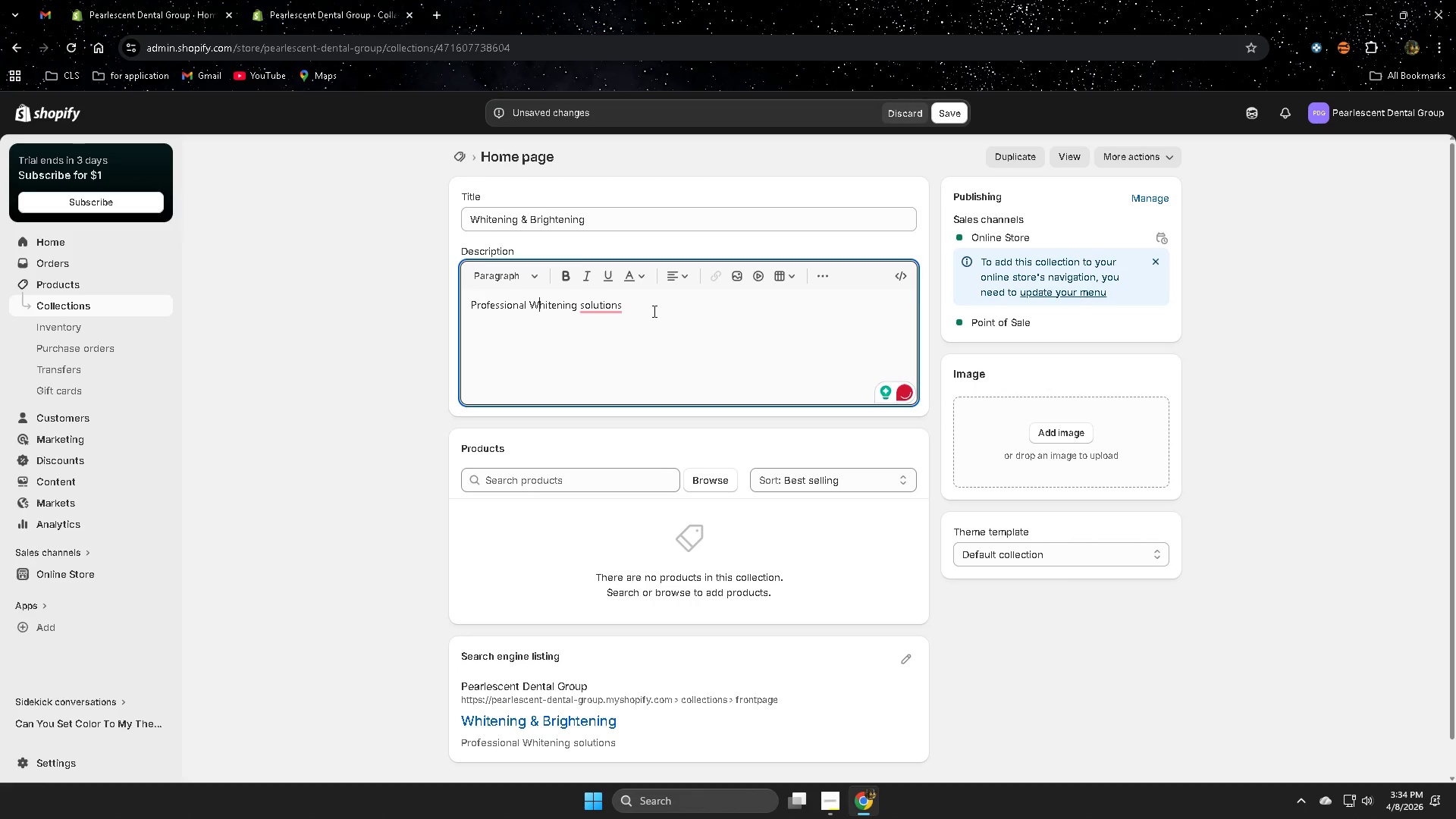 
key(Backspace)
 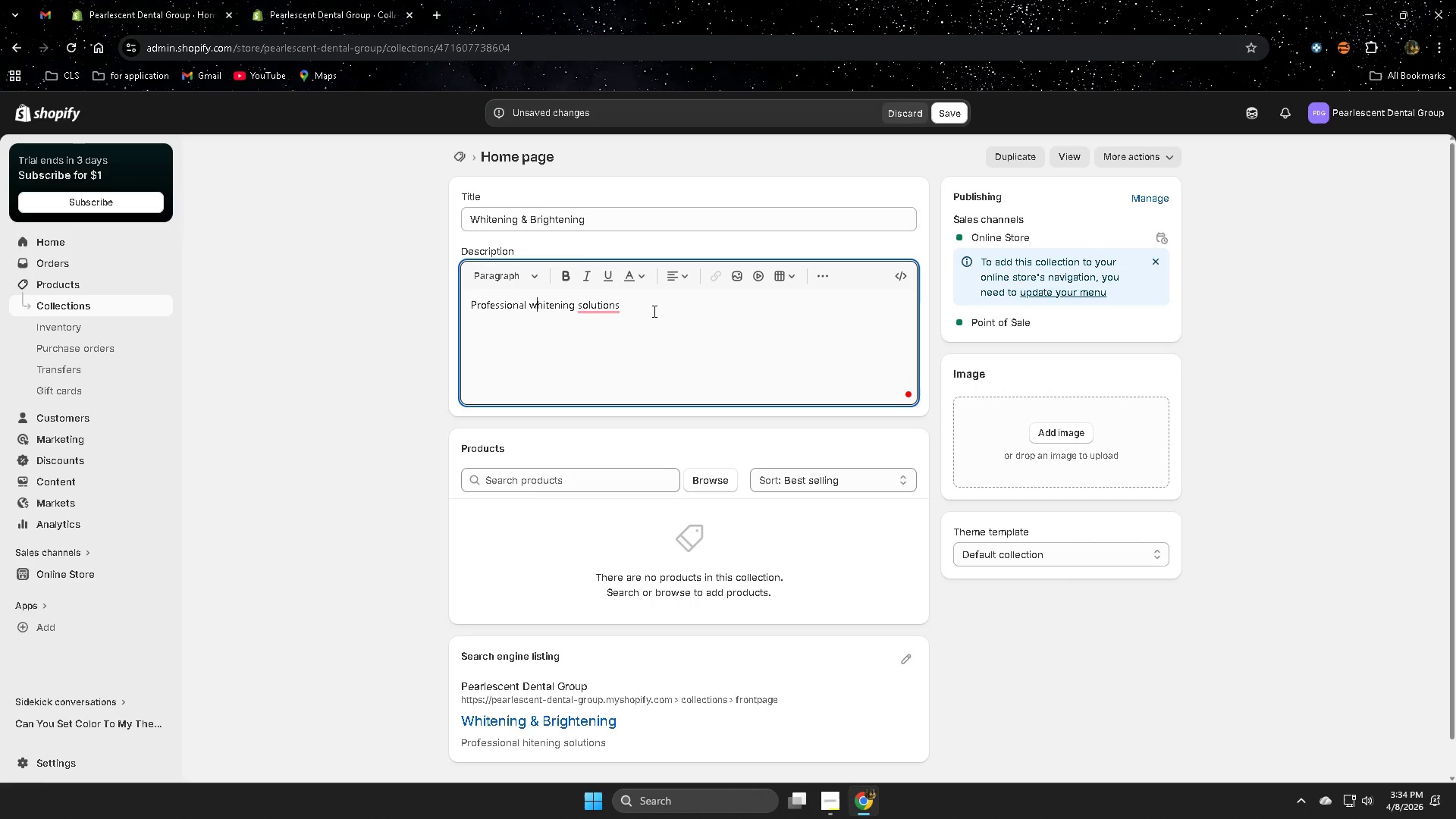 
key(W)
 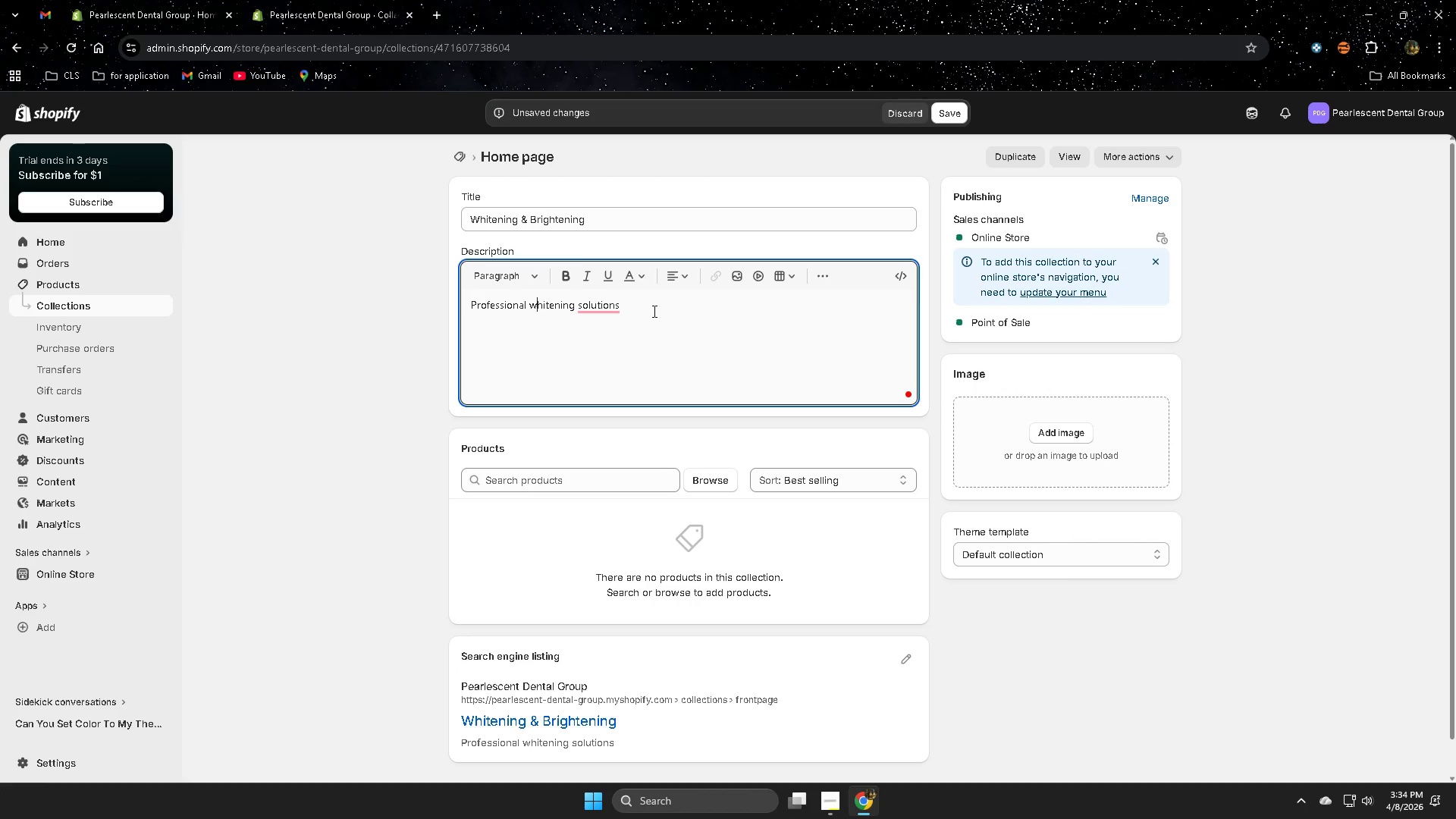 
hold_key(key=ArrowRight, duration=1.25)
 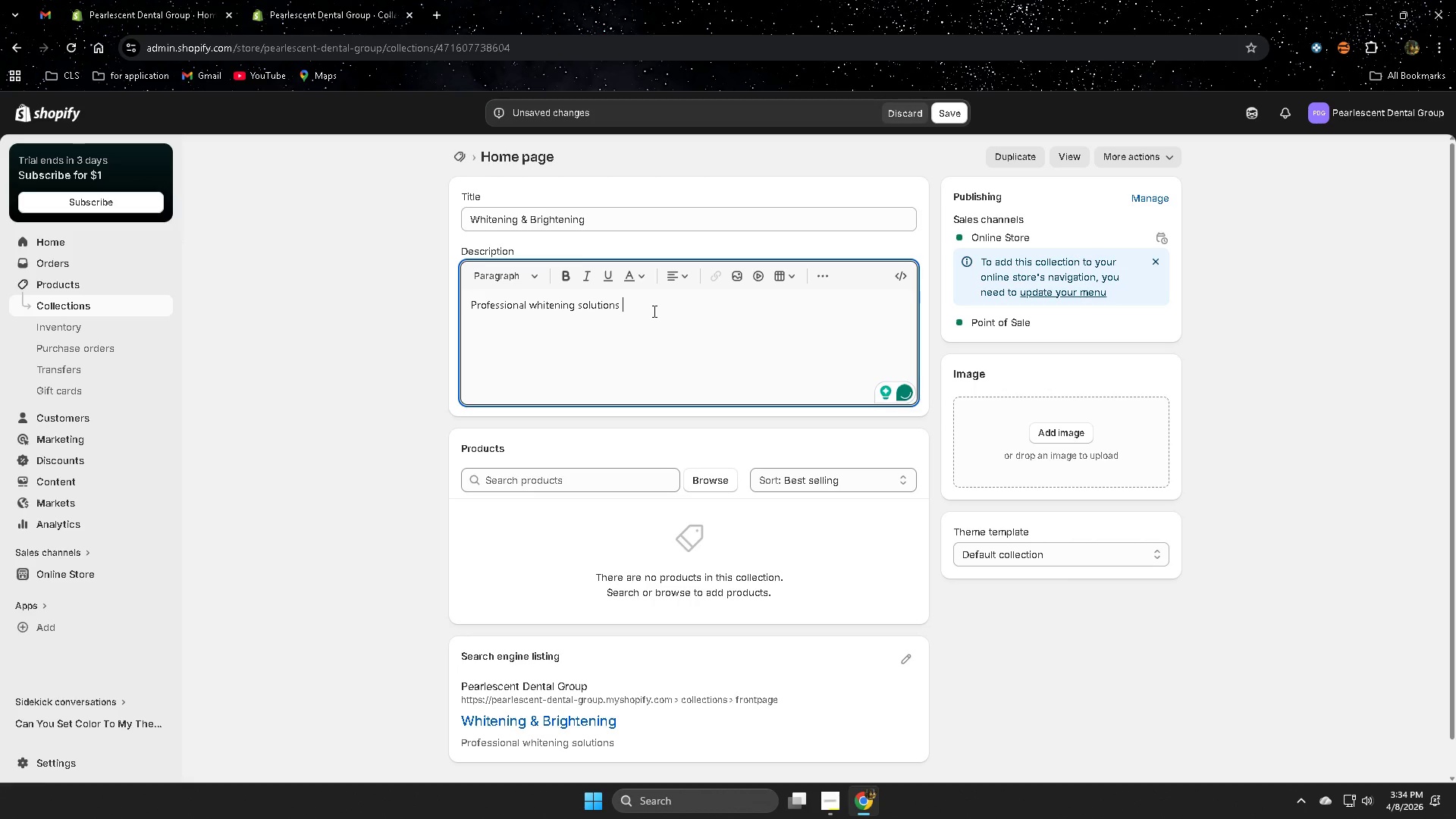 
type(recommended by detist)
key(Backspace)
key(Backspace)
key(Backspace)
type(\)
key(Backspace)
key(Backspace)
type(m)
key(Backspace)
type(ntest)
key(Backspace)
key(Backspace)
key(Backspace)
type(iste)
key(Backspace)
key(Backspace)
type(s )
key(Backspace)
key(Backspace)
type(t)
 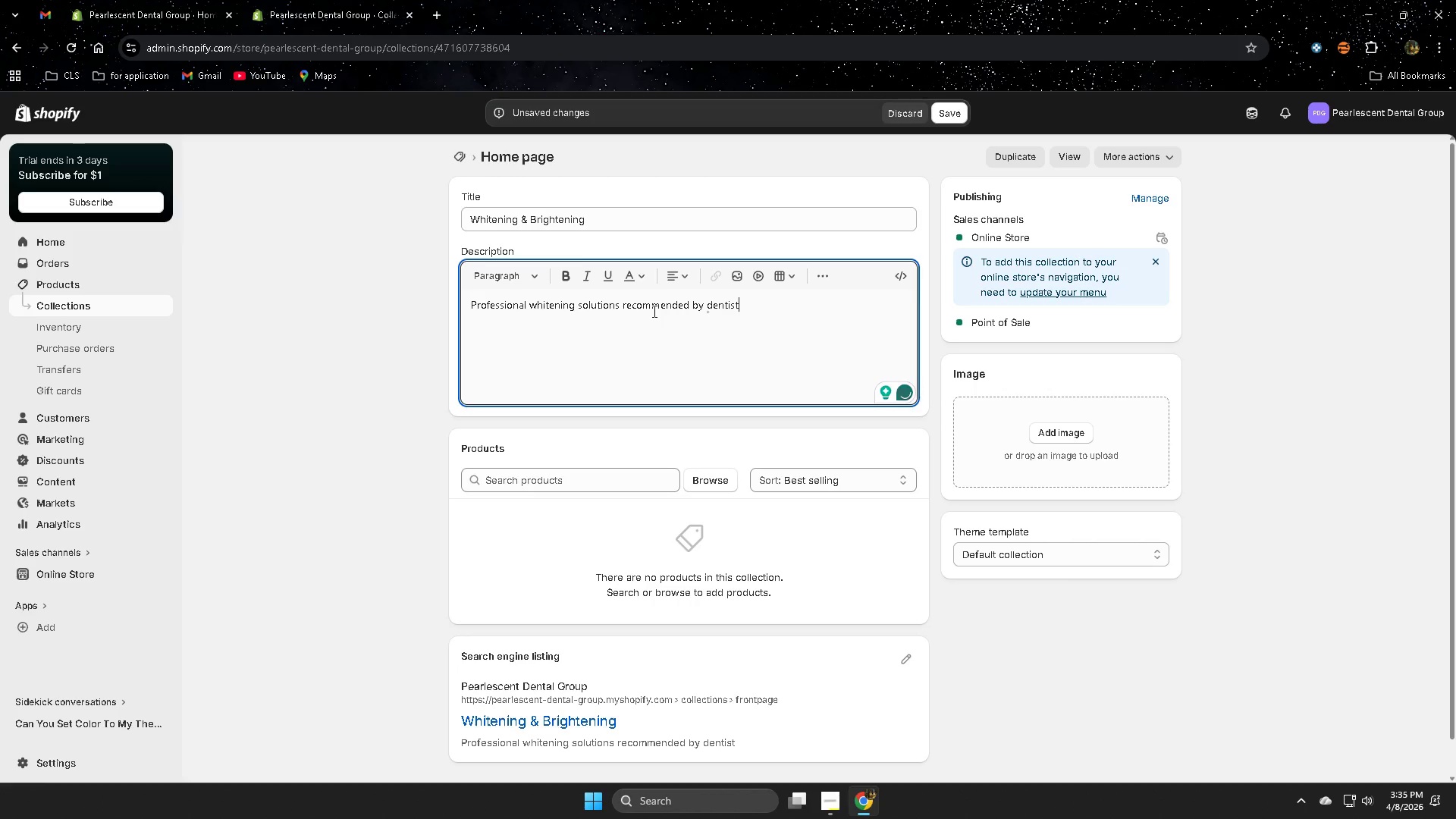 
type(s for f)
key(Backspace)
type(safe enamel-frei)
key(Backspace)
key(Backspace)
type(iendy)
key(Backspace)
type(ly resuld.)
key(Backspace)
type(s)
key(Backspace)
key(Backspace)
type(ts.)
 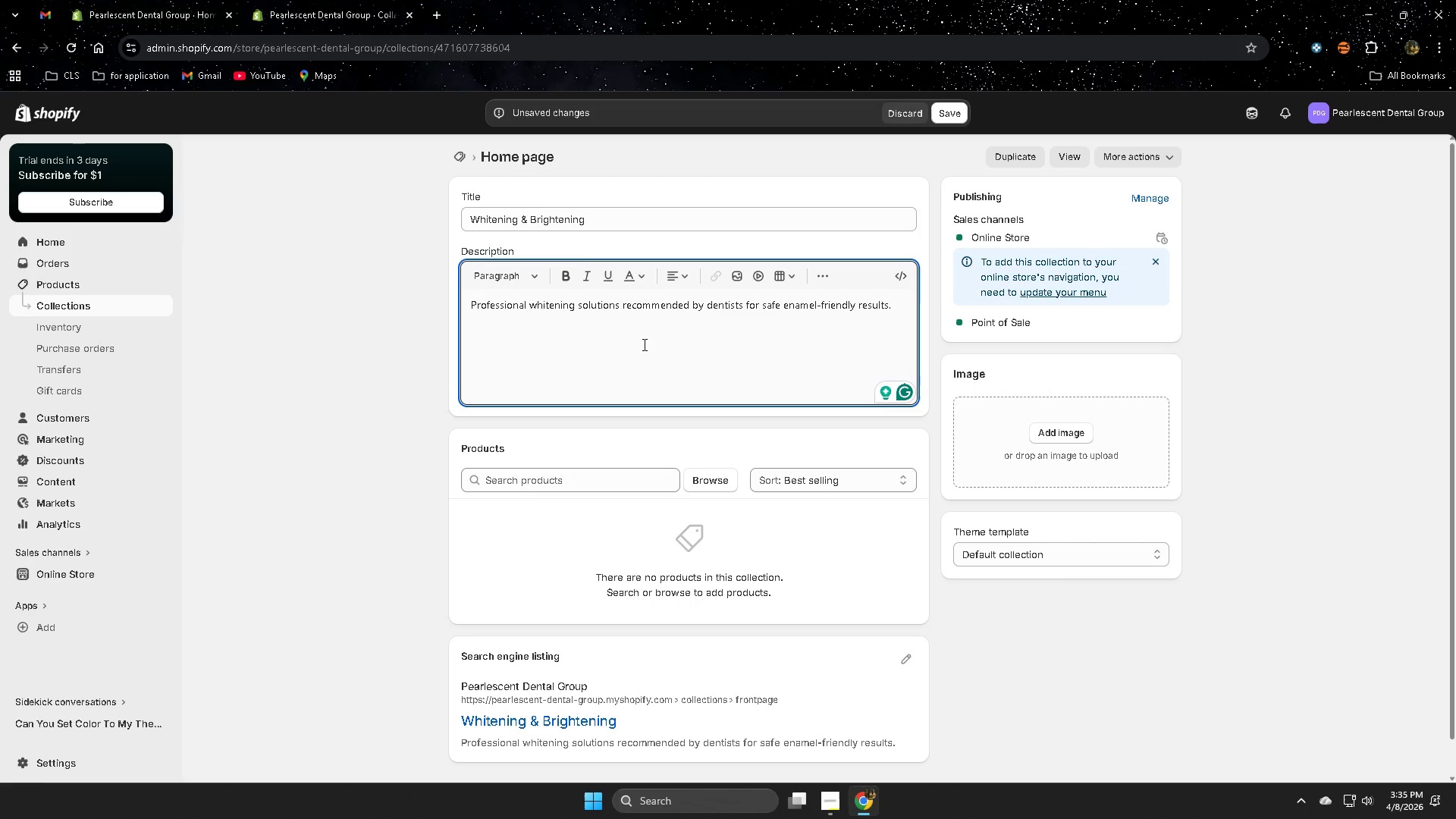 
left_click([958, 111])
 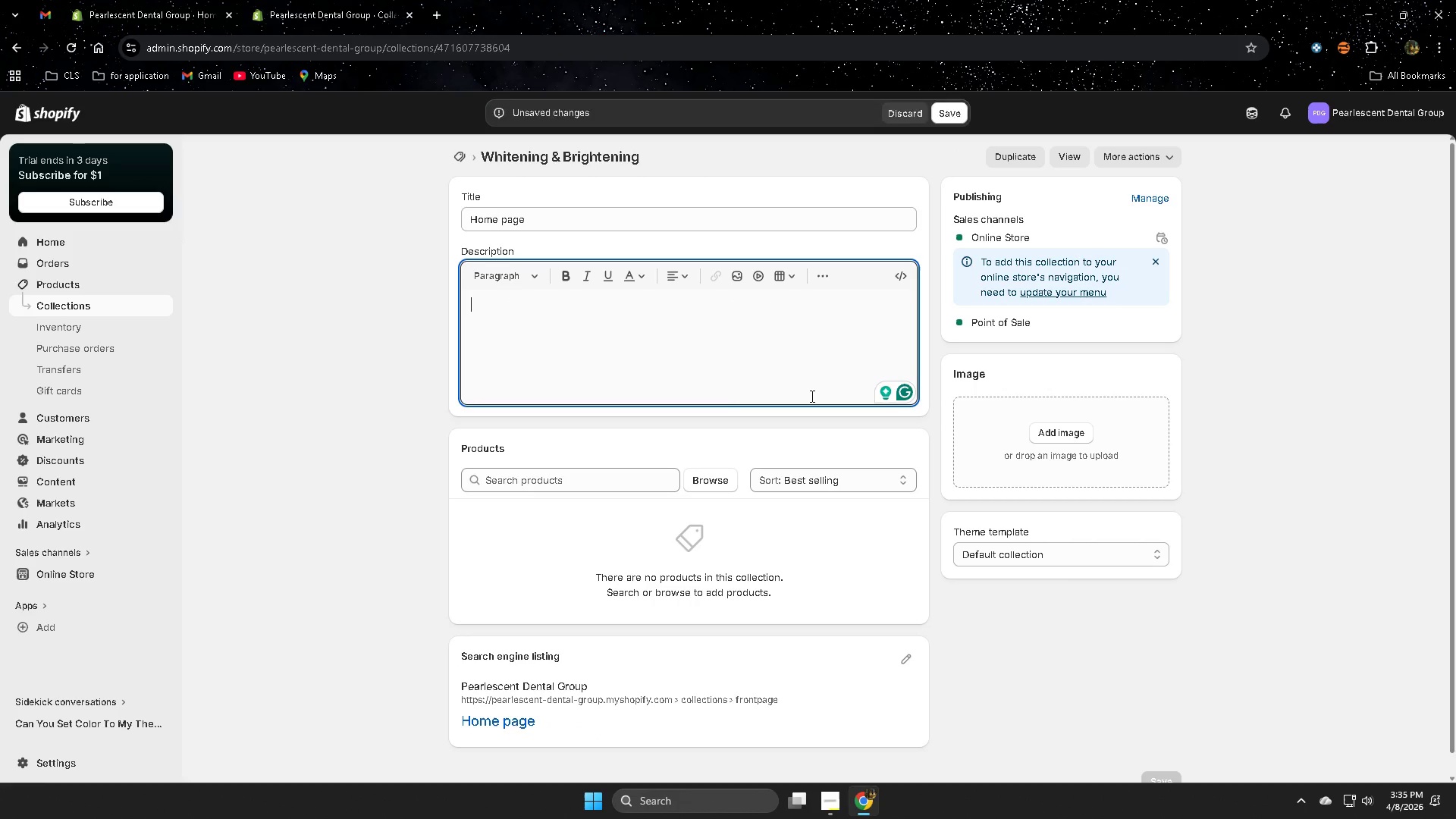 
scroll: coordinate [811, 396], scroll_direction: down, amount: 3.0
 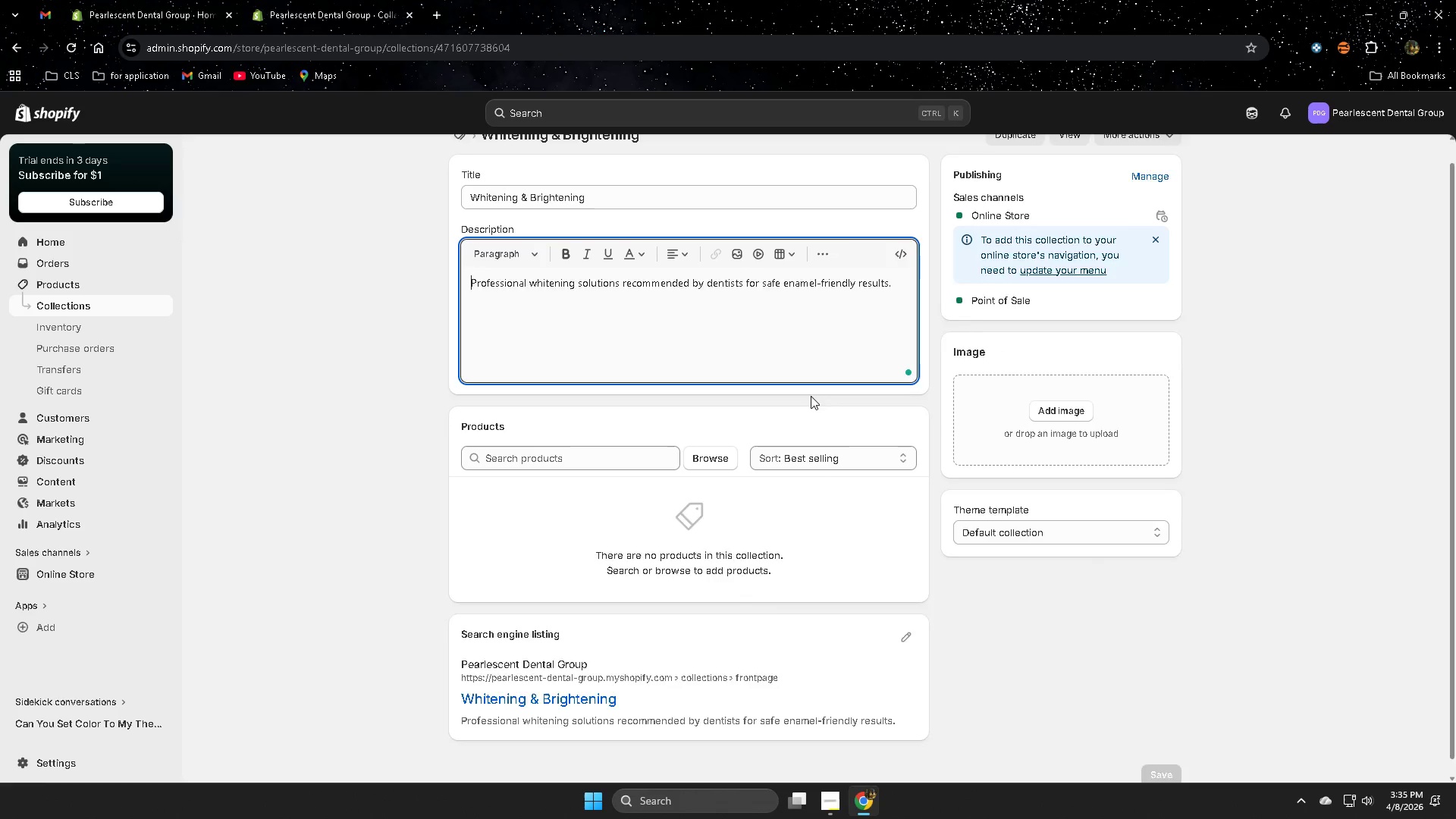 
scroll: coordinate [811, 396], scroll_direction: up, amount: 3.0
 